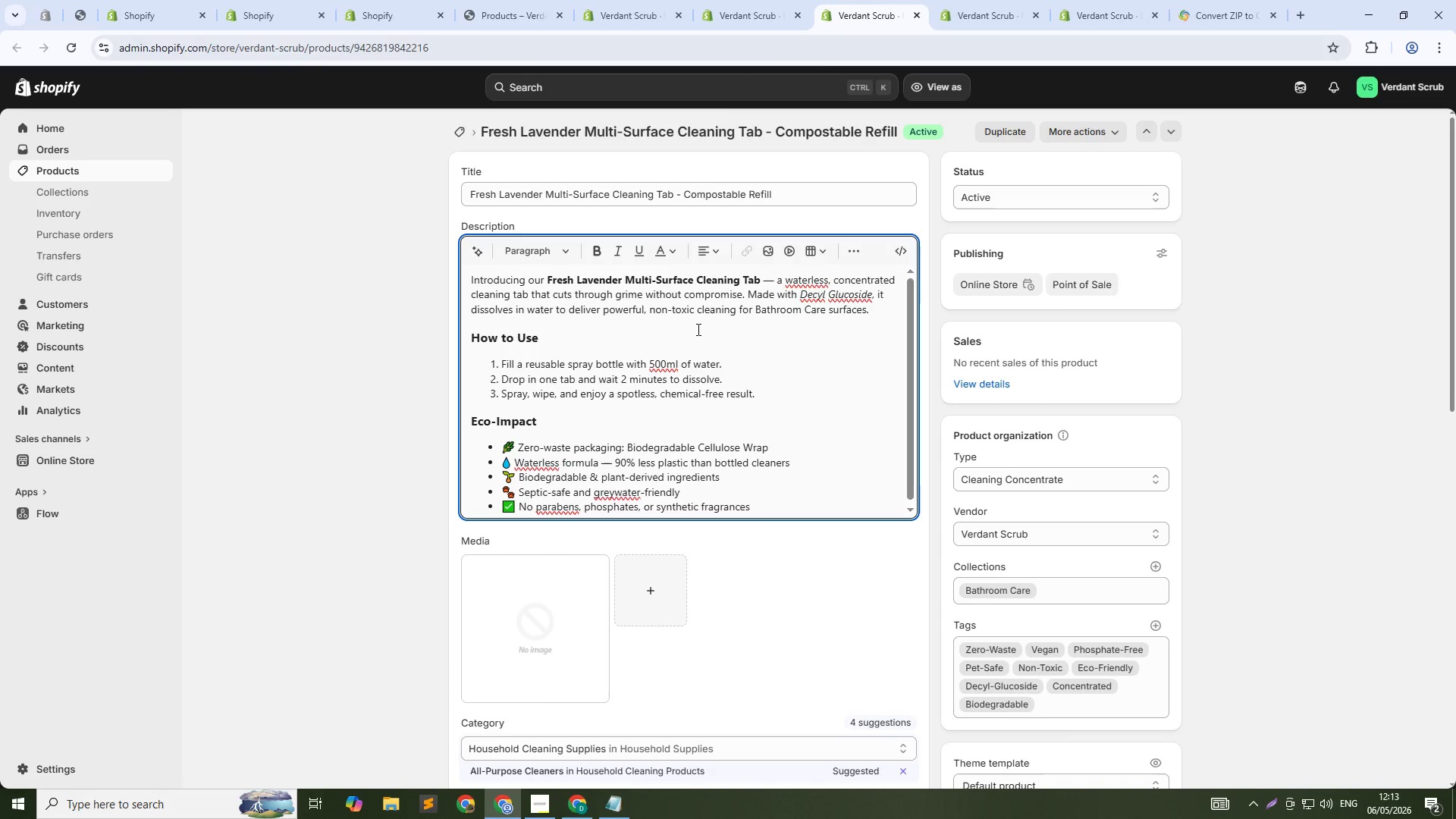 
left_click([697, 329])
 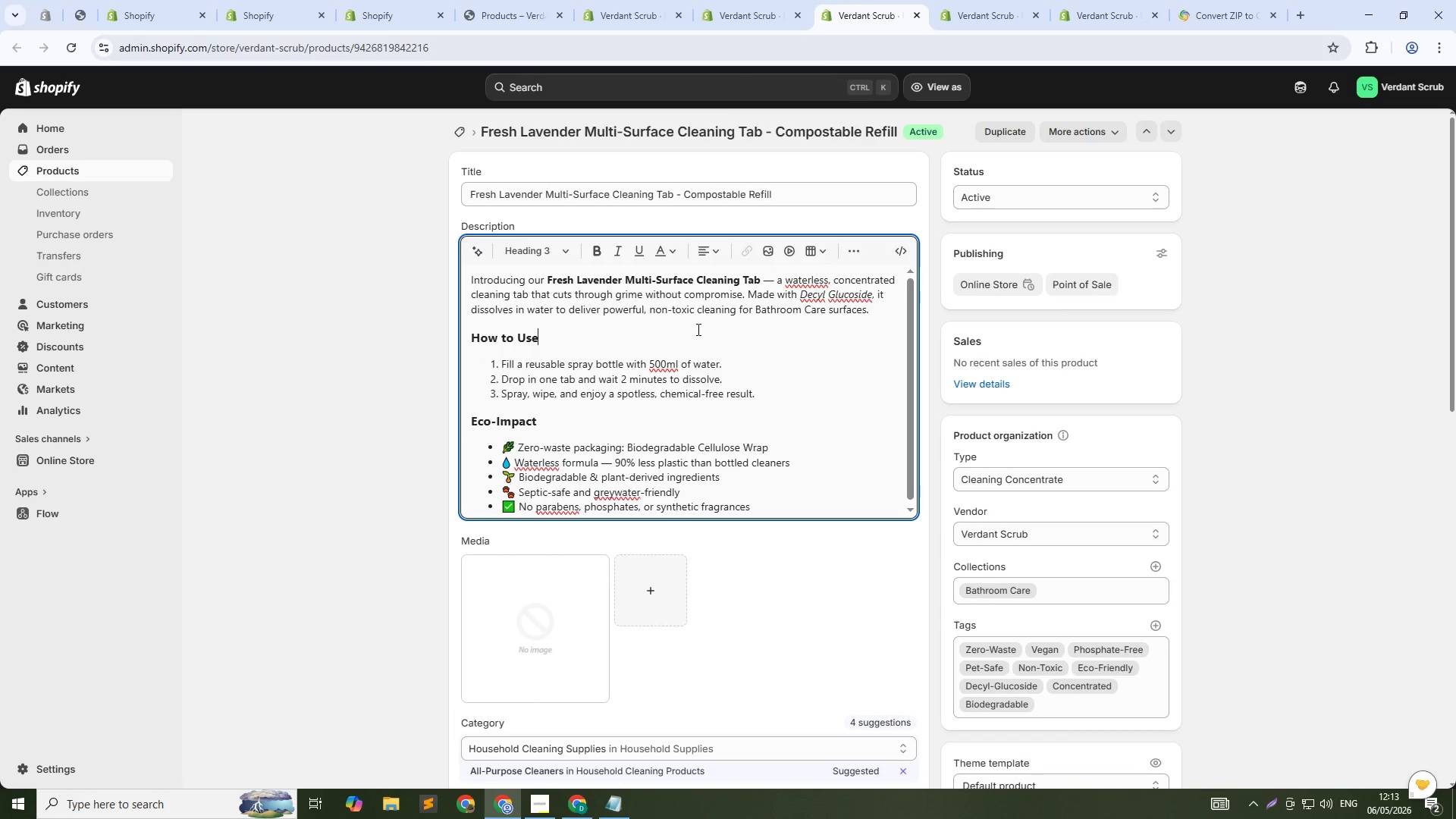 
key(Control+A)
 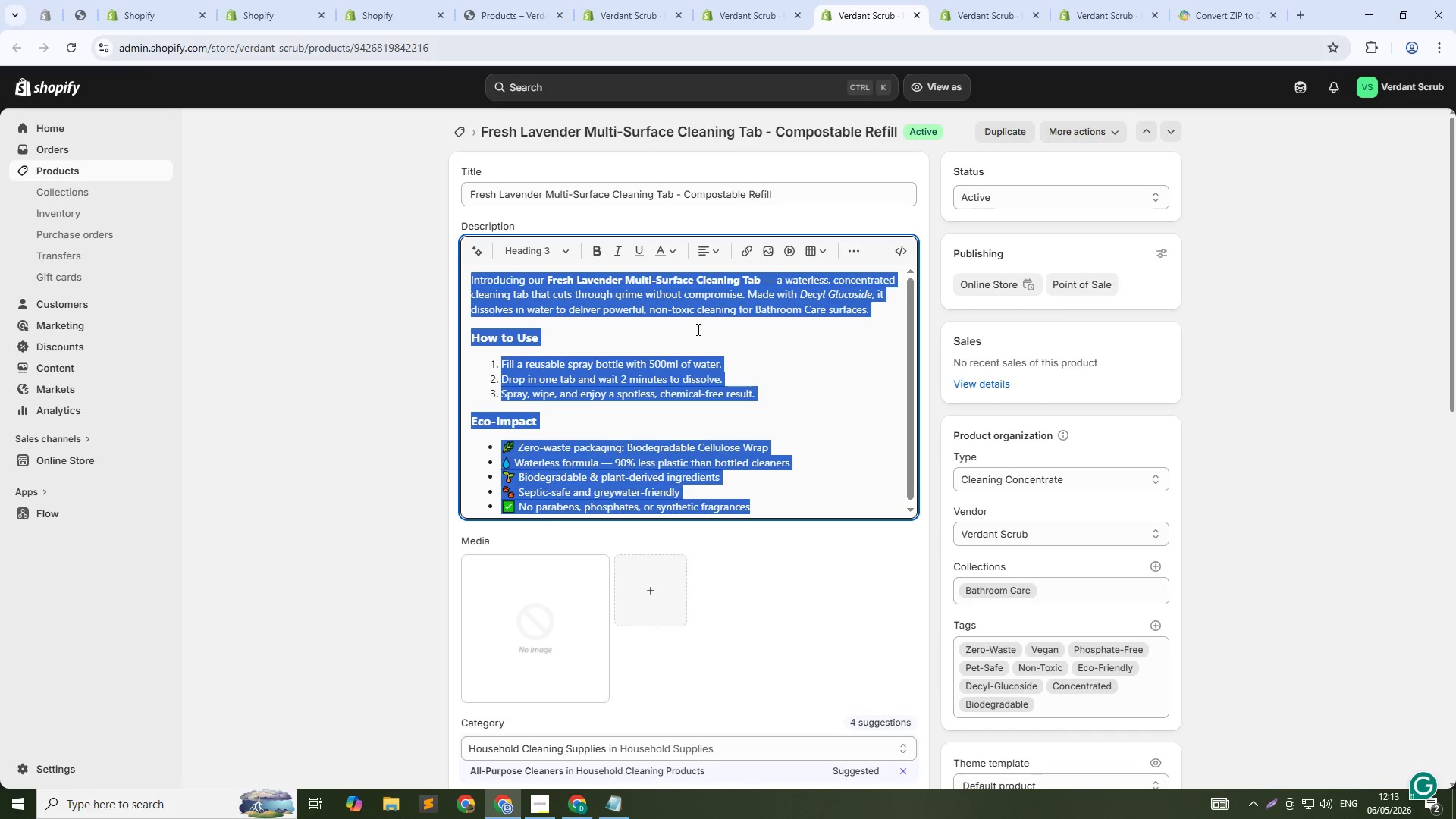 
key(Backspace)
type(Bring clam to your cleaning routine with soothing fresh lavender. This multi-surface cleaning tab i)
key(Backspace)
type(dissolves in water to create a gentle yet effective all-purpose cleaner for you kitchen, bathroom, counters, and floors. Safe for daily use around kids and pets.)
 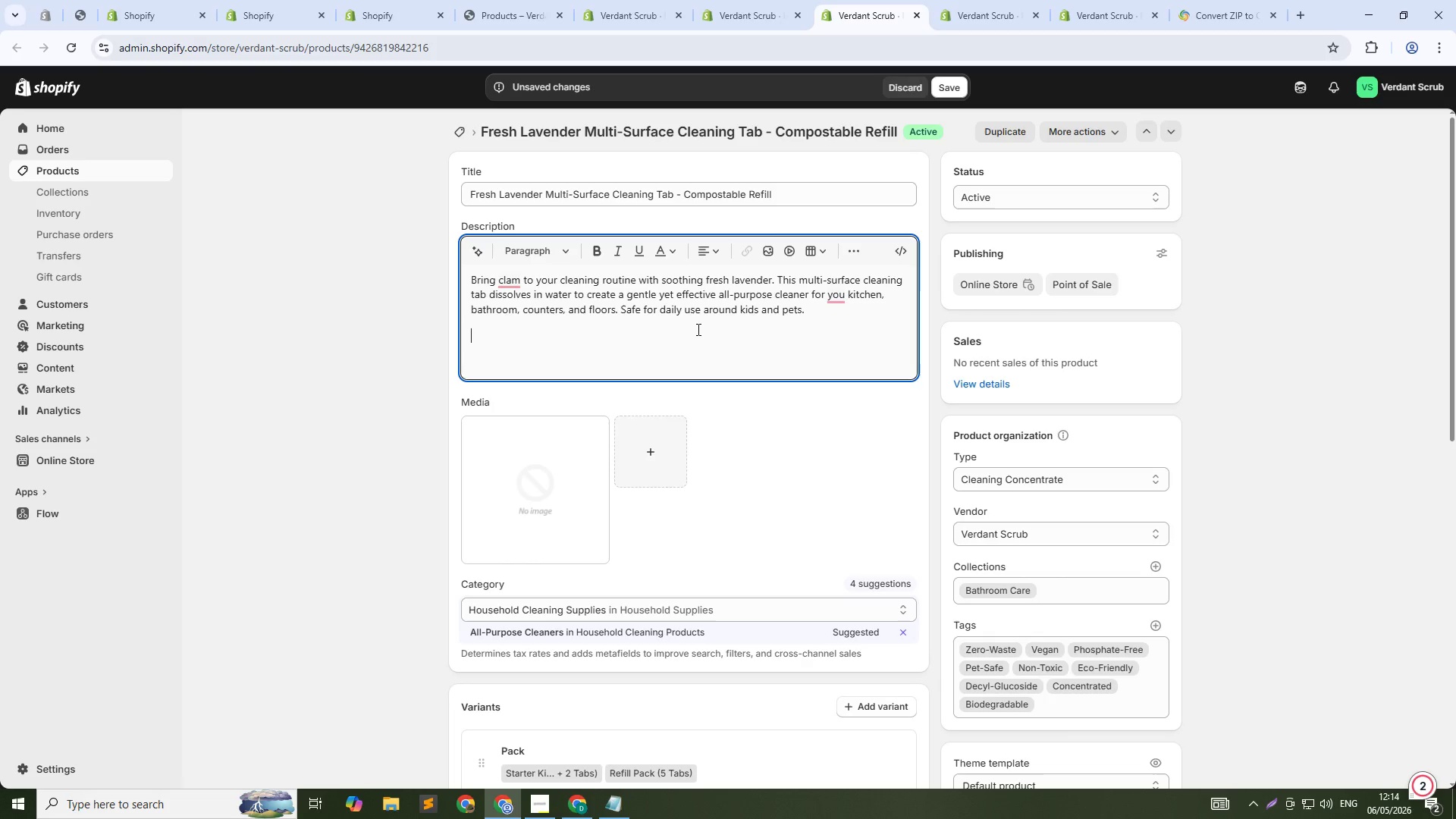 
 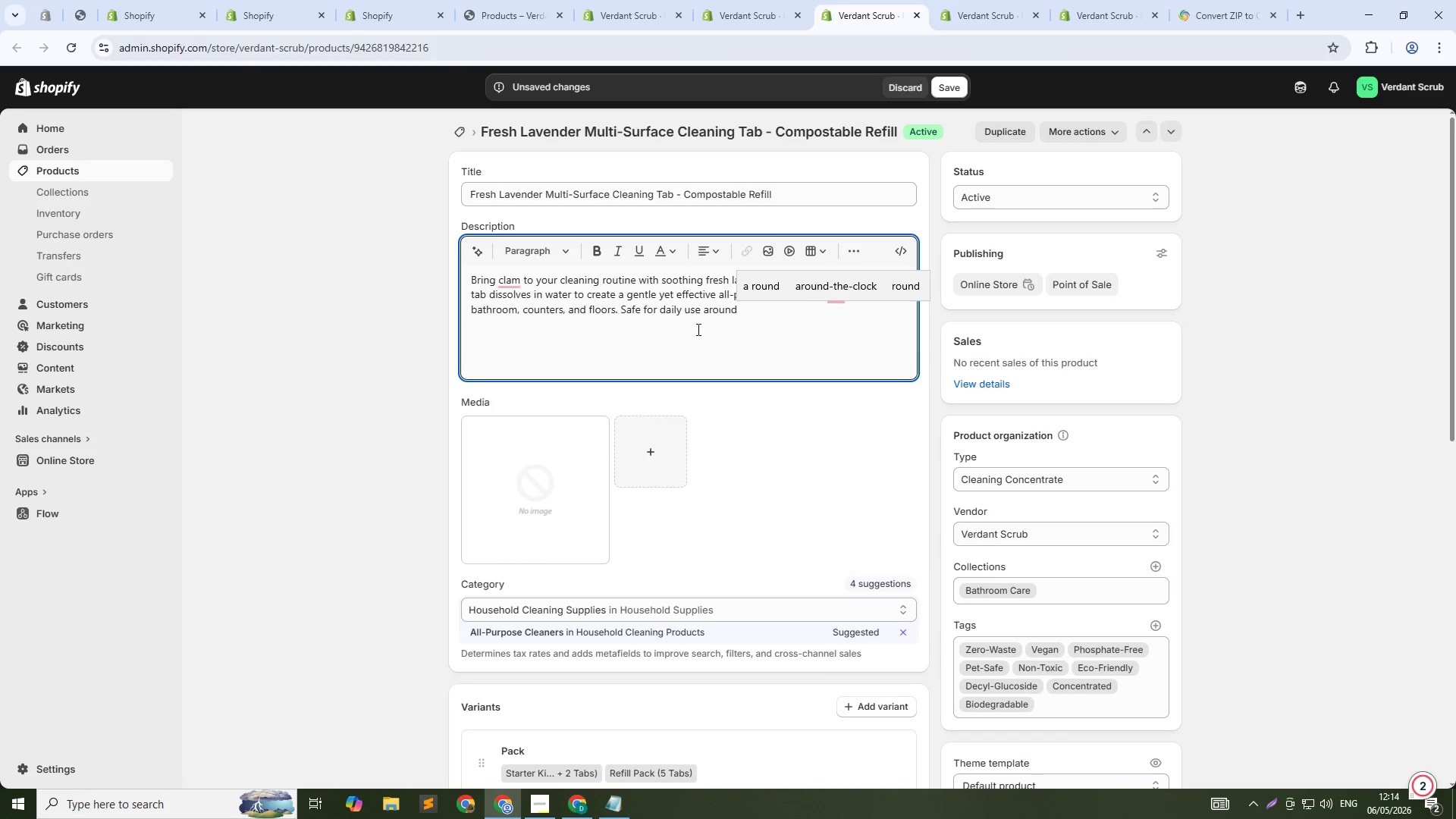 
key(Enter)
 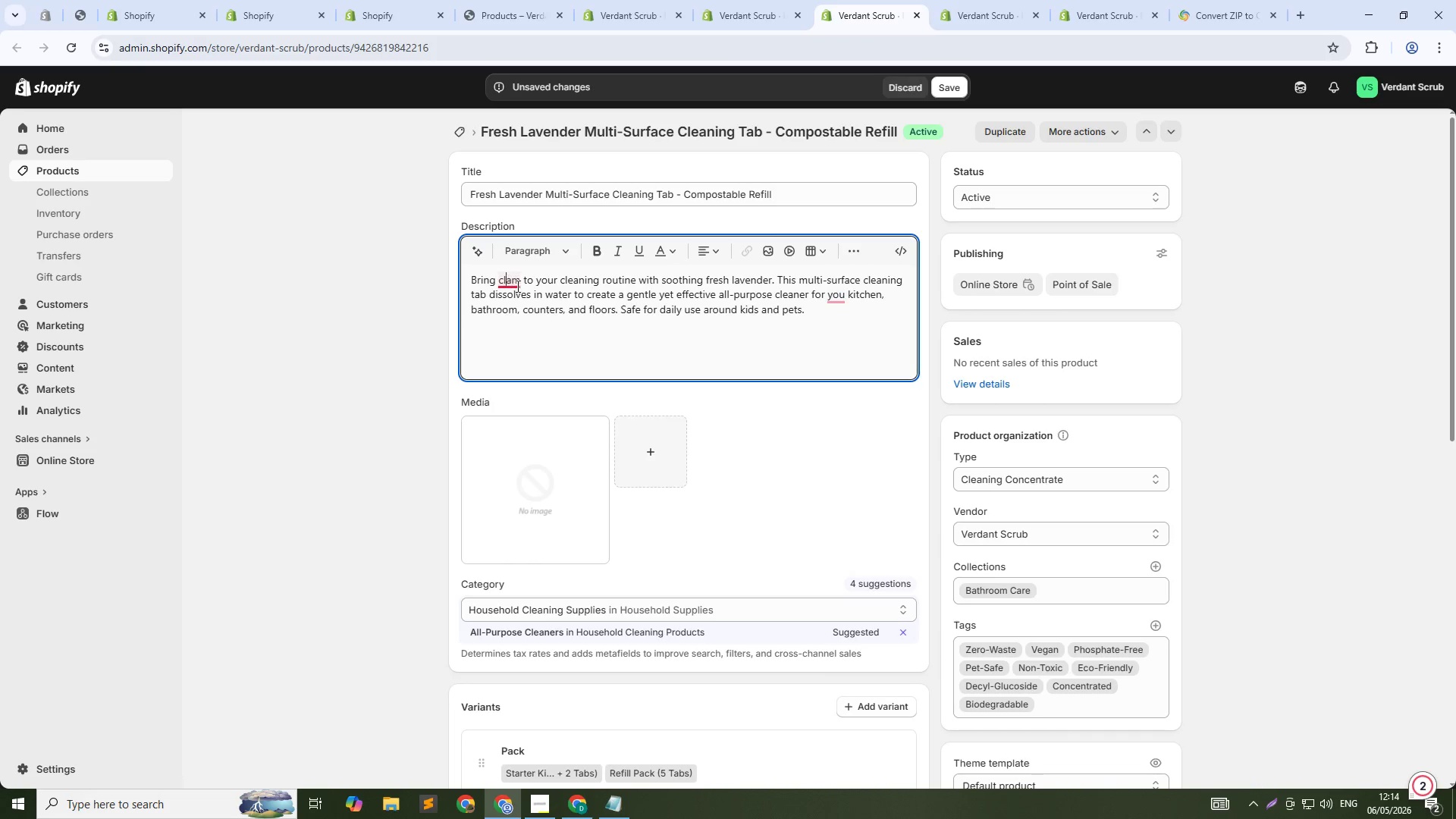 
key(Backspace)
 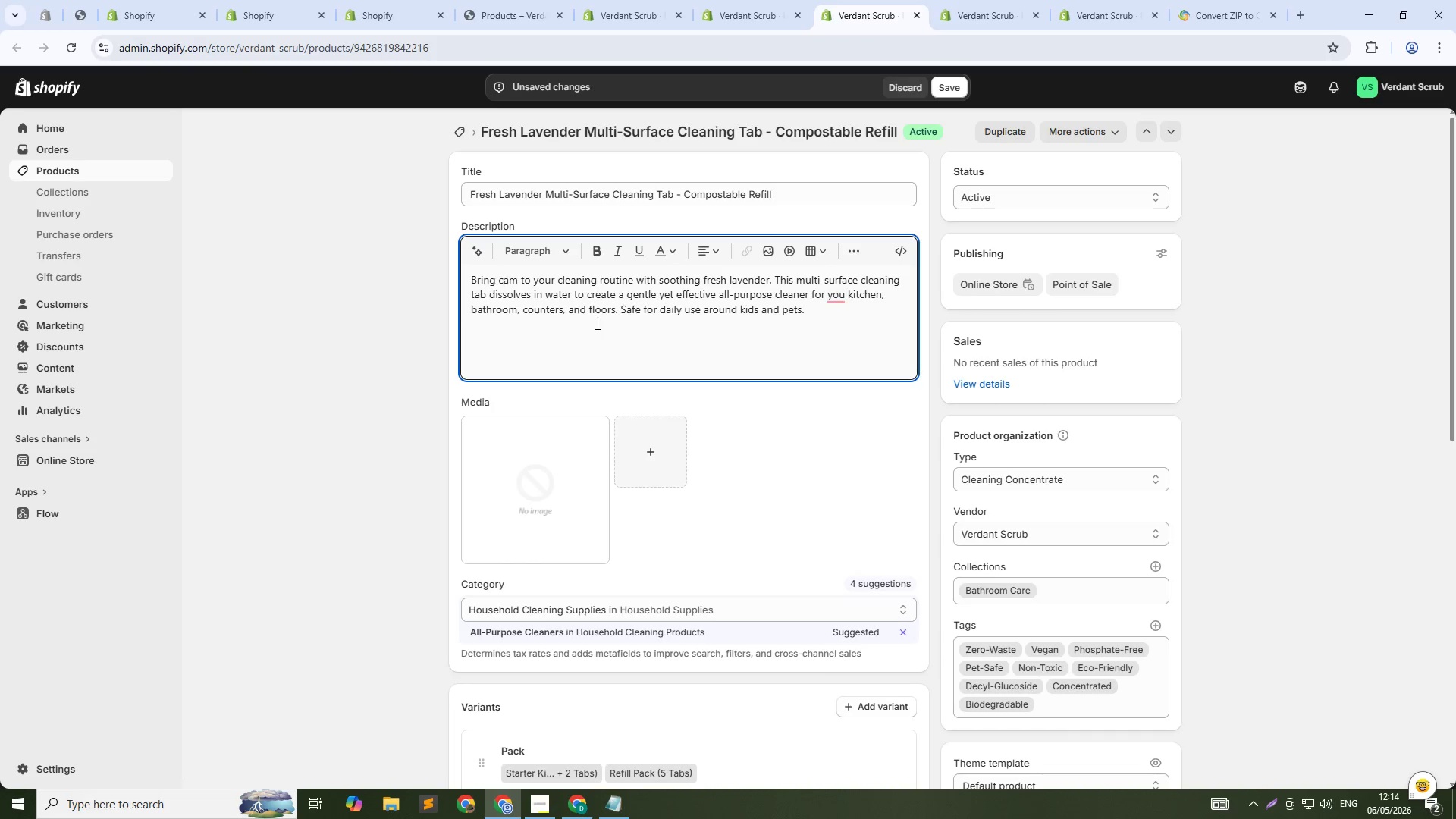 
key(ArrowRight)
 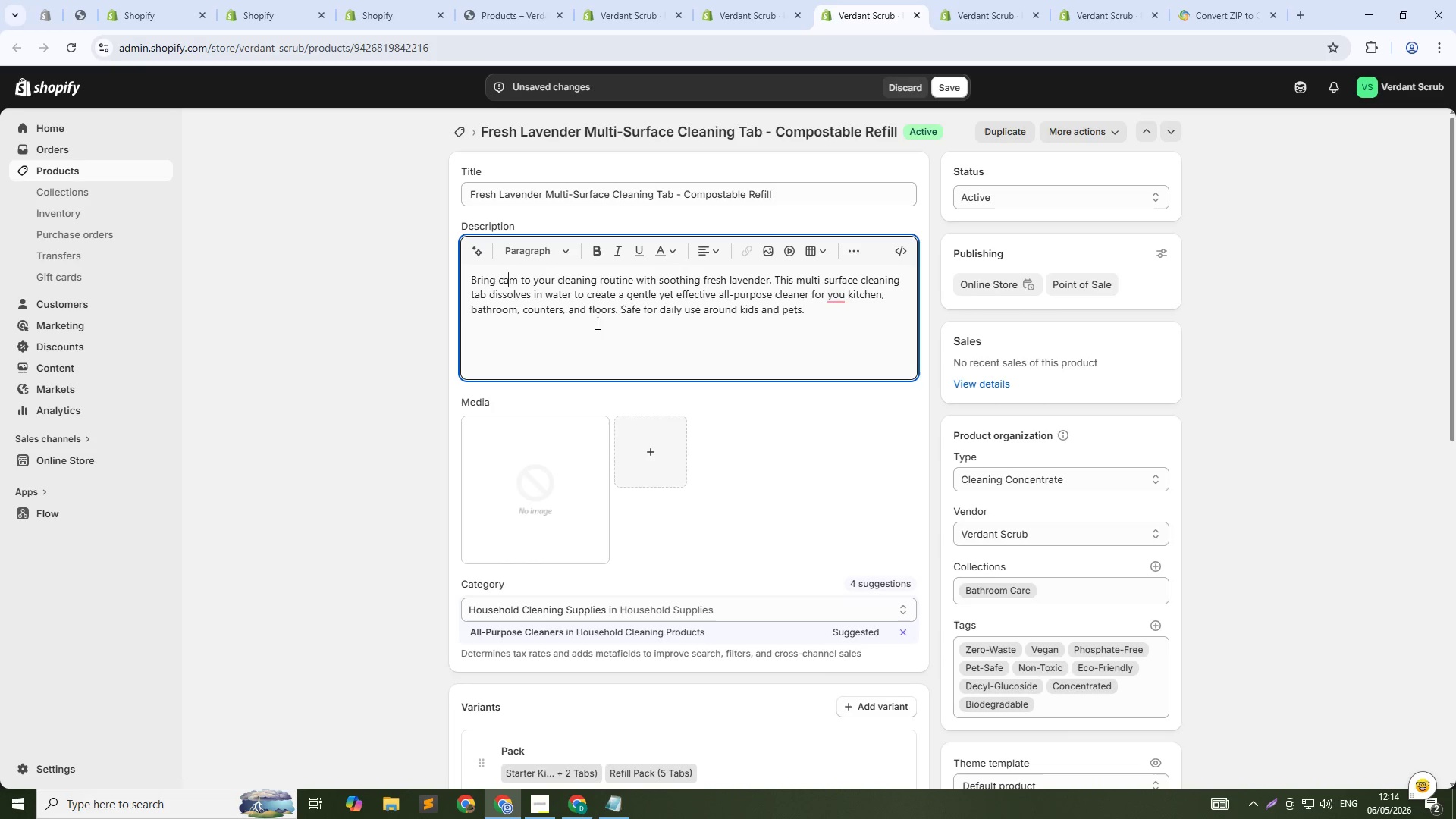 
key(L)
 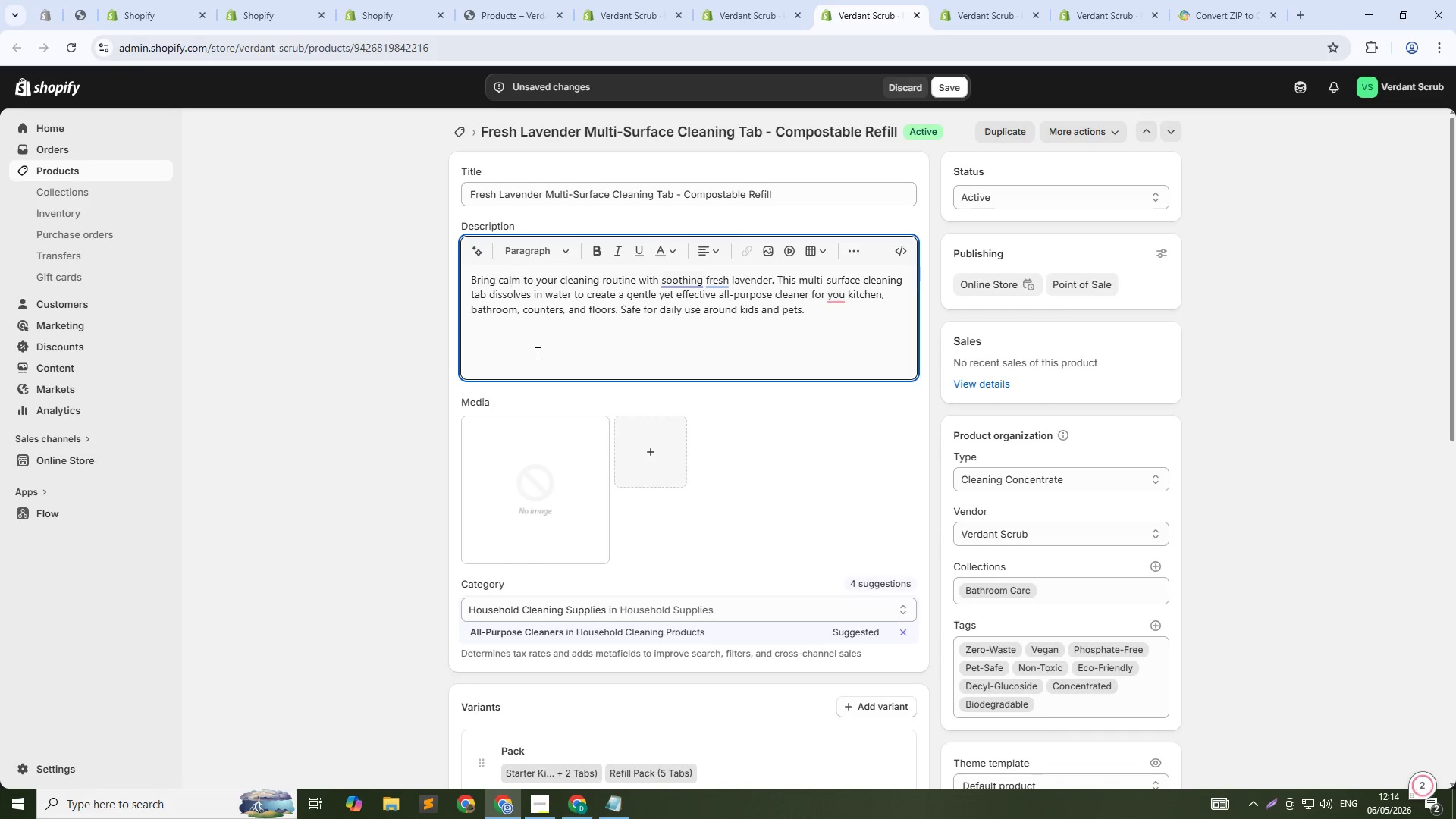 
left_click([556, 256])
 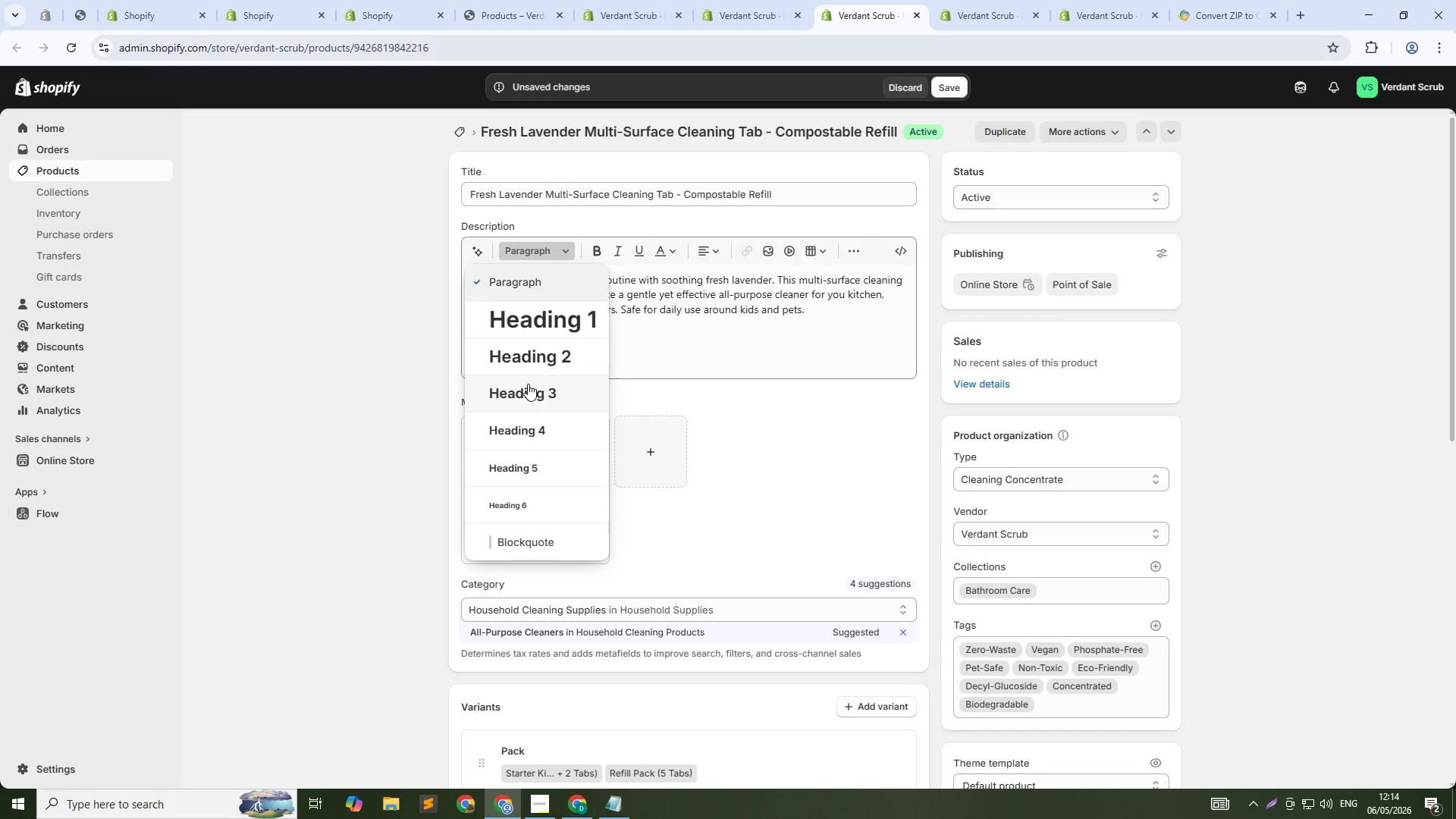 
left_click([529, 387])
 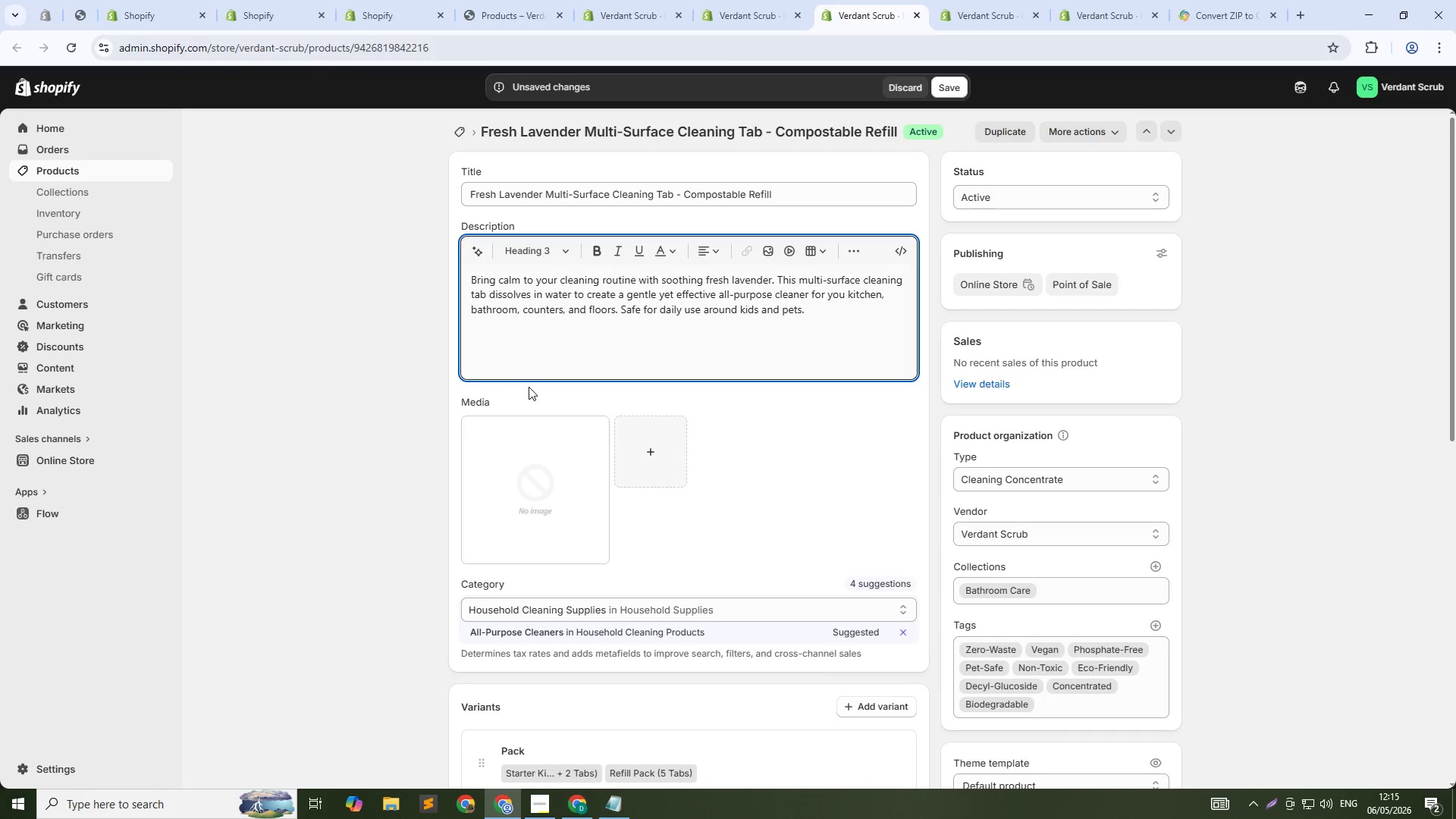 
type(How to us)
key(Backspace)
key(Backspace)
type(Use)
 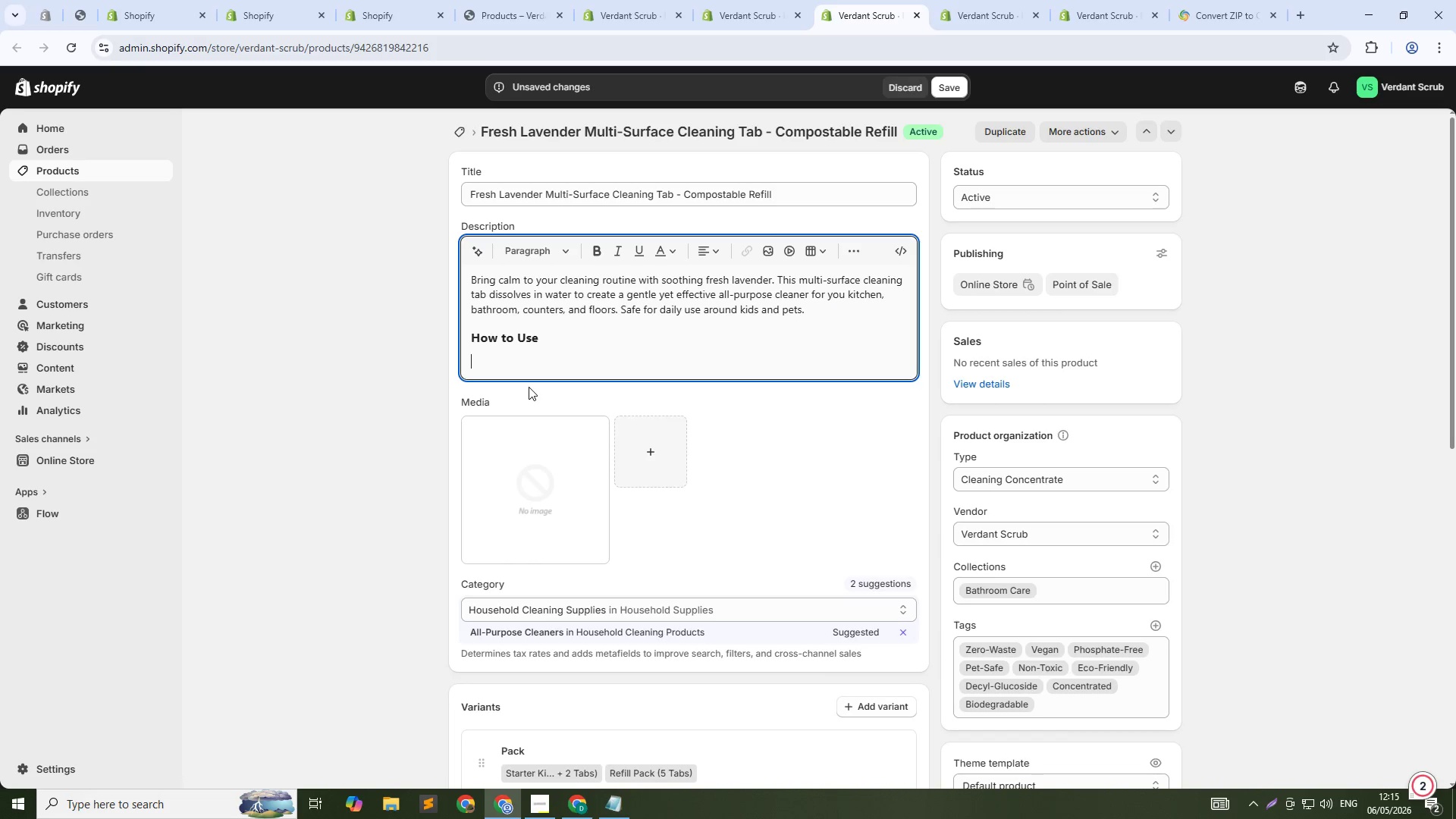 
 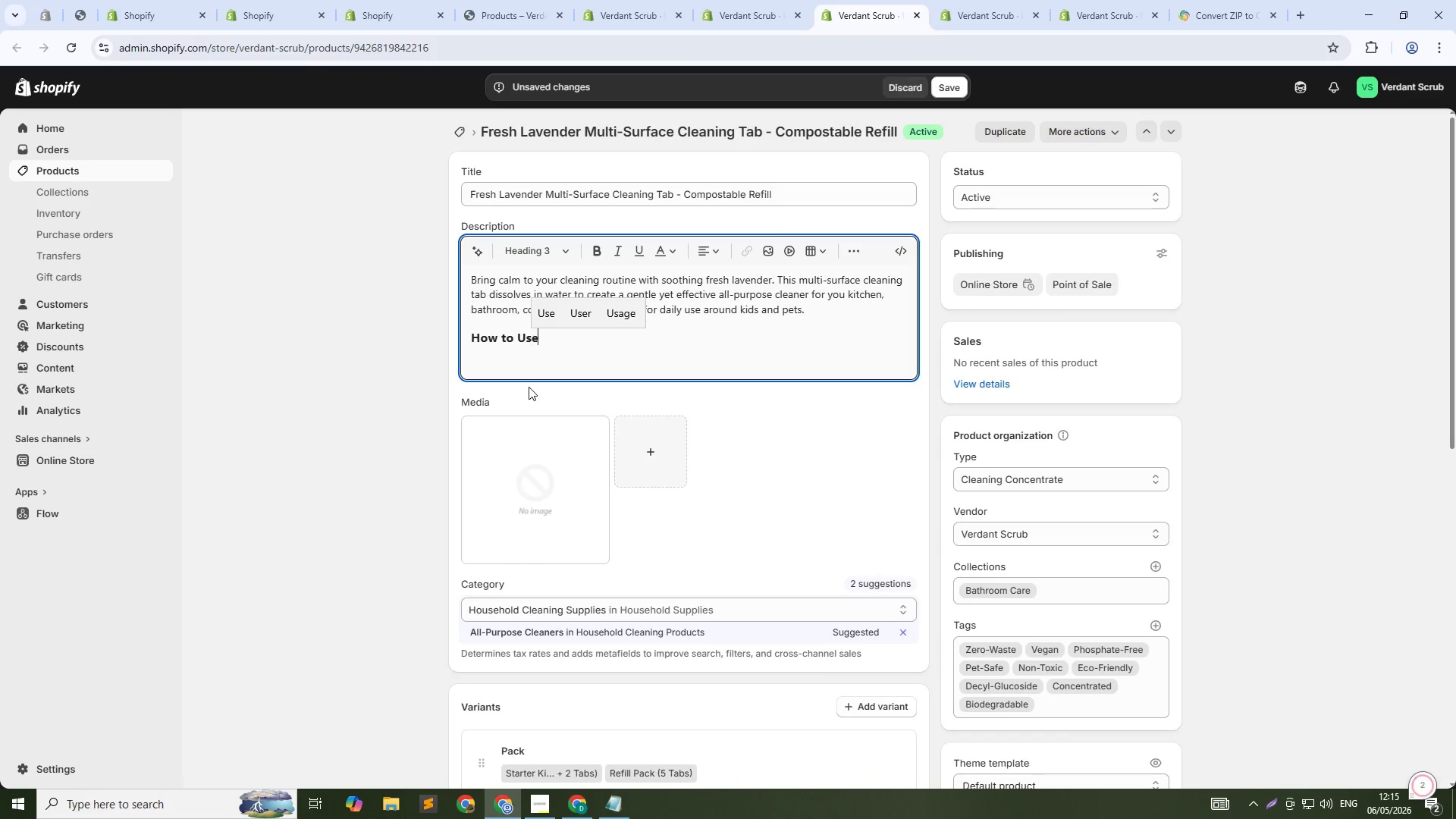 
key(Enter)
 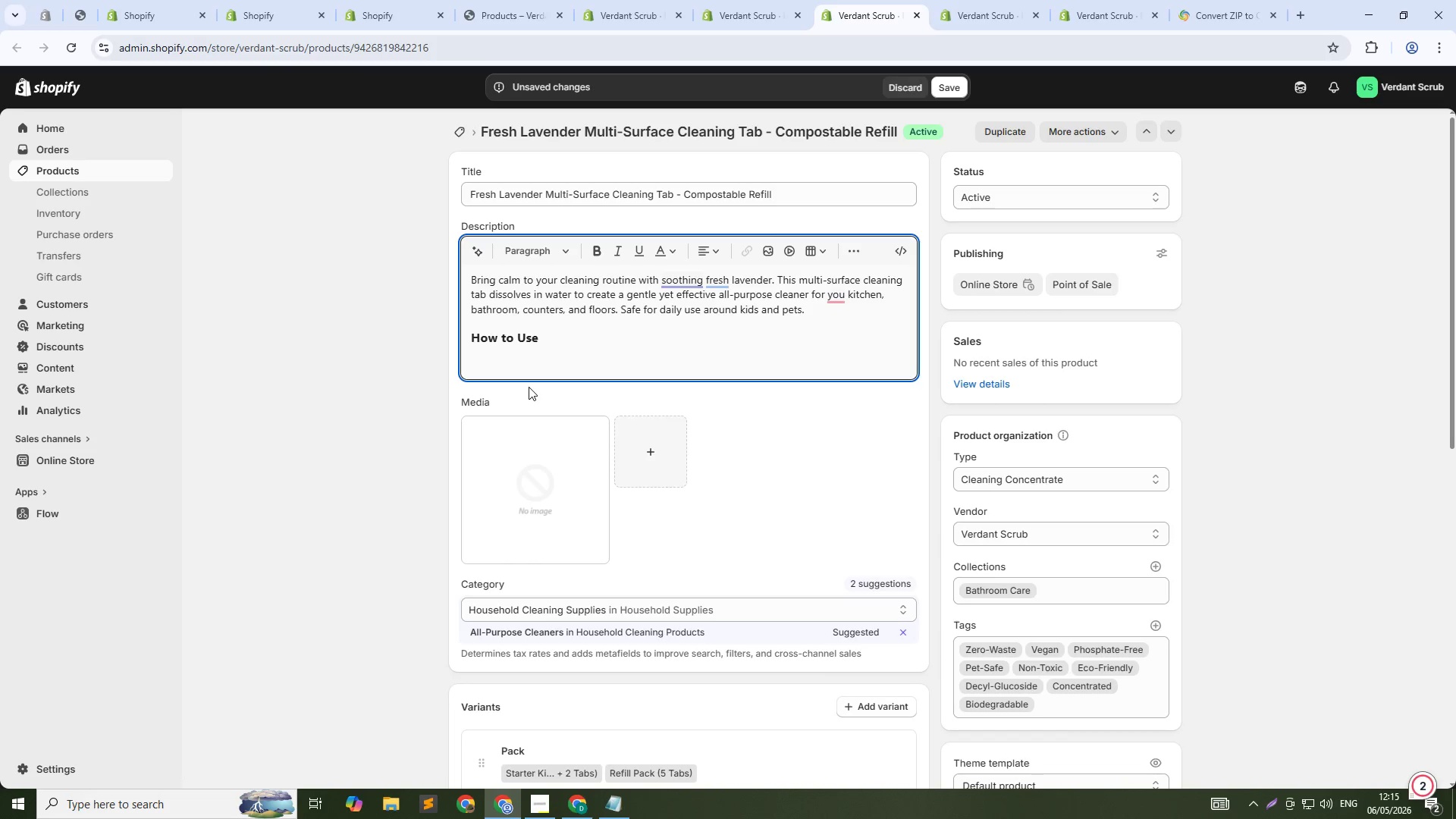 
type(Drop on )
key(Backspace)
type(e tab into 16oz of war )
key(Backspace)
type(m water in a reusable spray bottle. Wait 1-2 minutes for the tab to fully dissolve. Shake gently, then spray on any surface - counters, sinks, tiles, and more.)
 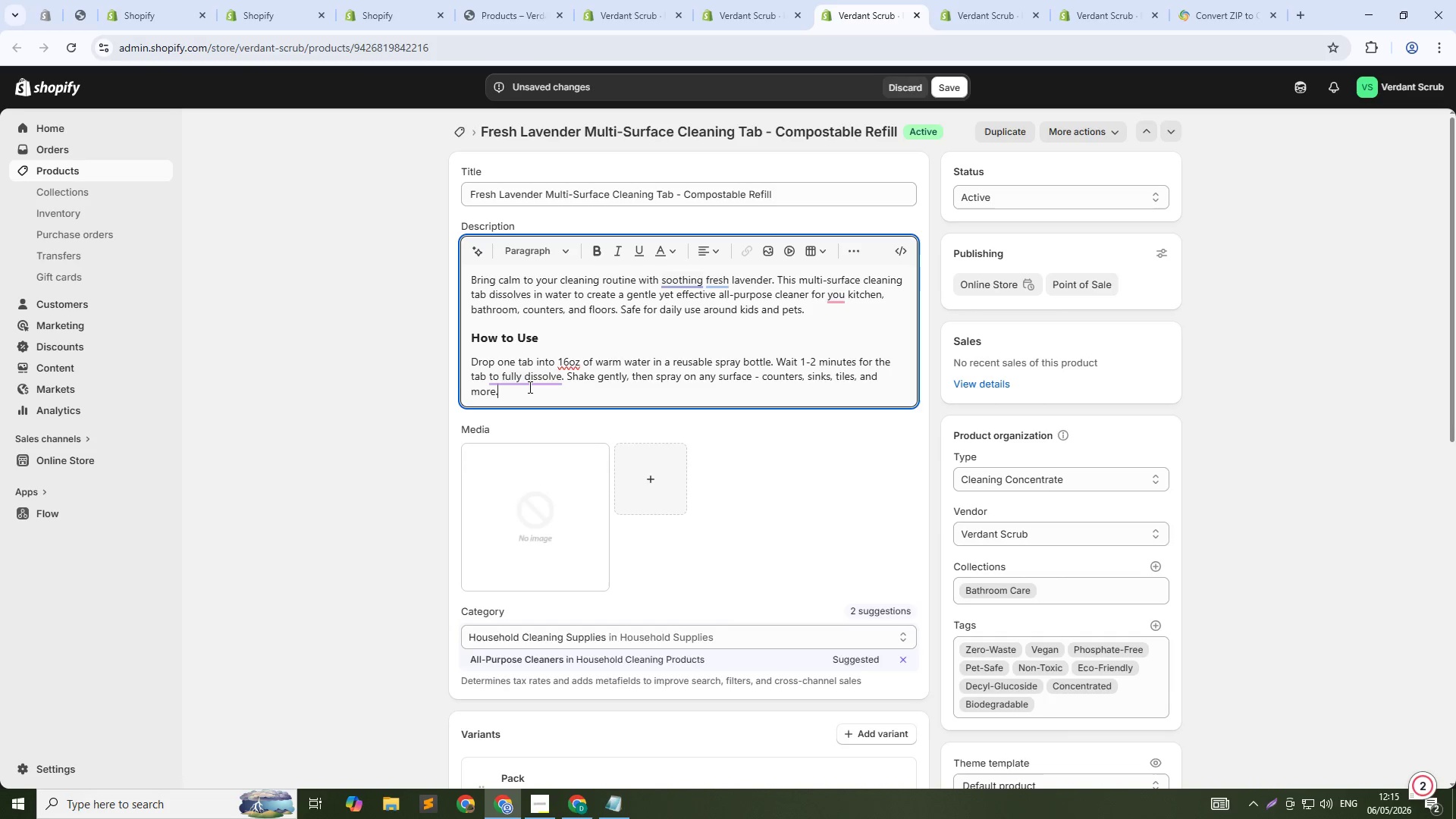 
 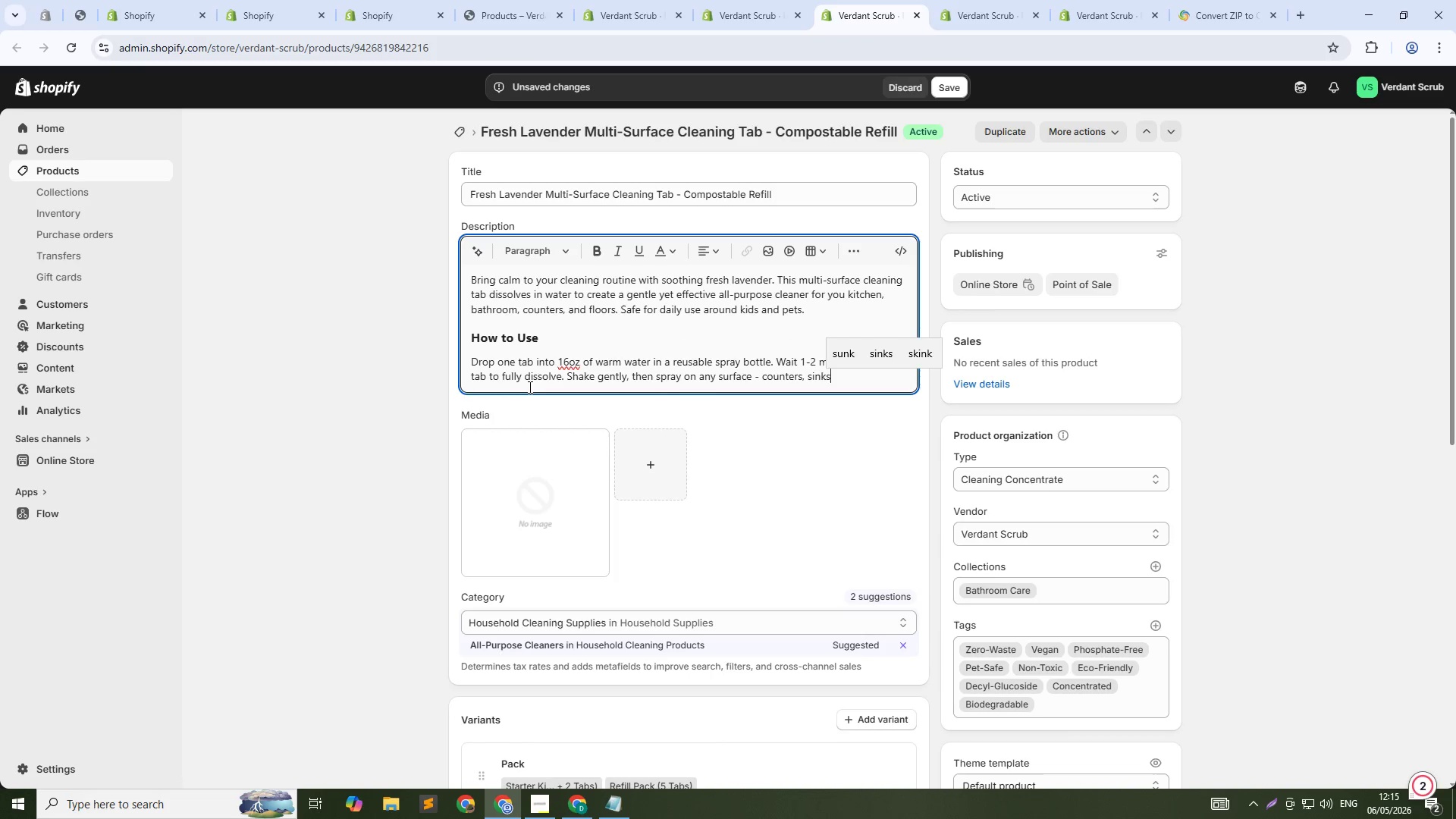 
key(Enter)
 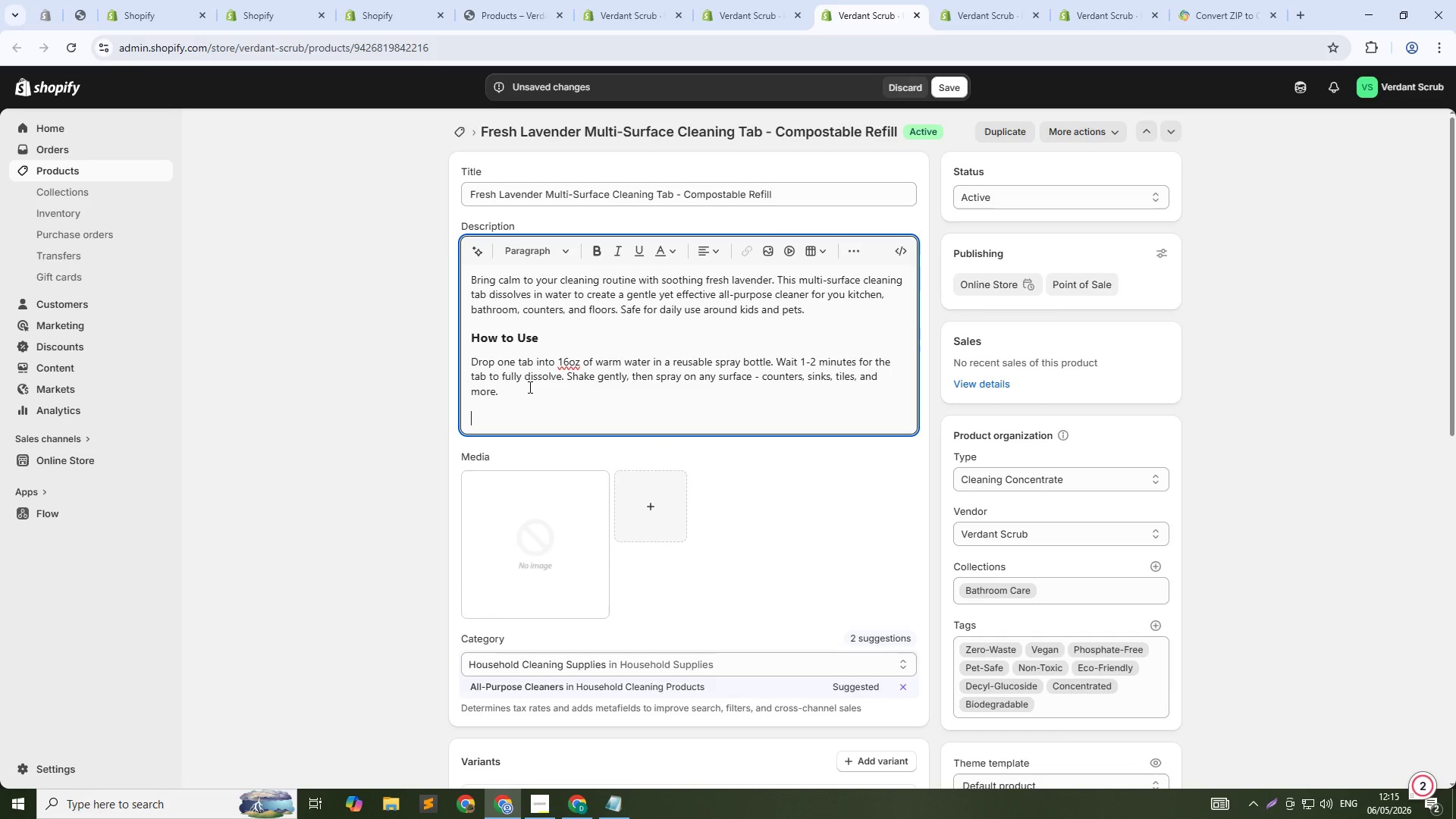 
hold_key(key=ShiftLeft, duration=0.7)
 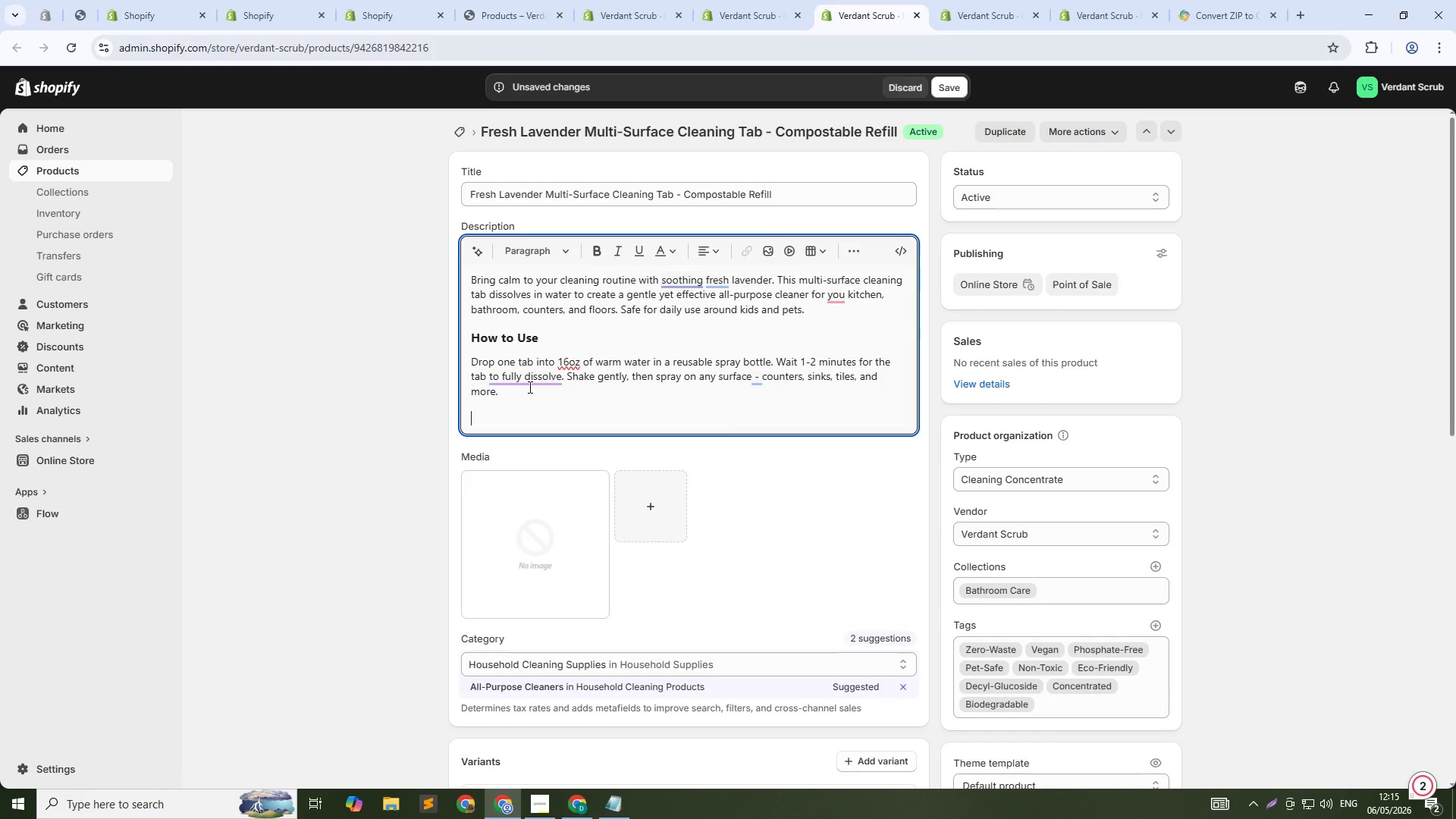 
key(Backspace)
type( Wipe with a clean cloth. NO rinsin)
key(Backspace)
key(Backspace)
key(Backspace)
key(Backspace)
type(clo)
key(Backspace)
key(Backspace)
key(Backspace)
type(cloth. No rinsing needed.)
 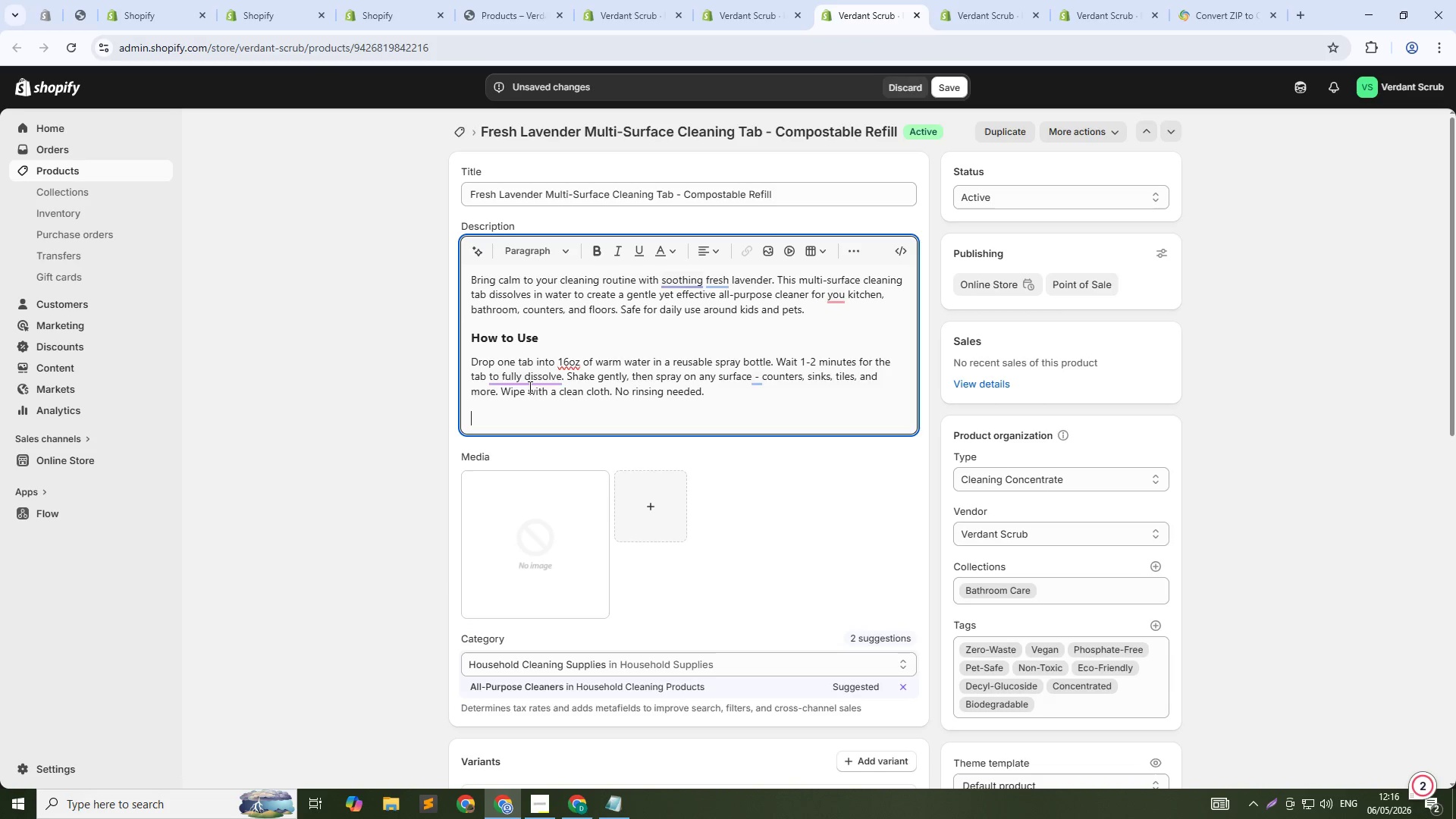 
 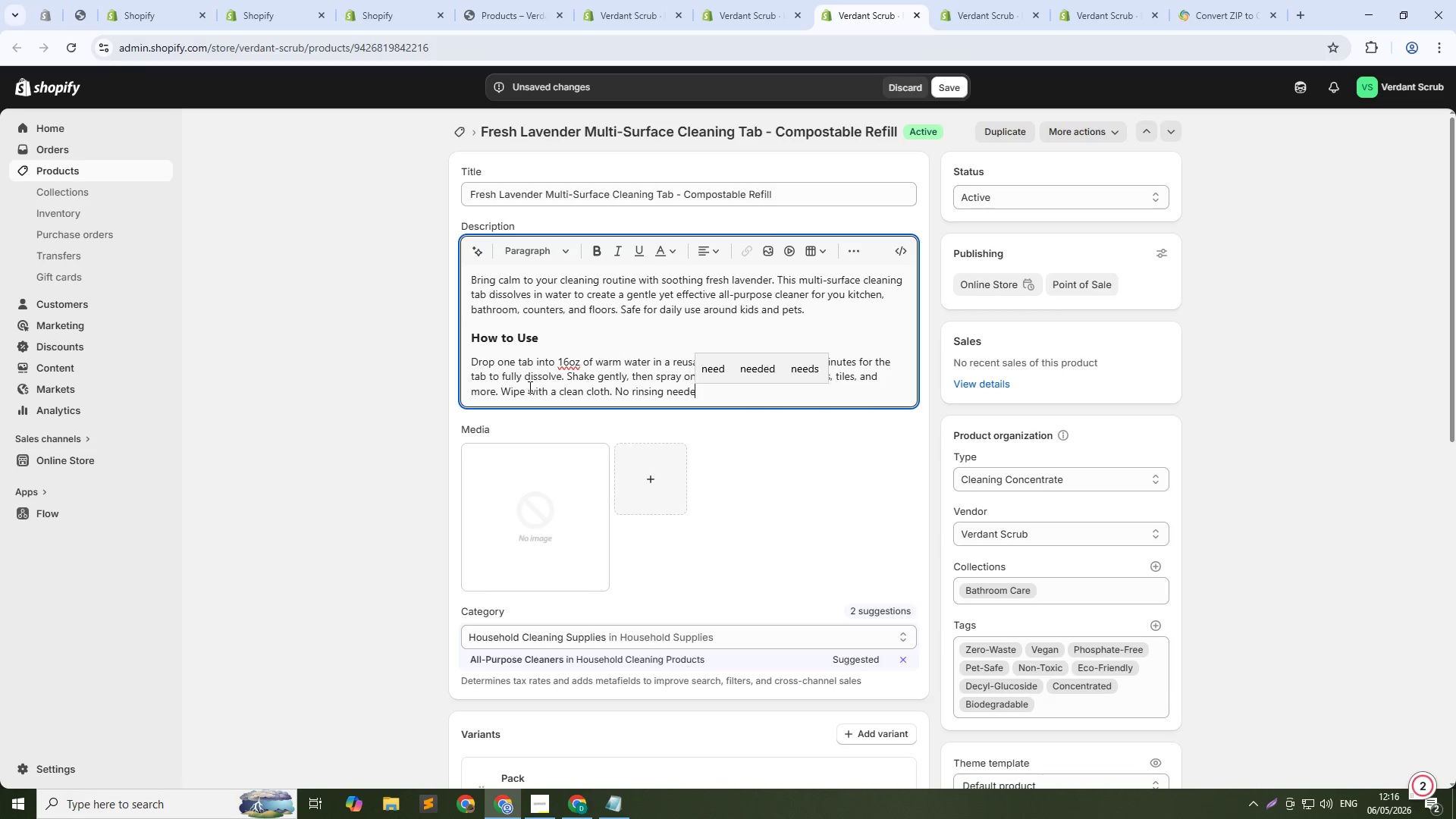 
key(Enter)
 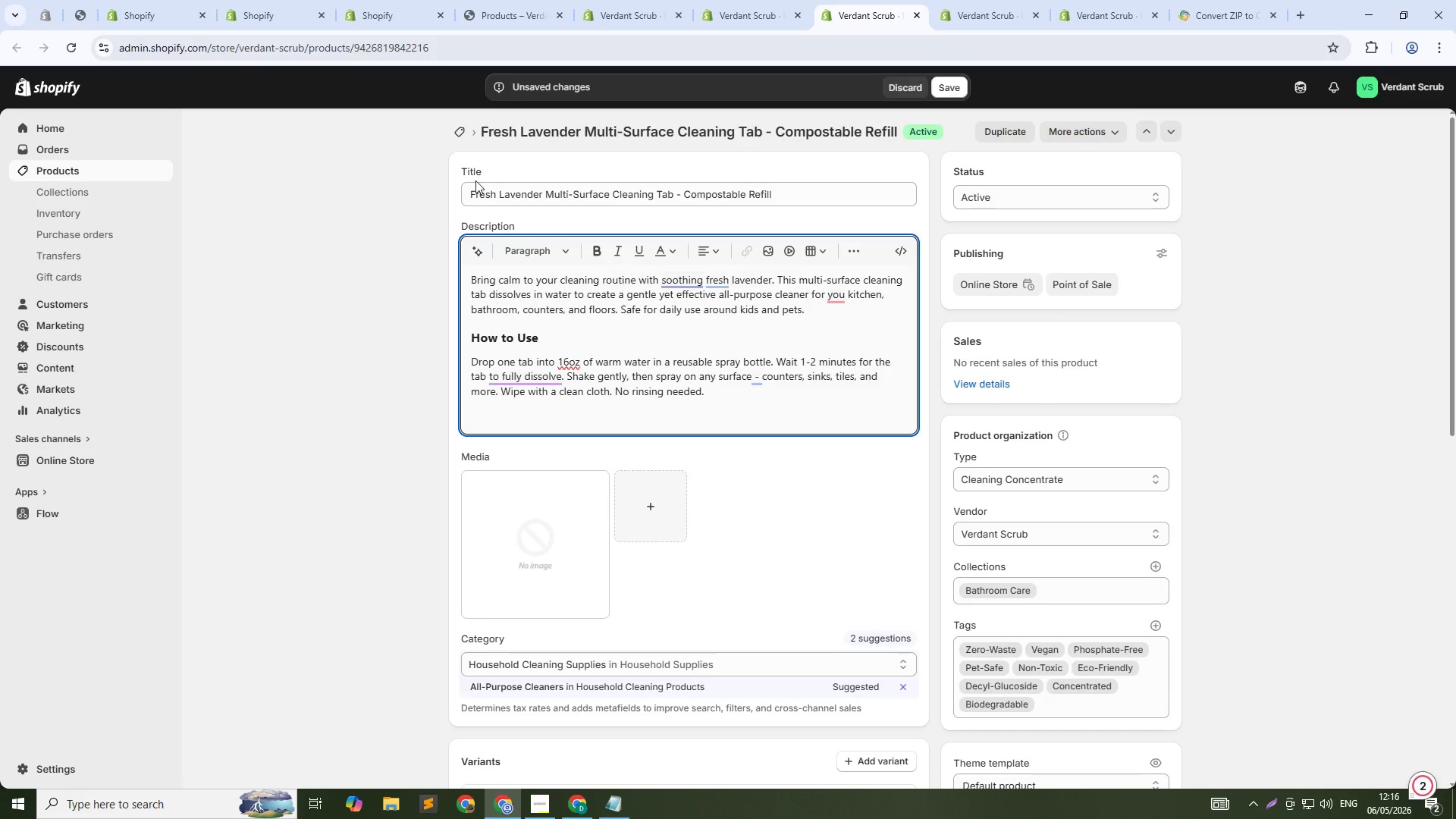 
left_click([573, 246])
 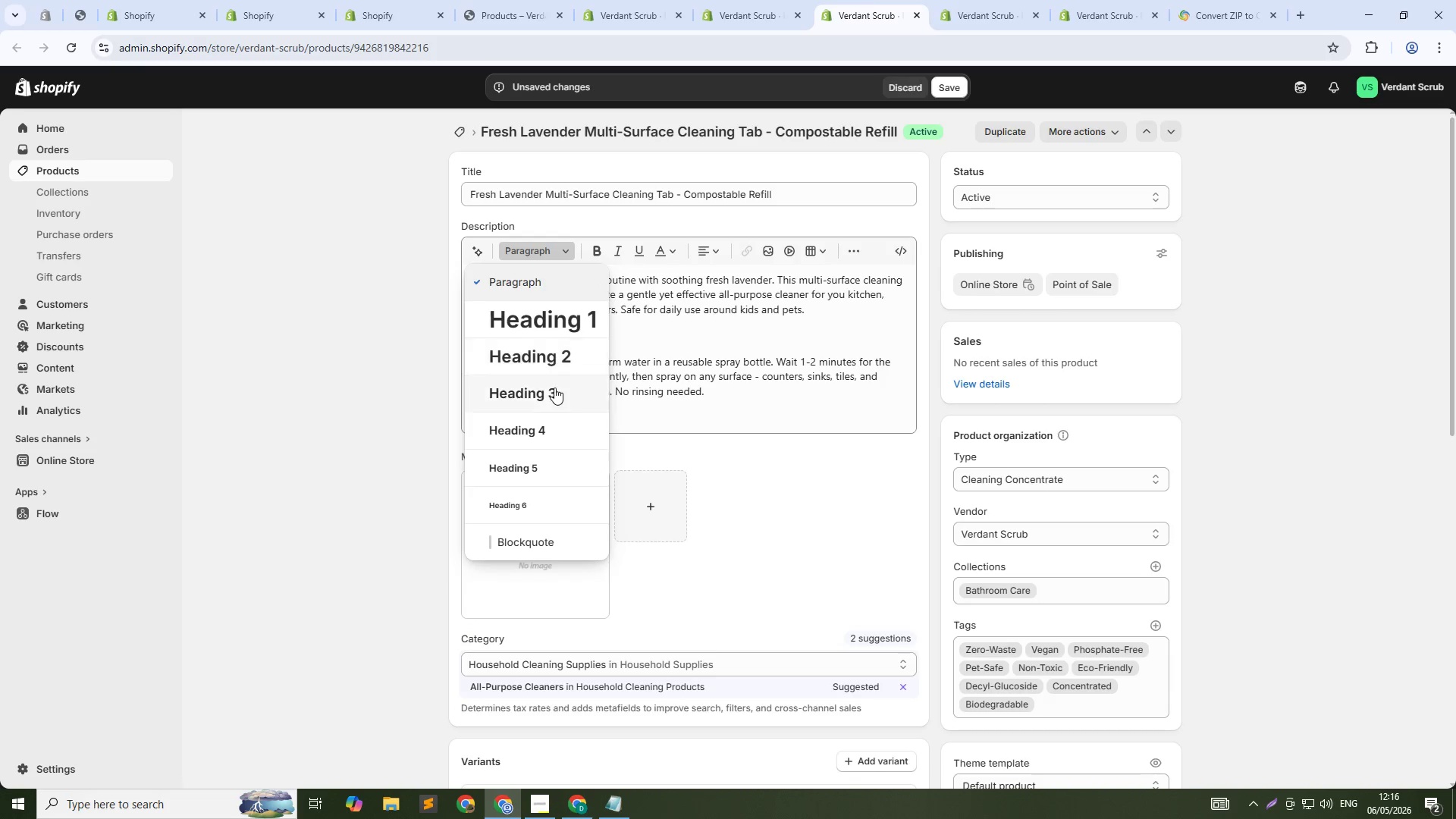 
left_click([554, 397])
 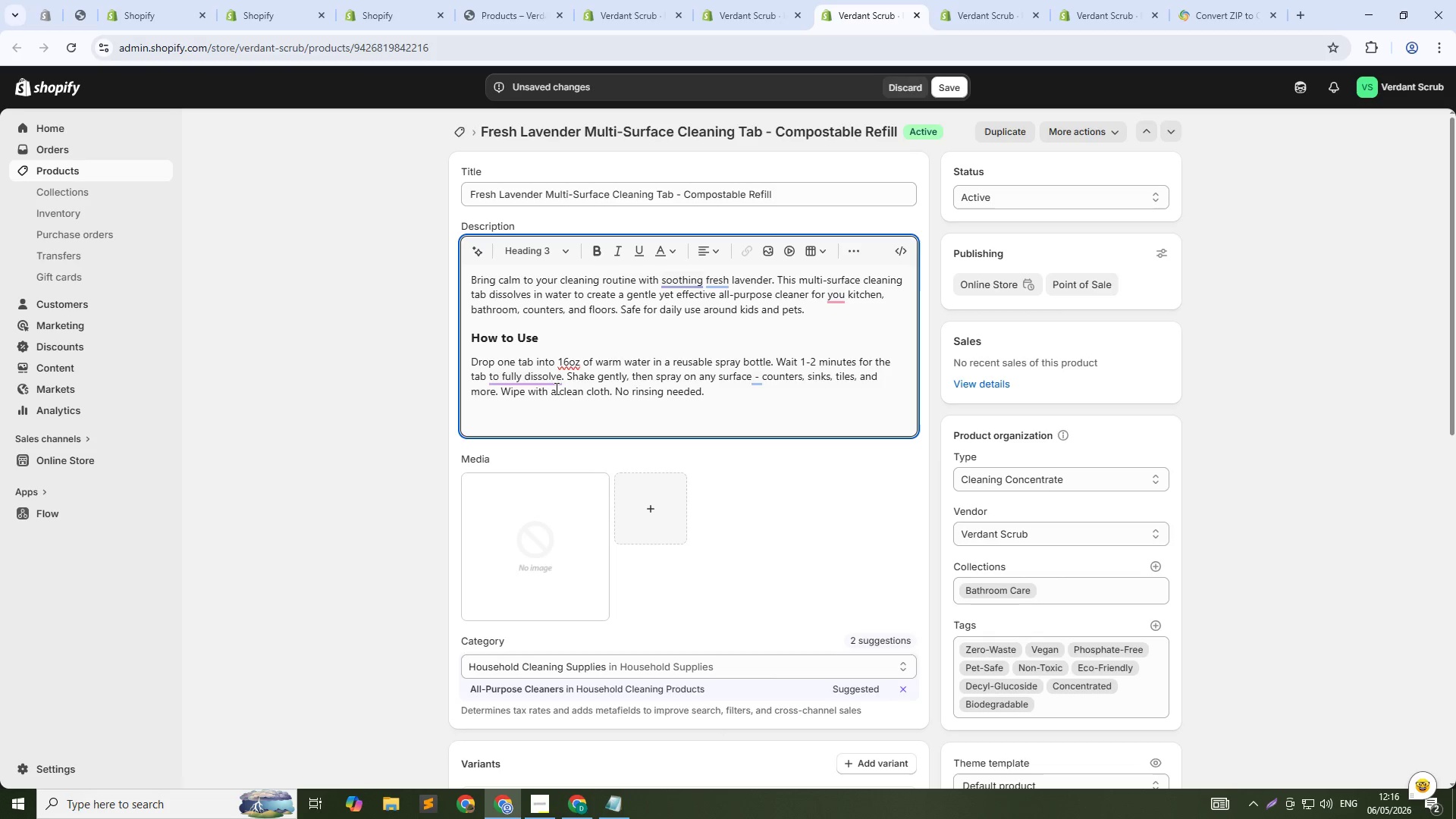 
type(Eco-Impact)
 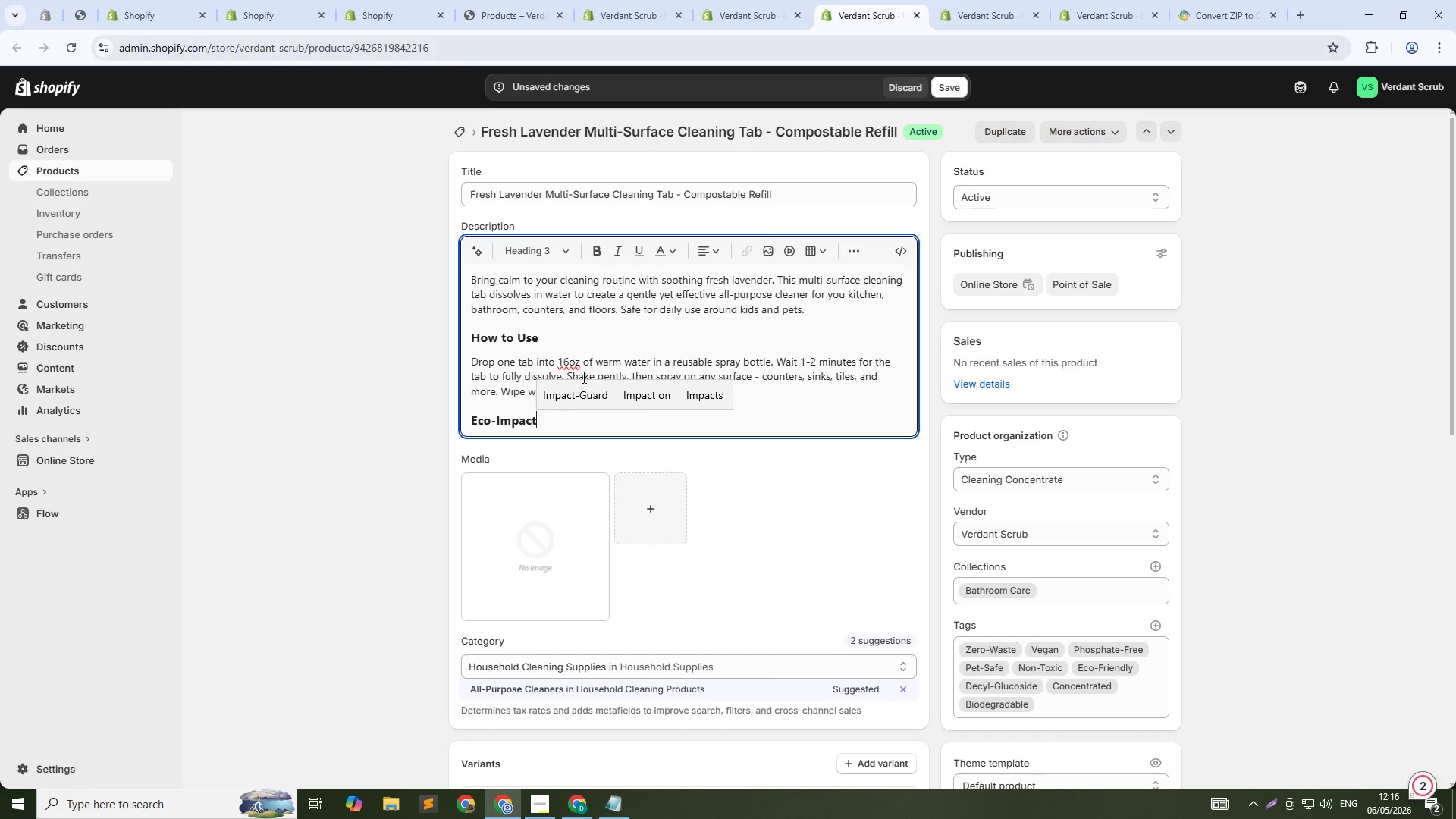 
key(Enter)
 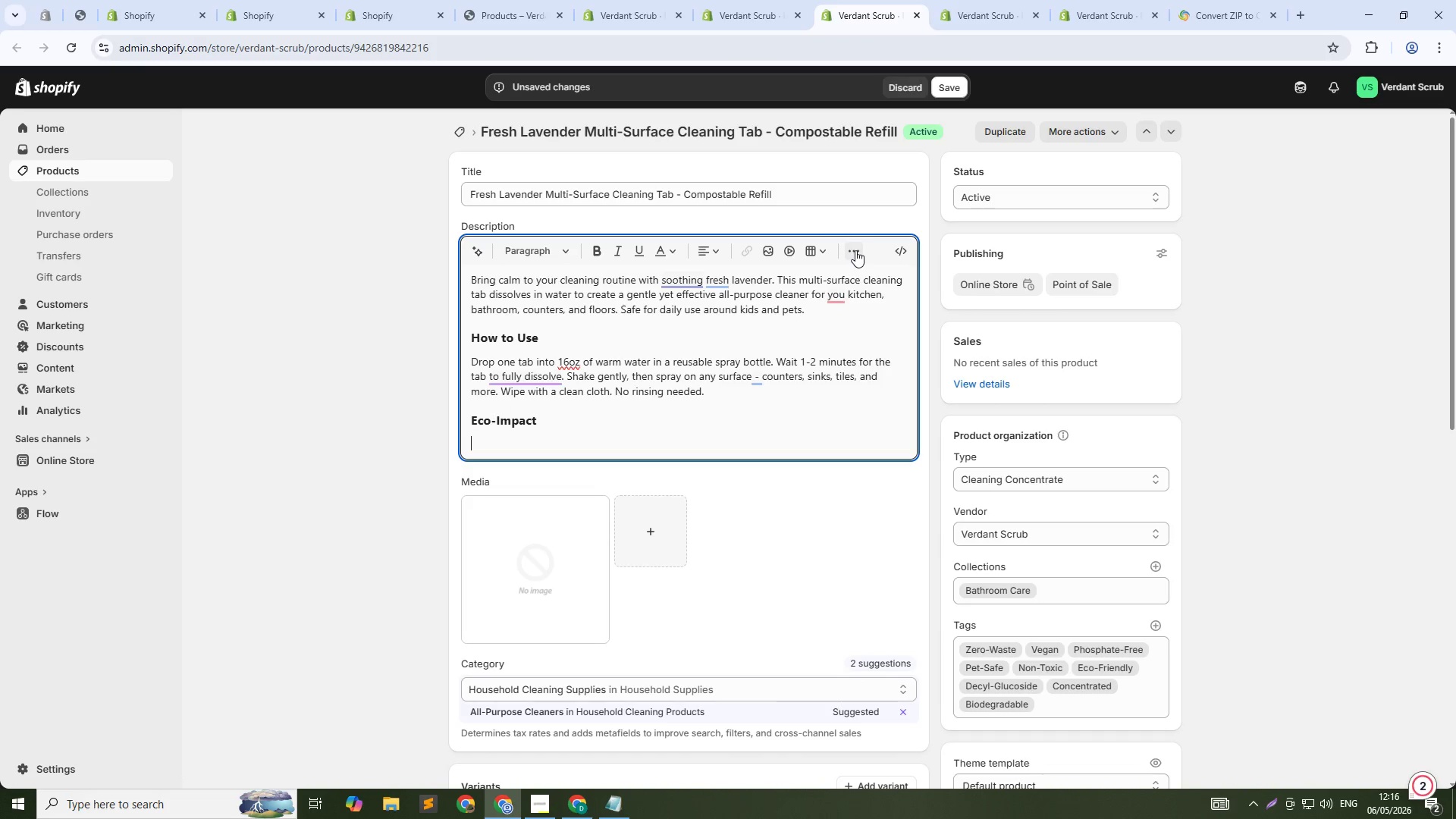 
left_click([855, 250])
 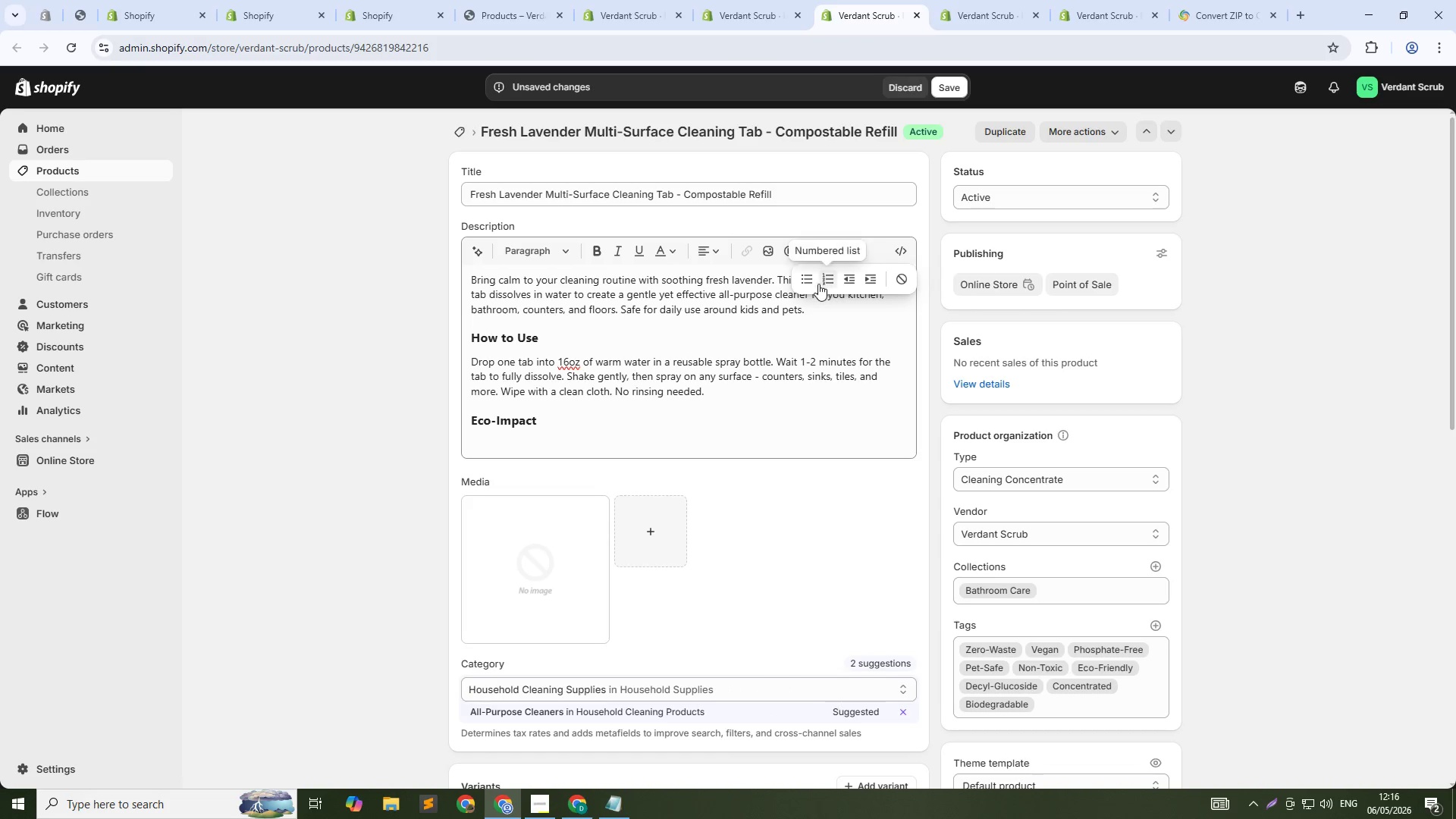 
left_click([811, 284])
 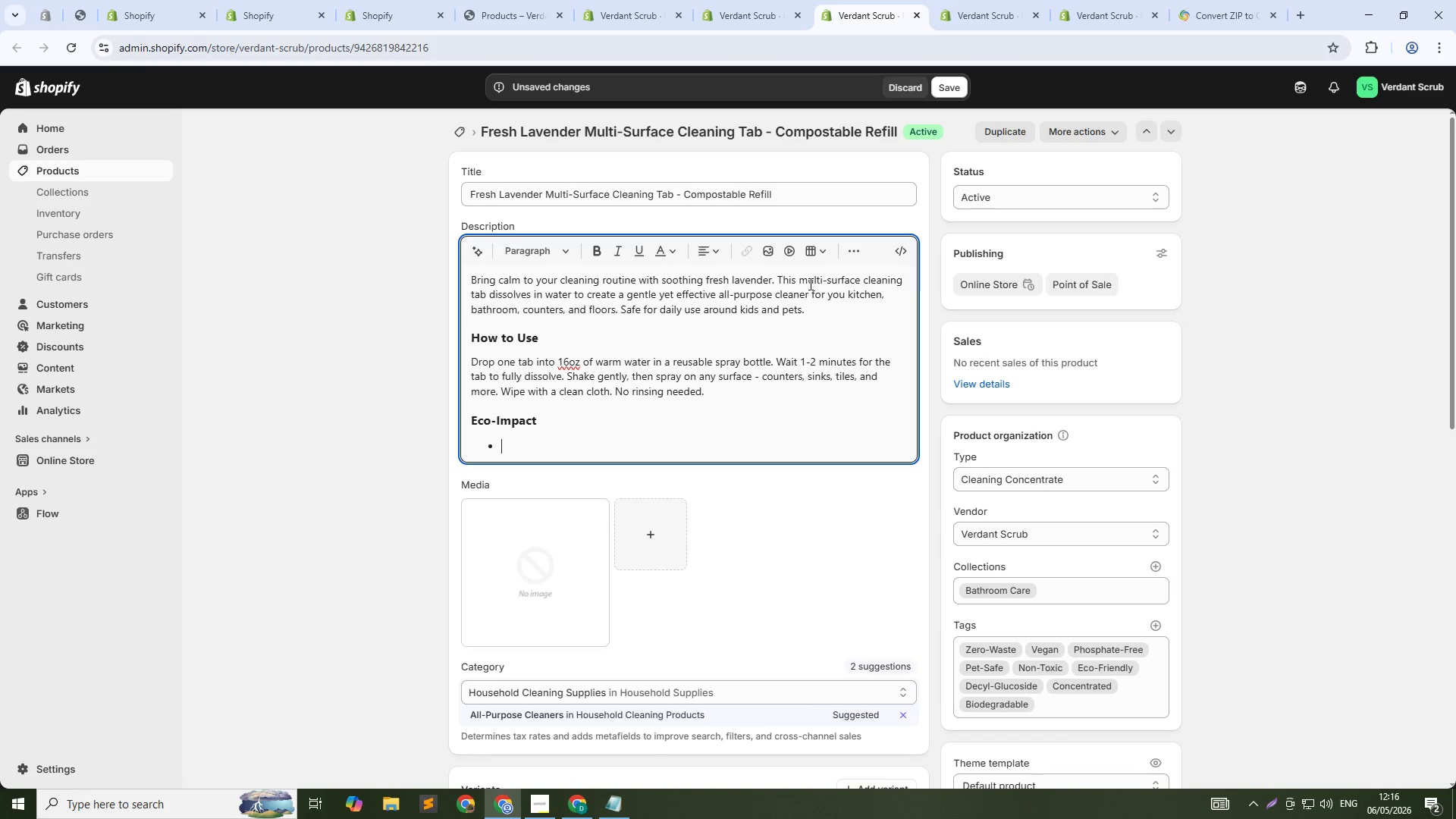 
type(Zero-)
key(Backspace)
type( plastic wste - Compostable paper pouch)
 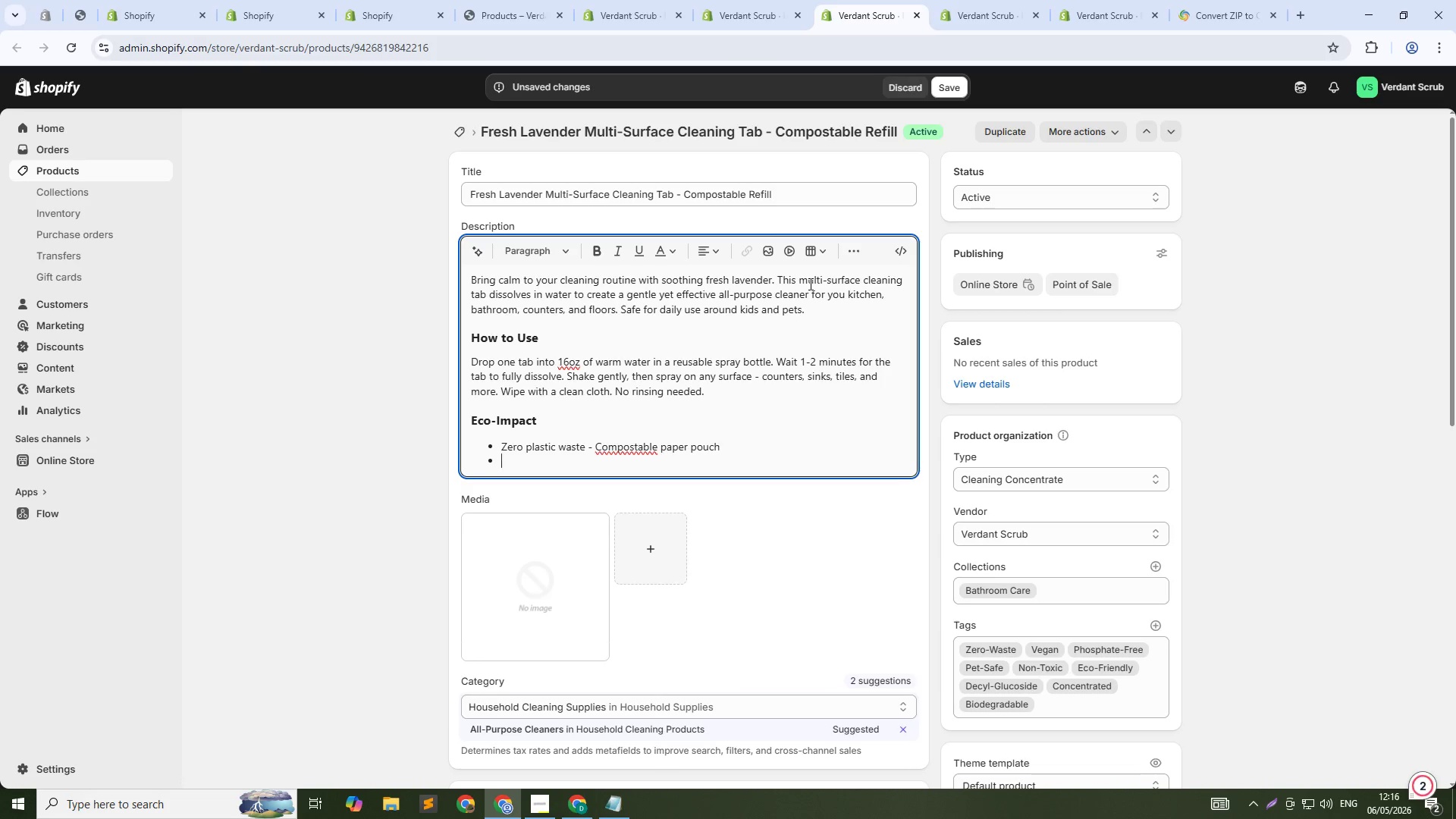 
key(Enter)
 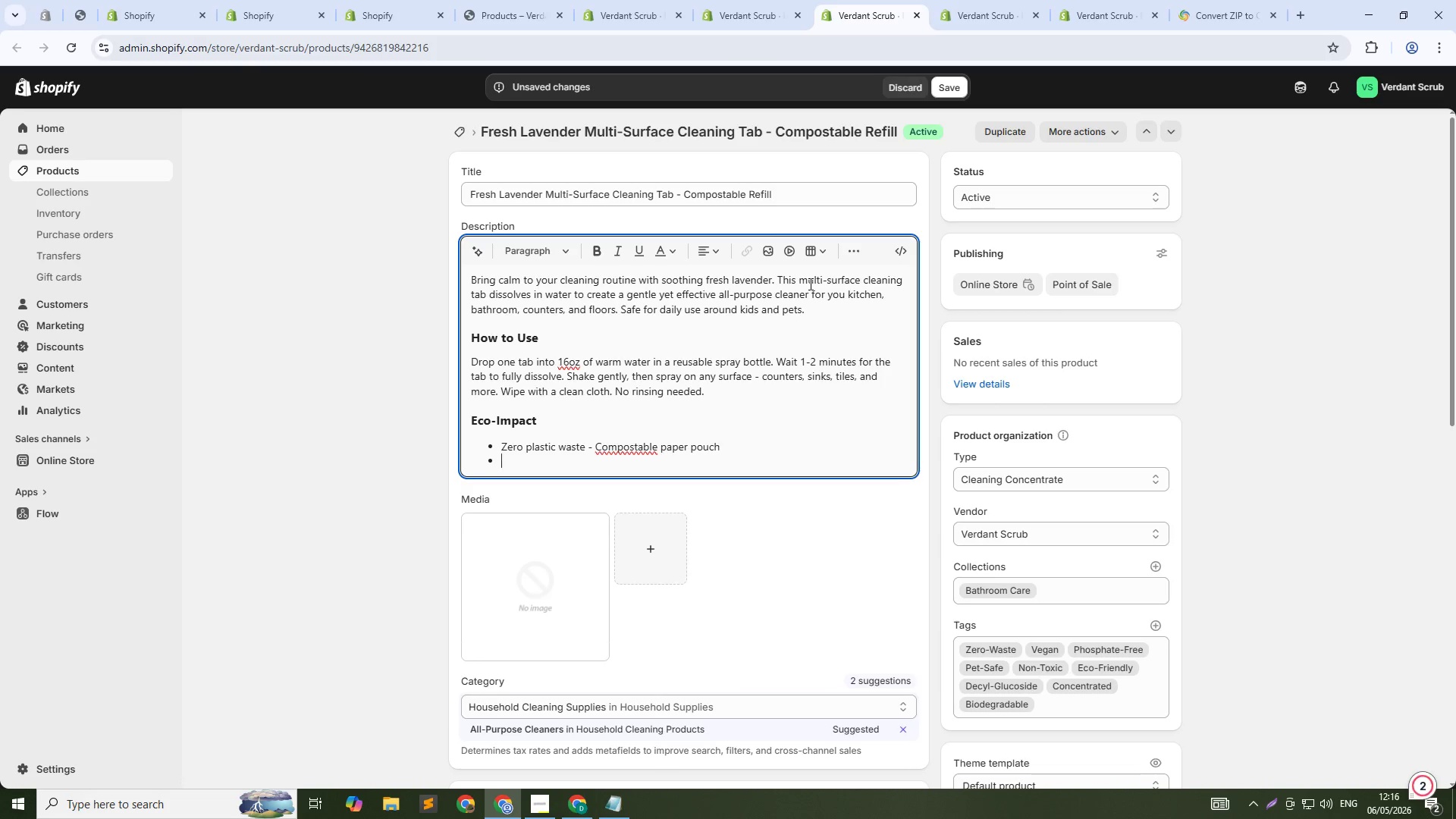 
type(Biodegradable - plant-vased ingredients)
 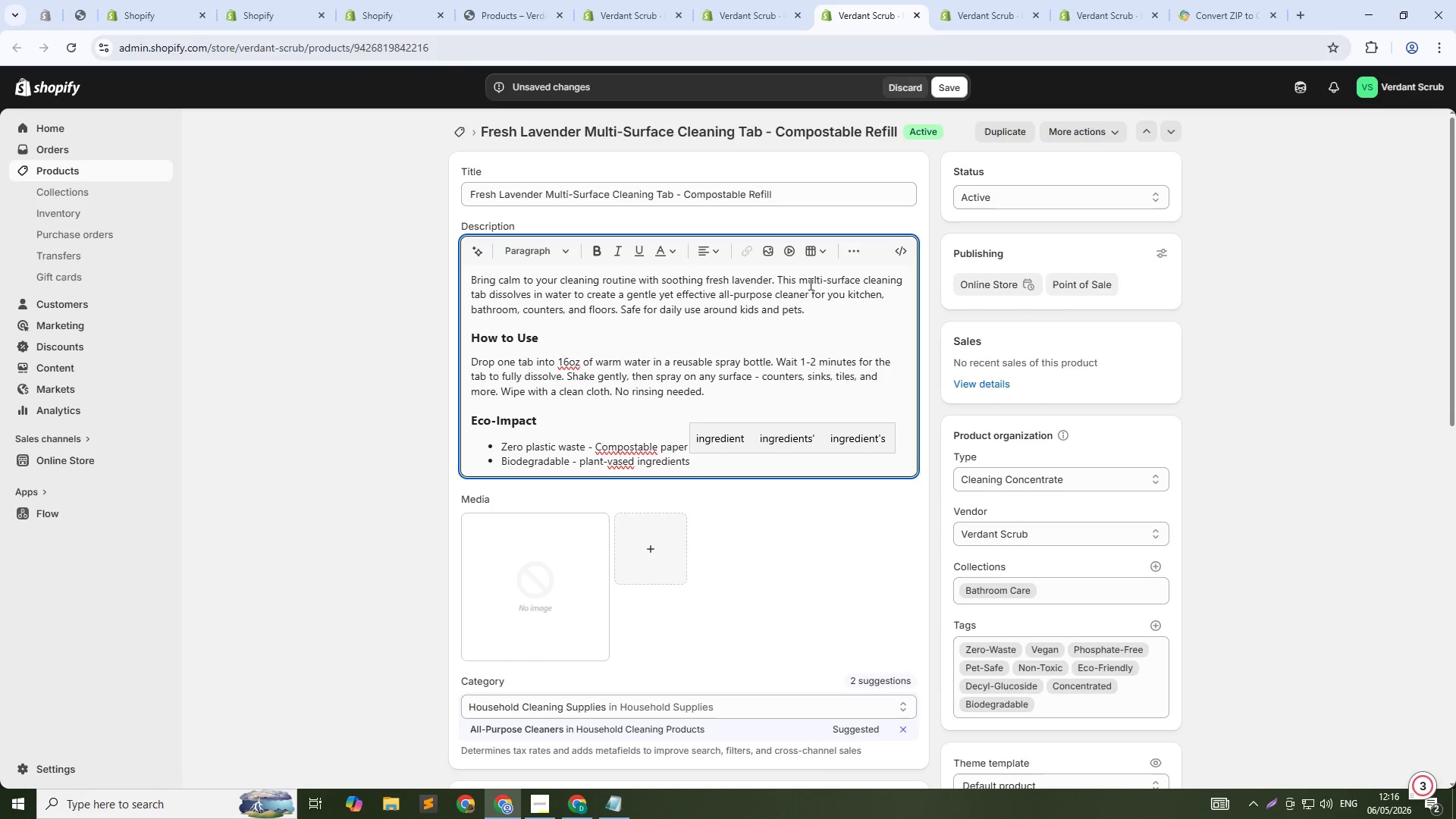 
key(Enter)
 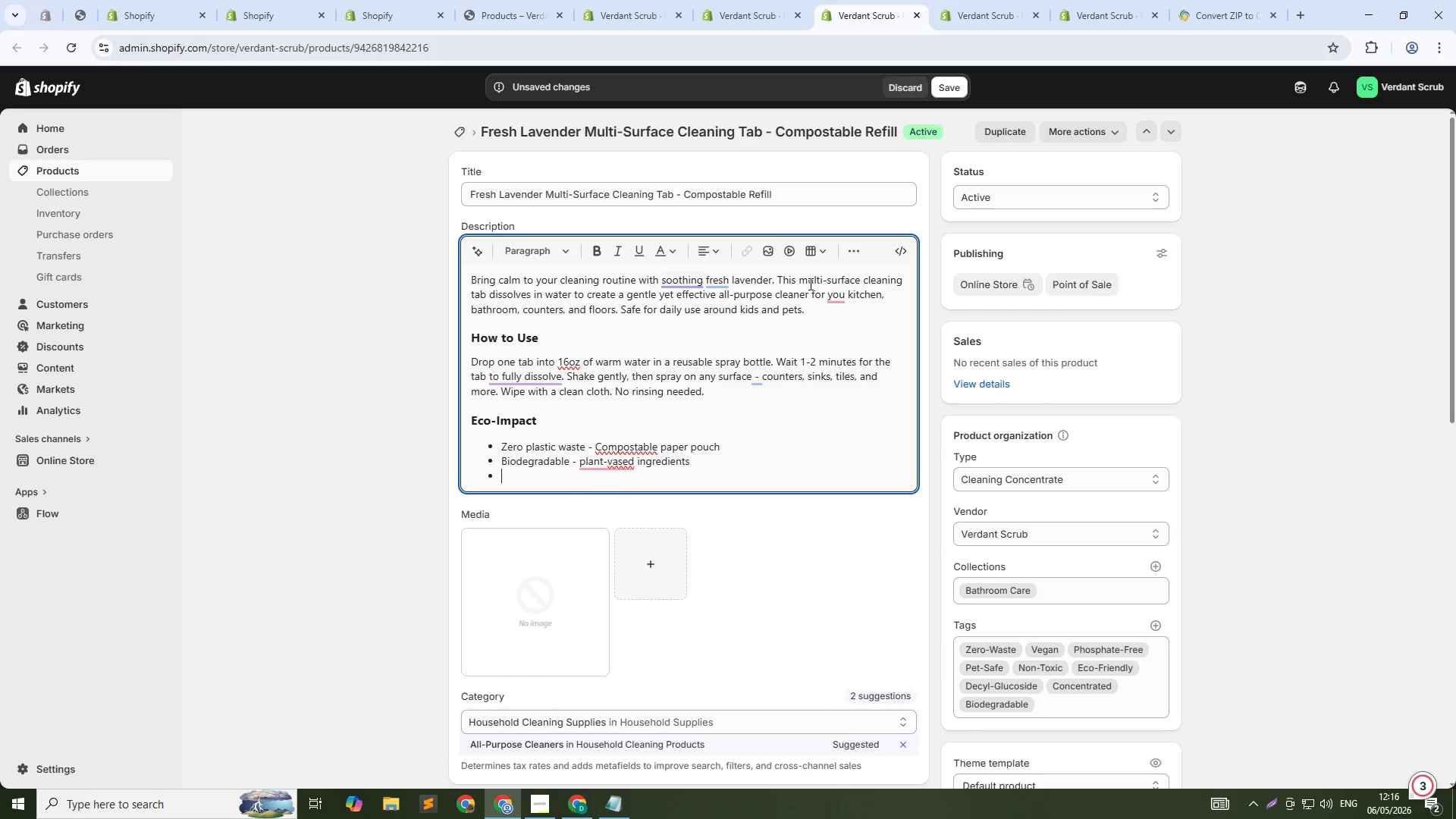 
type(Vegan & )
 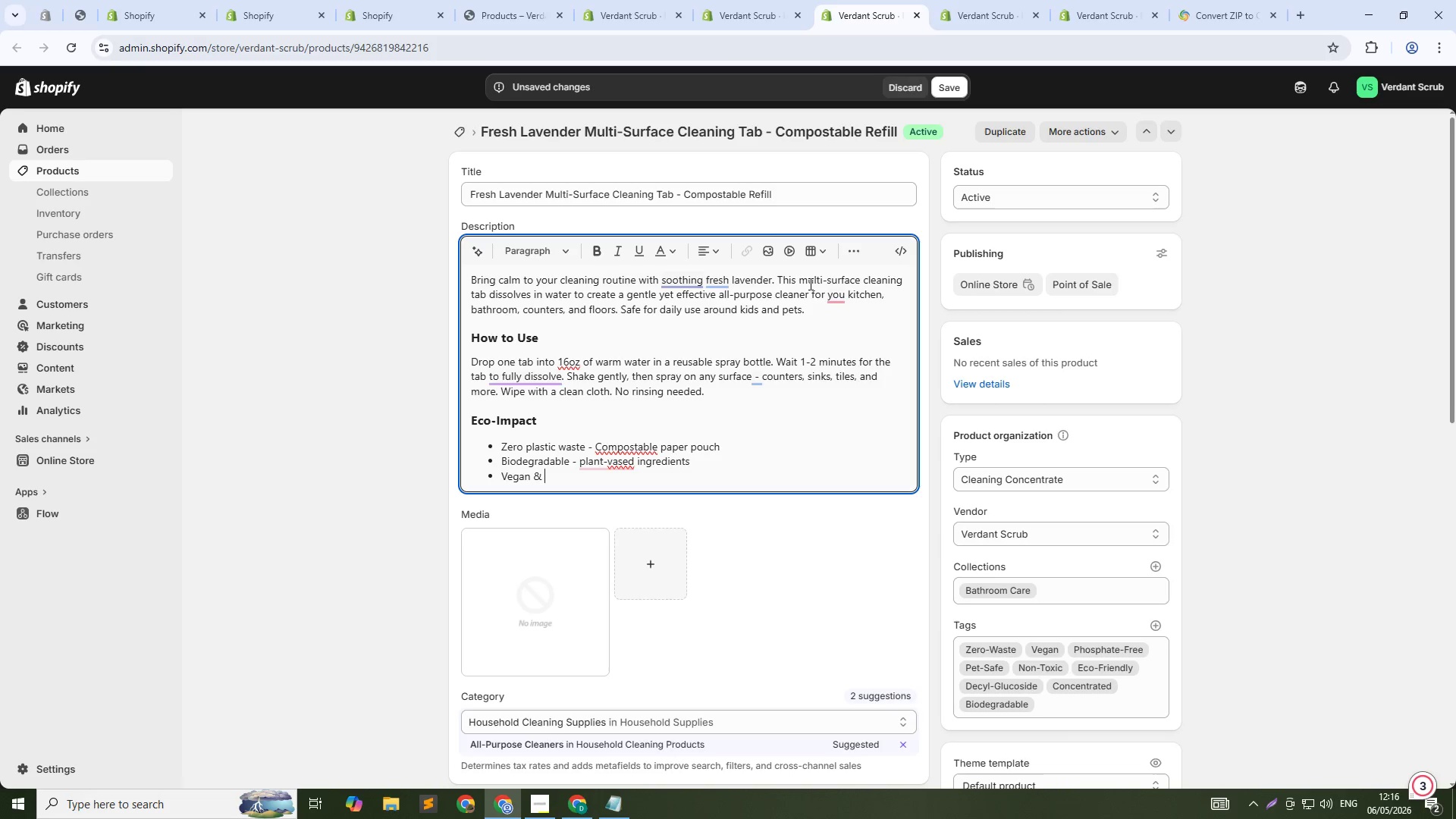 
left_click([610, 459])
 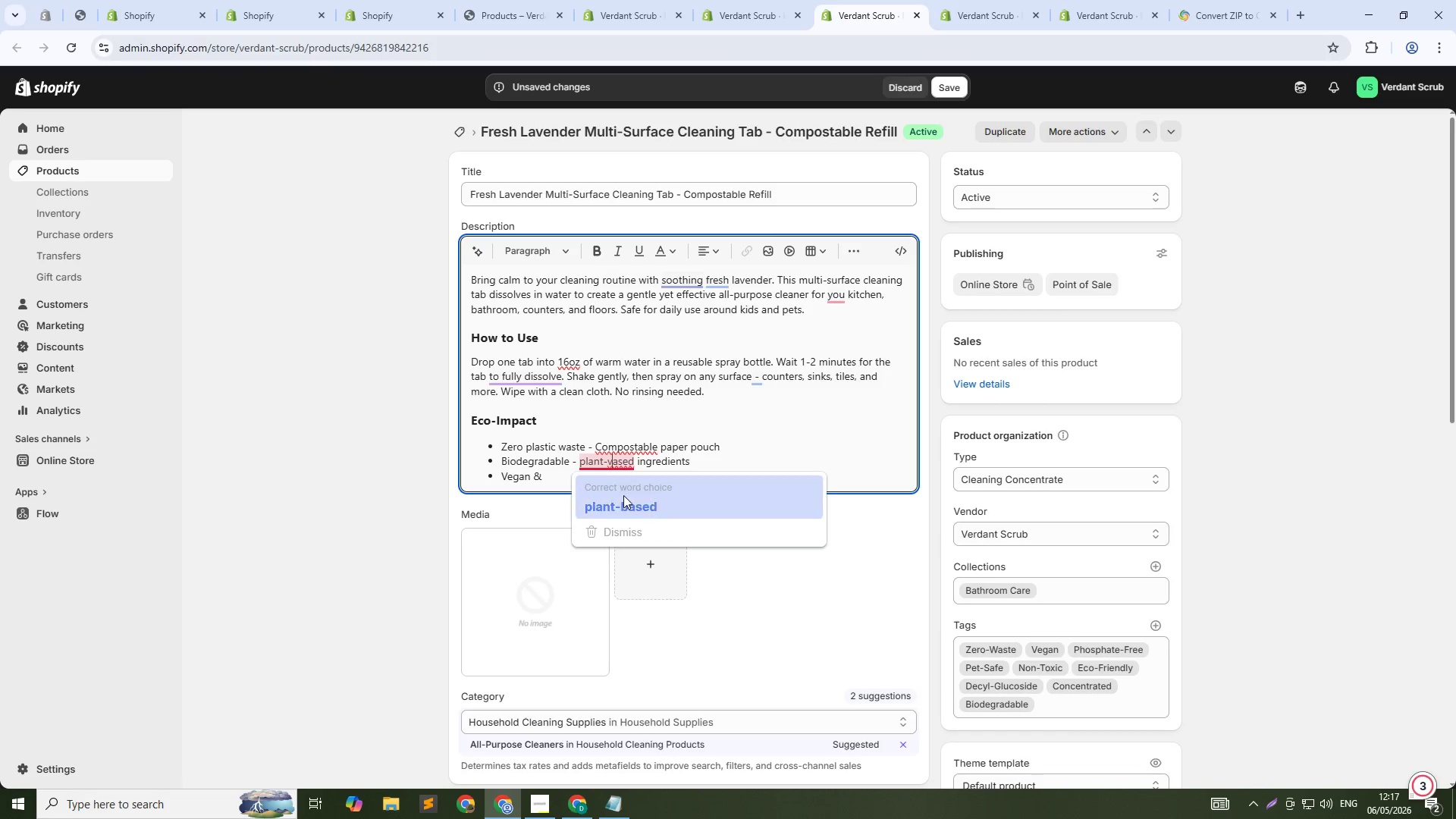 
left_click([624, 501])
 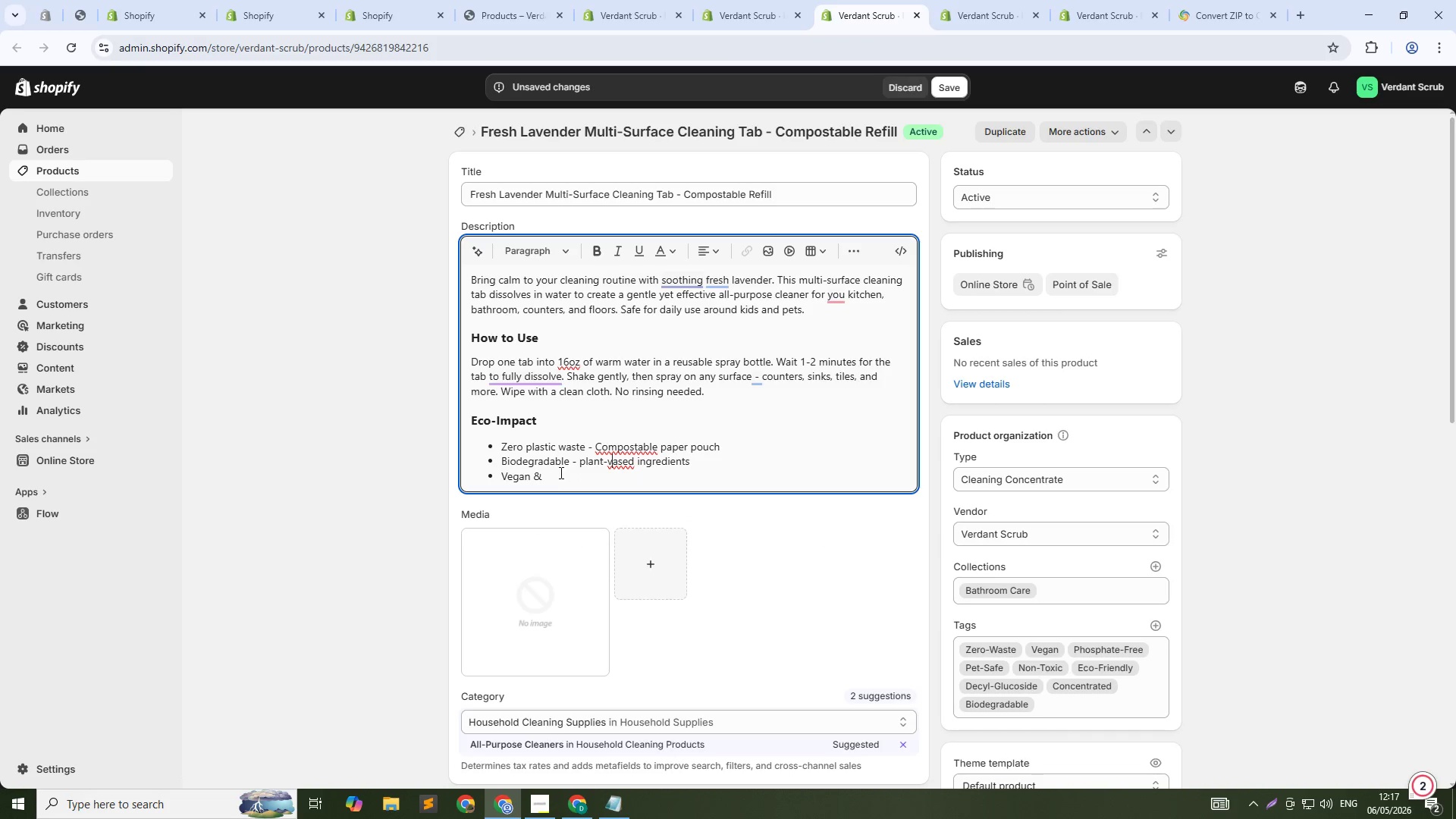 
left_click([560, 472])
 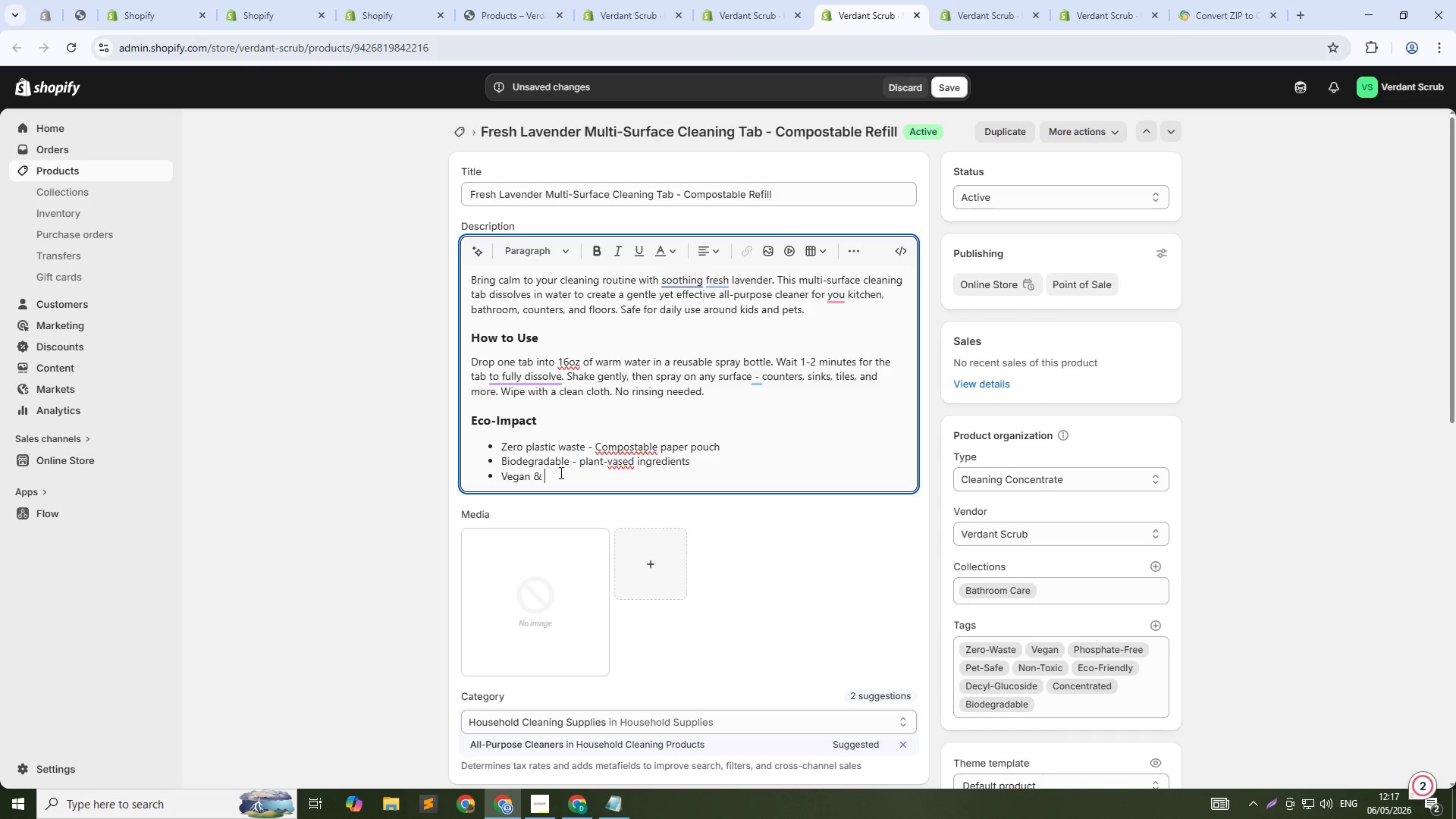 
key(Unknown)
 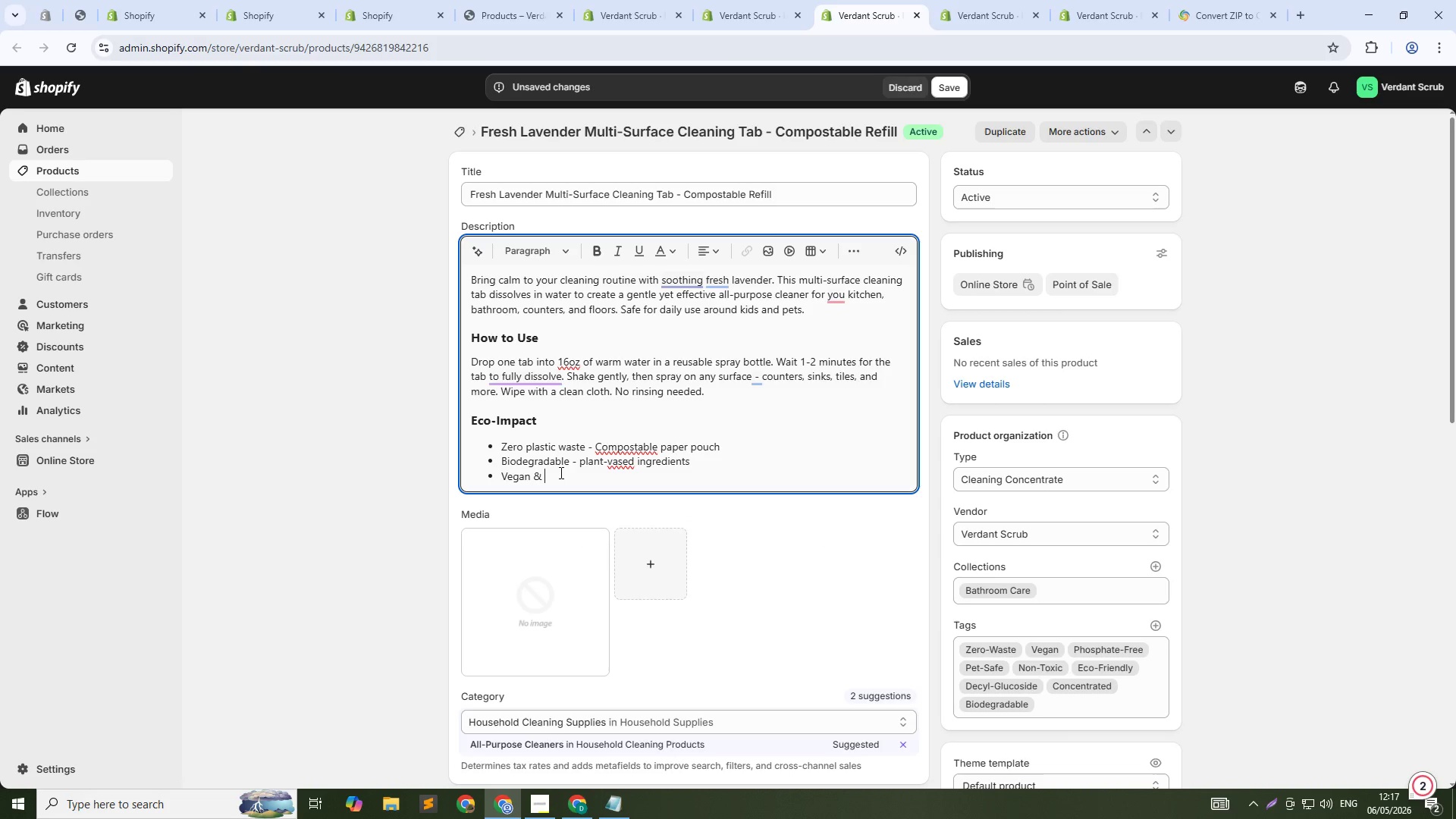 
key(Unknown)
 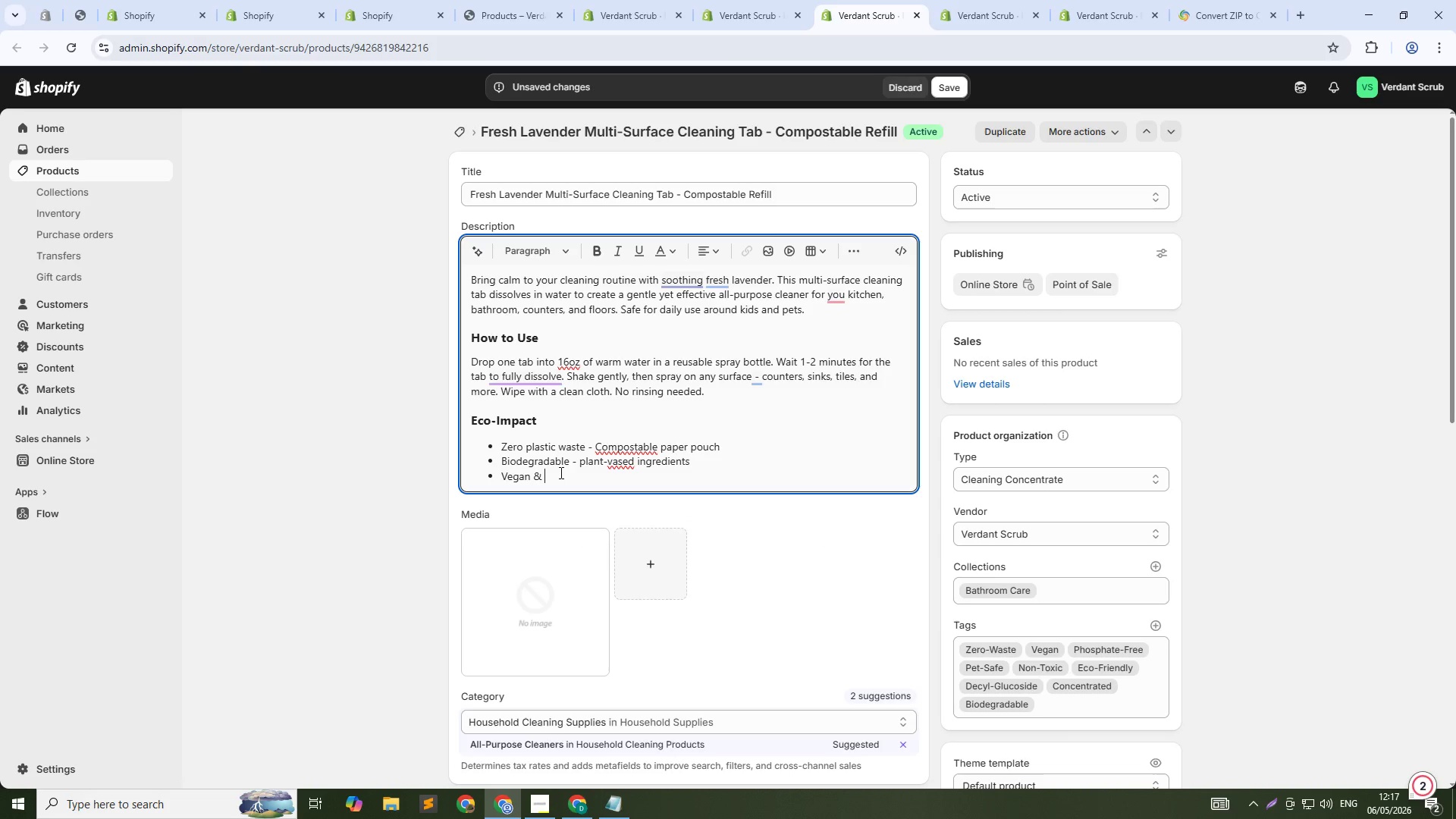 
key(Unknown)
 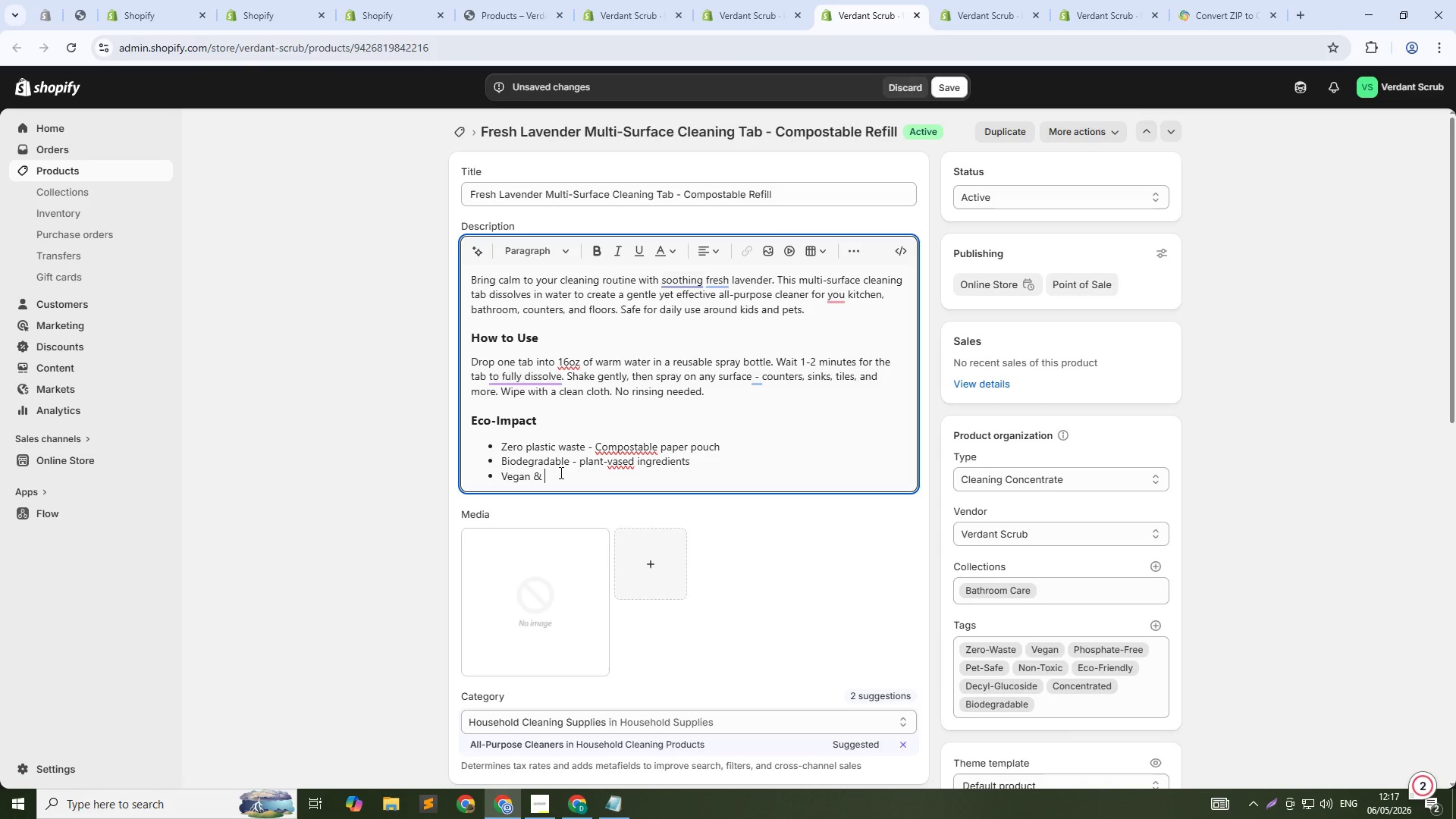 
key(Unknown)
 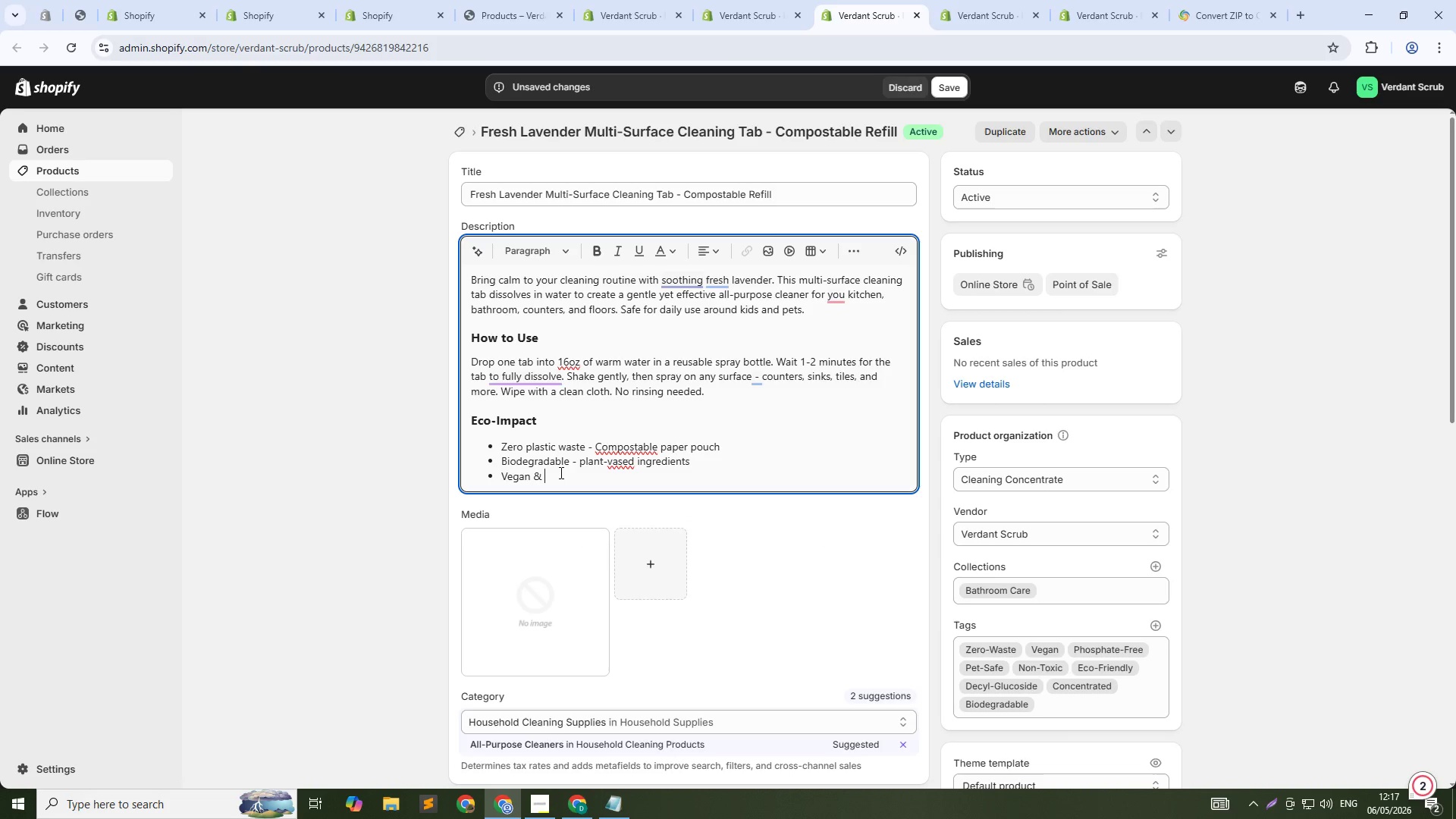 
key(Unknown)
 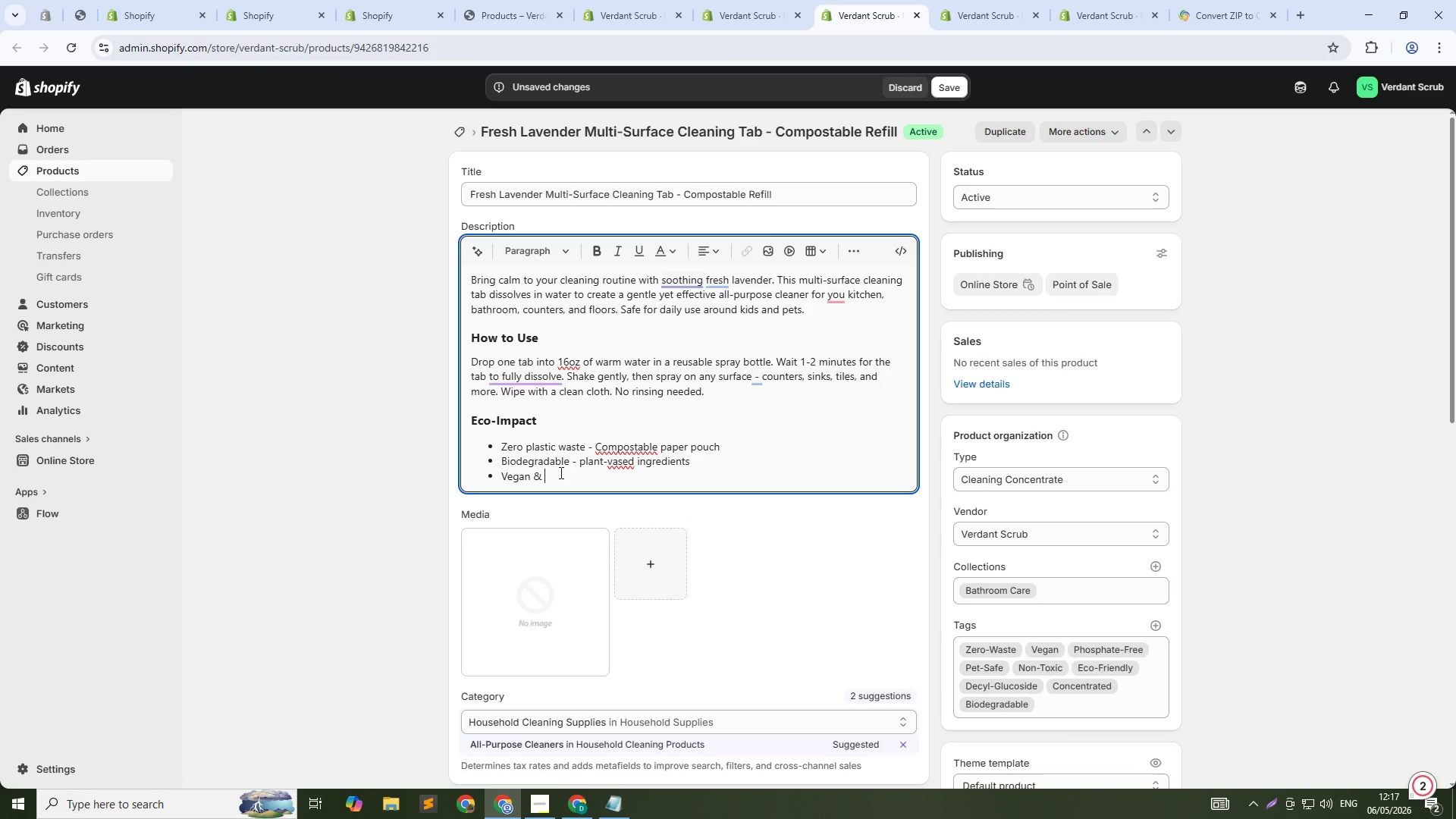 
key(Unknown)
 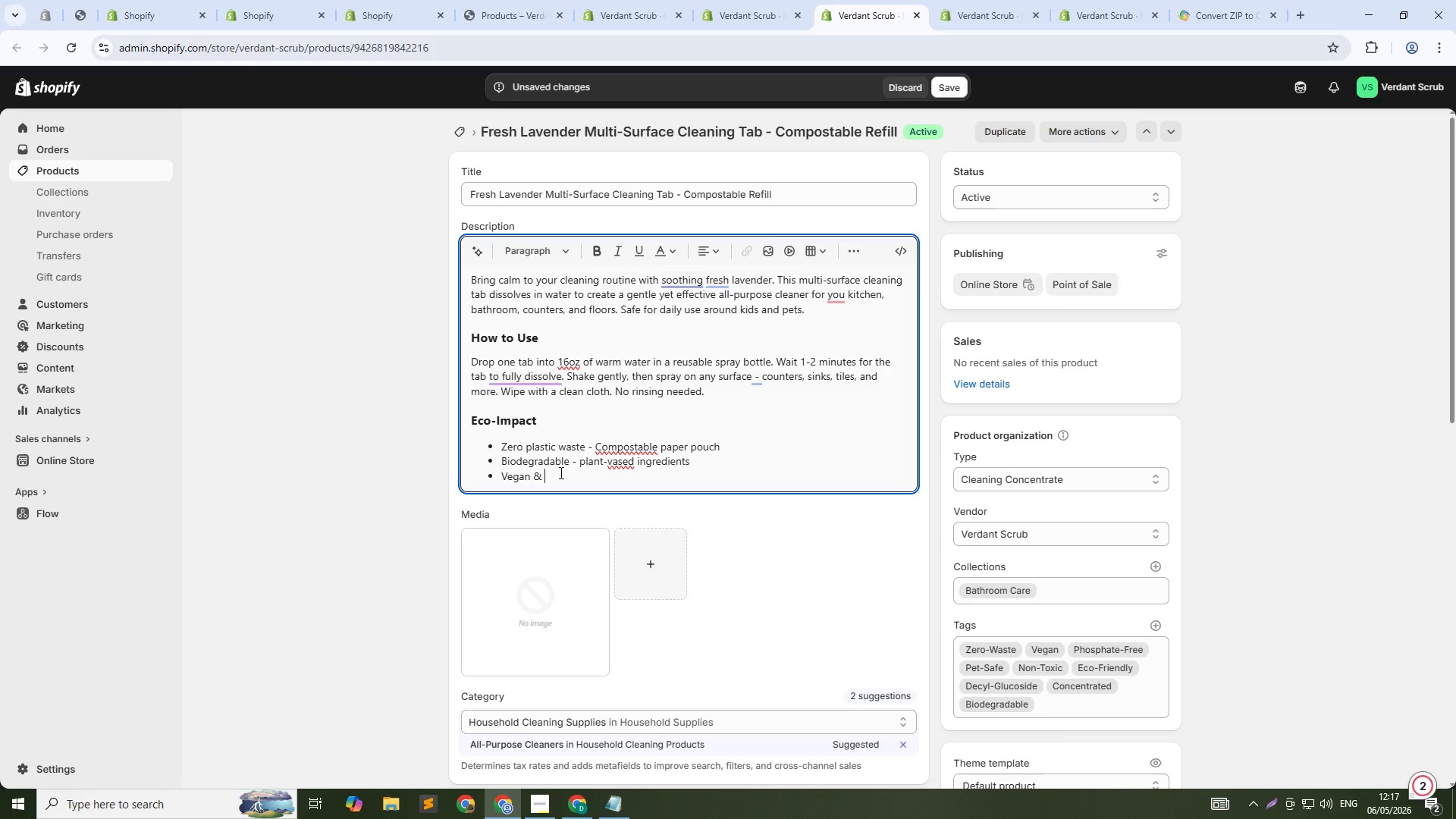 
key(Unknown)
 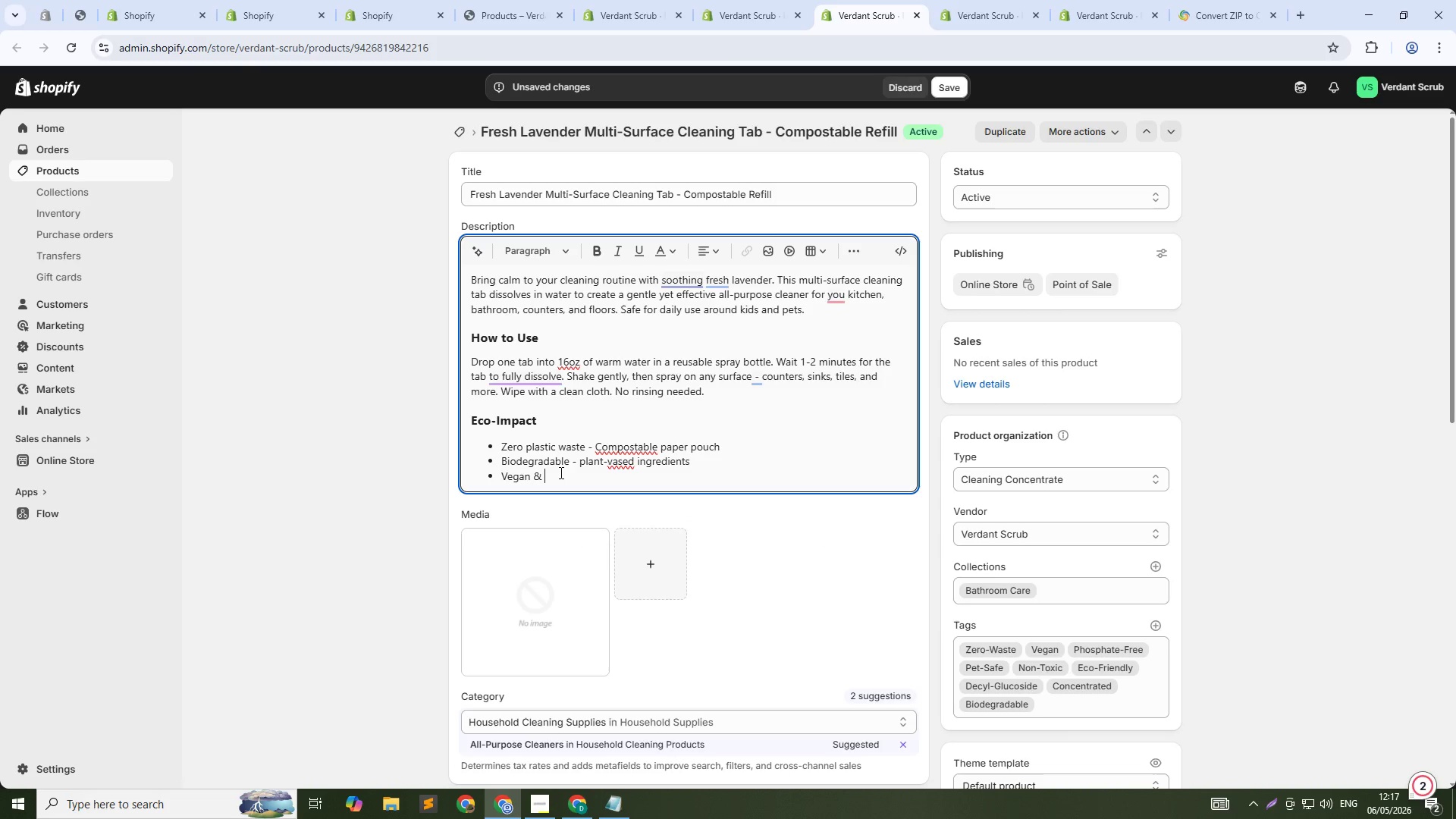 
key(Unknown)
 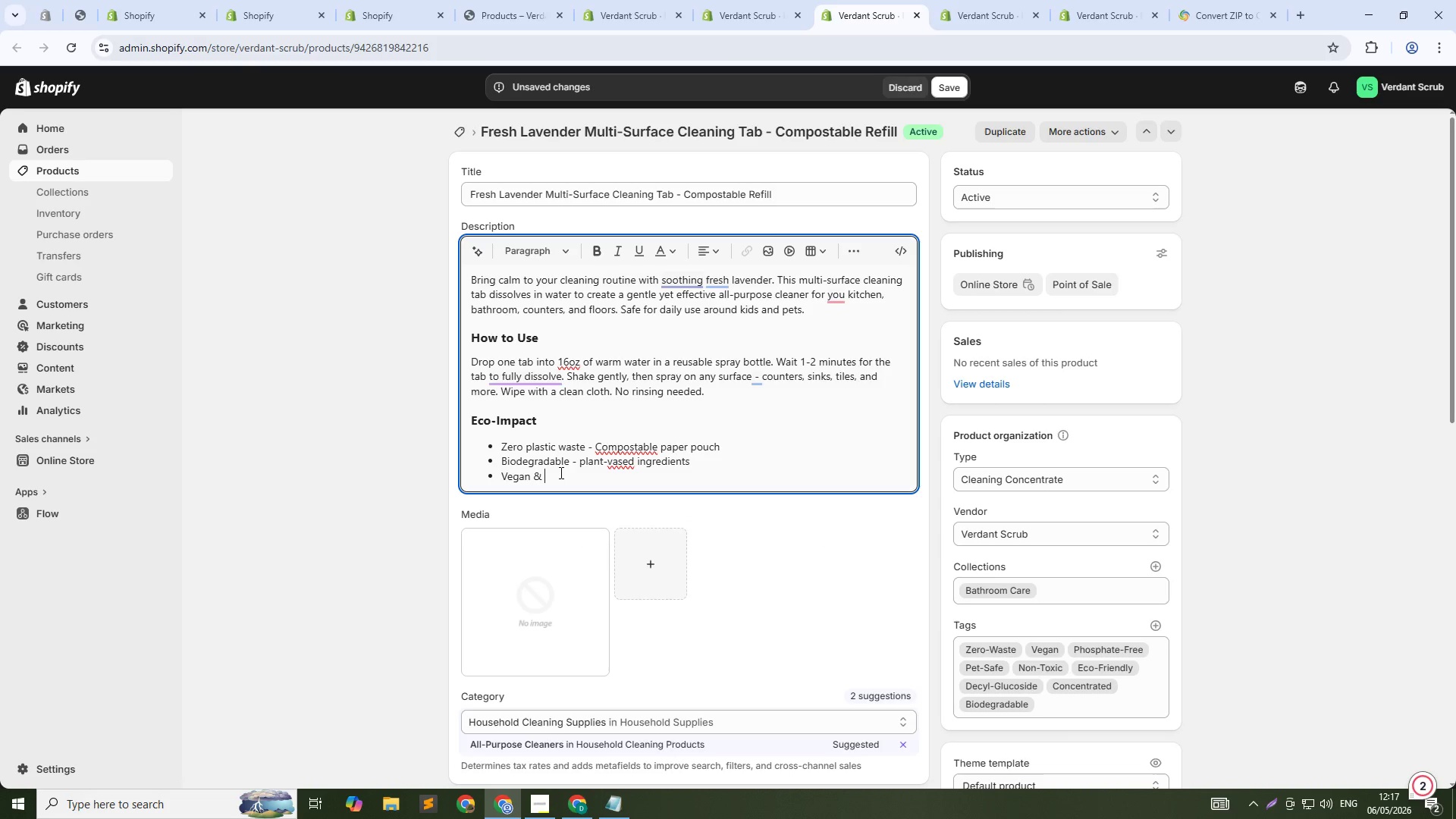 
key(Unknown)
 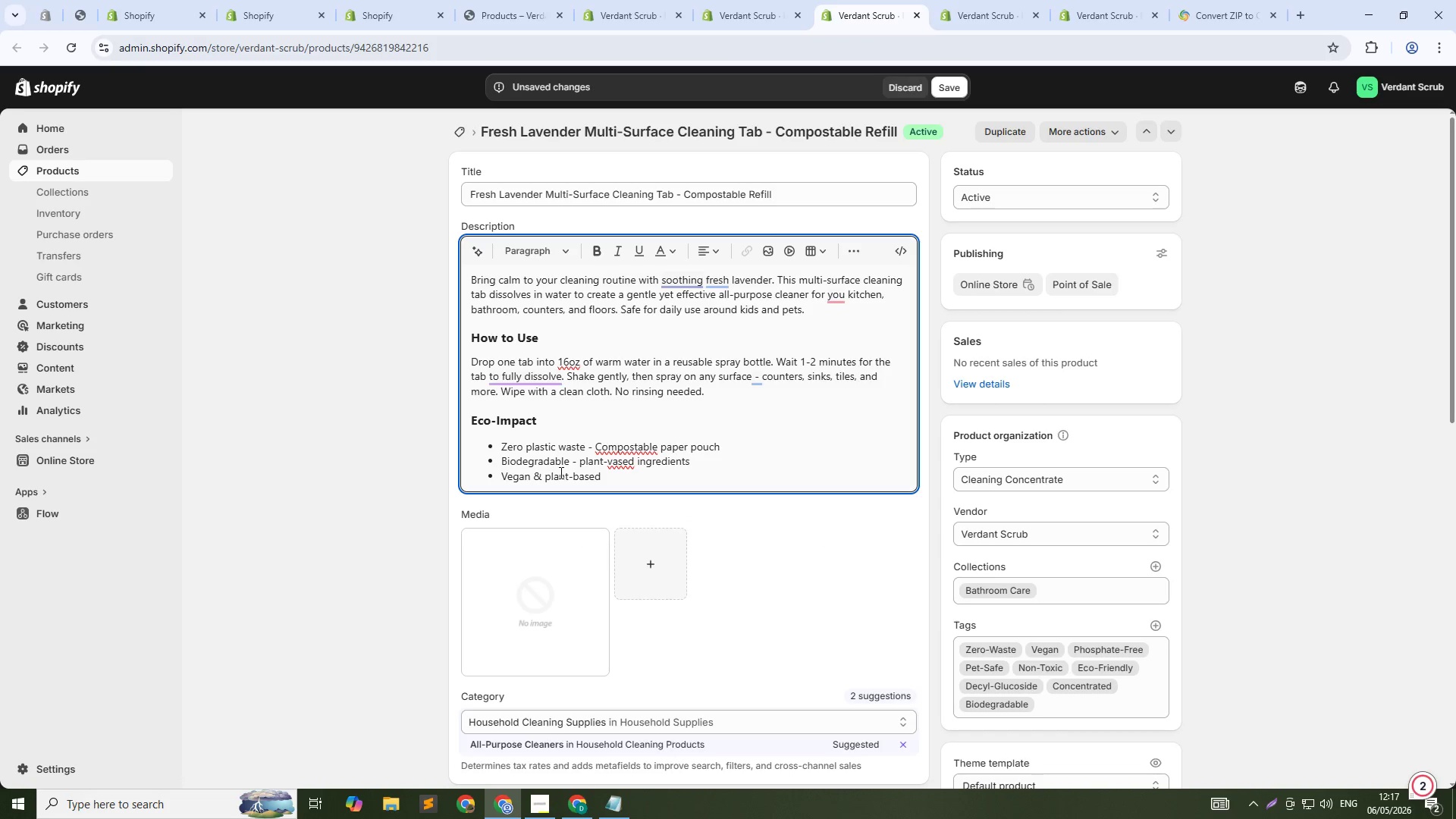 
key(Unknown)
 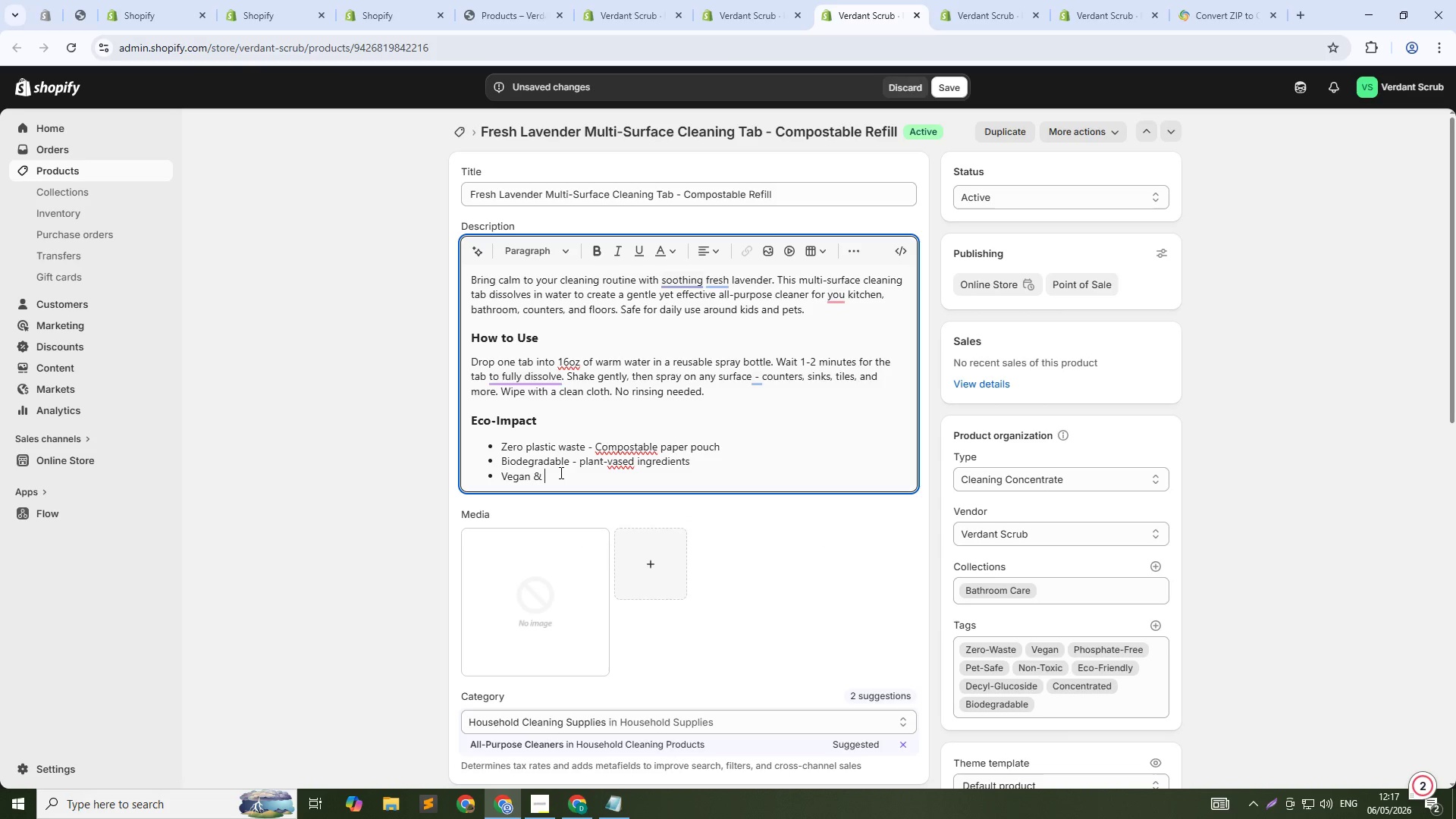 
key(Unknown)
 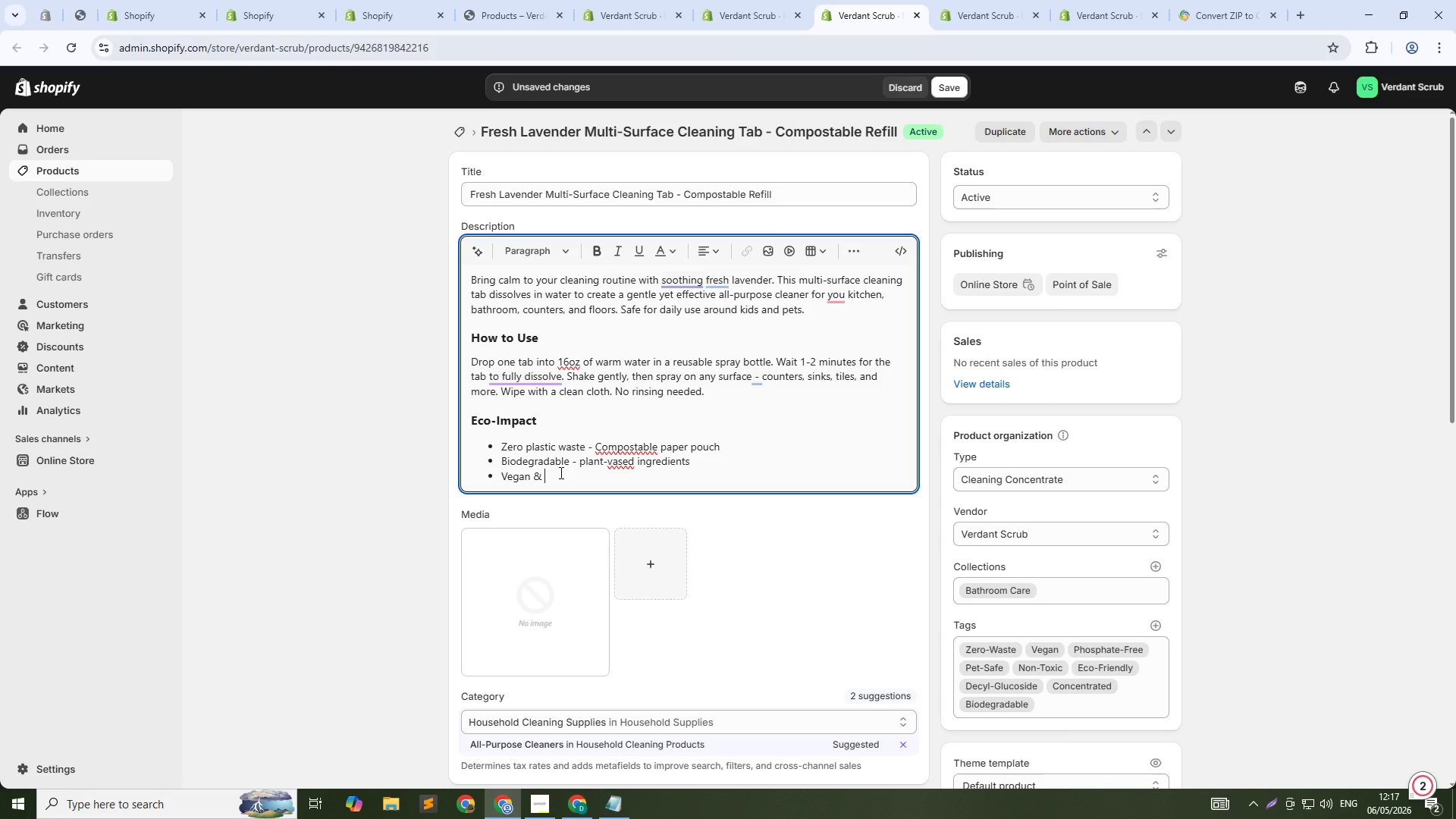 
type(cruelty-free)
 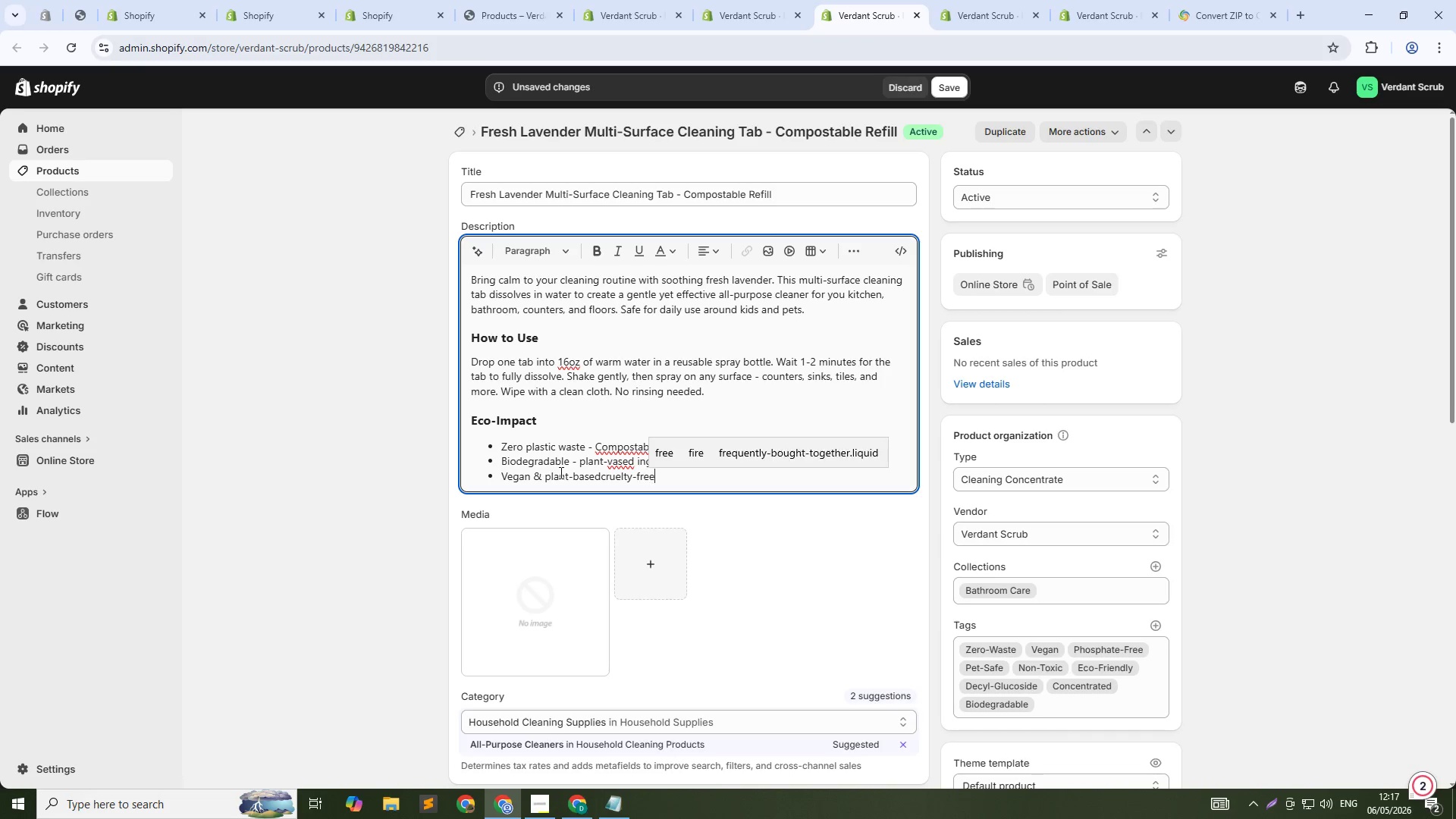 
key(Enter)
 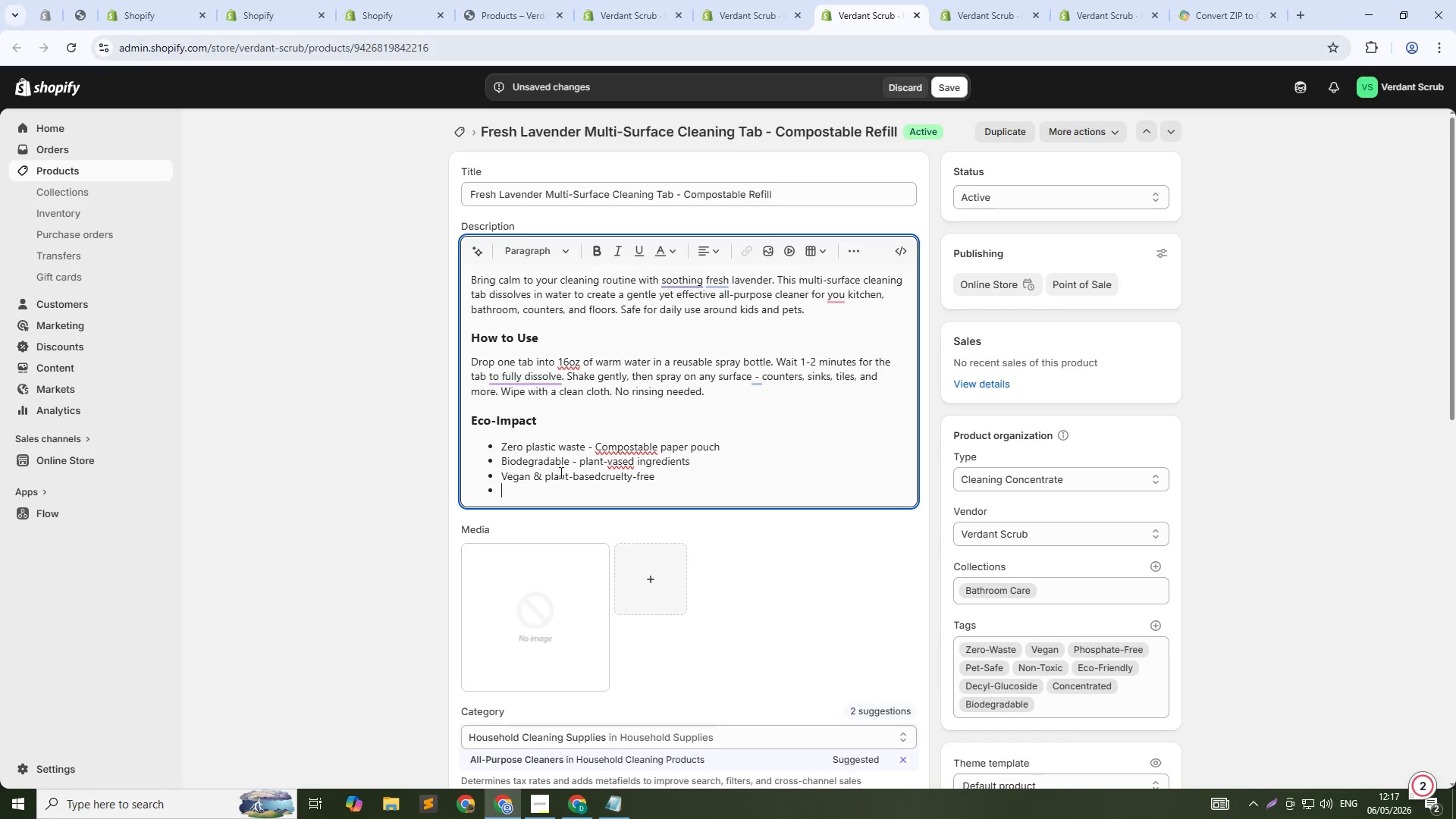 
type(Phosphate-free & paraben-free)
 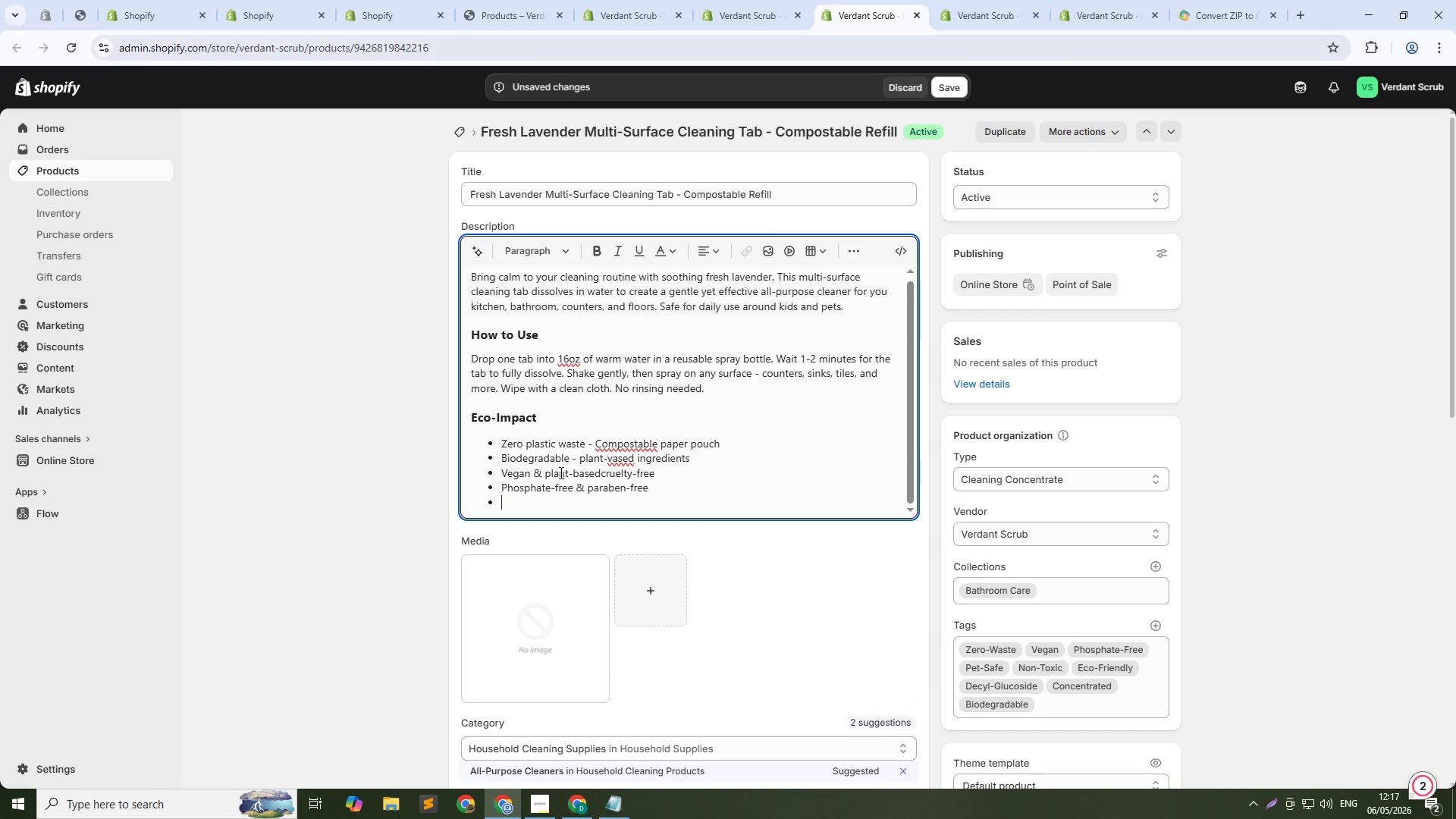 
 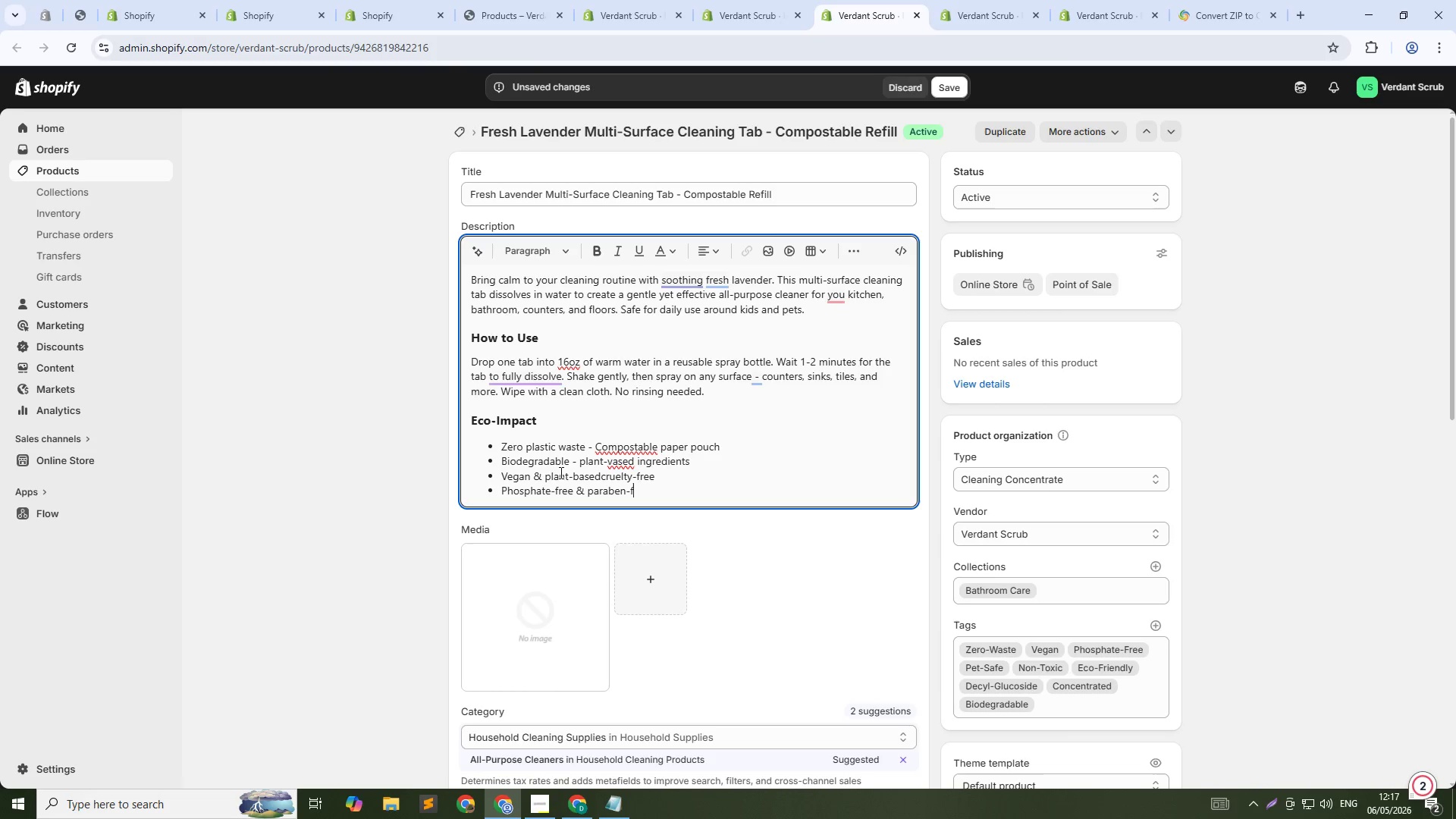 
key(Enter)
 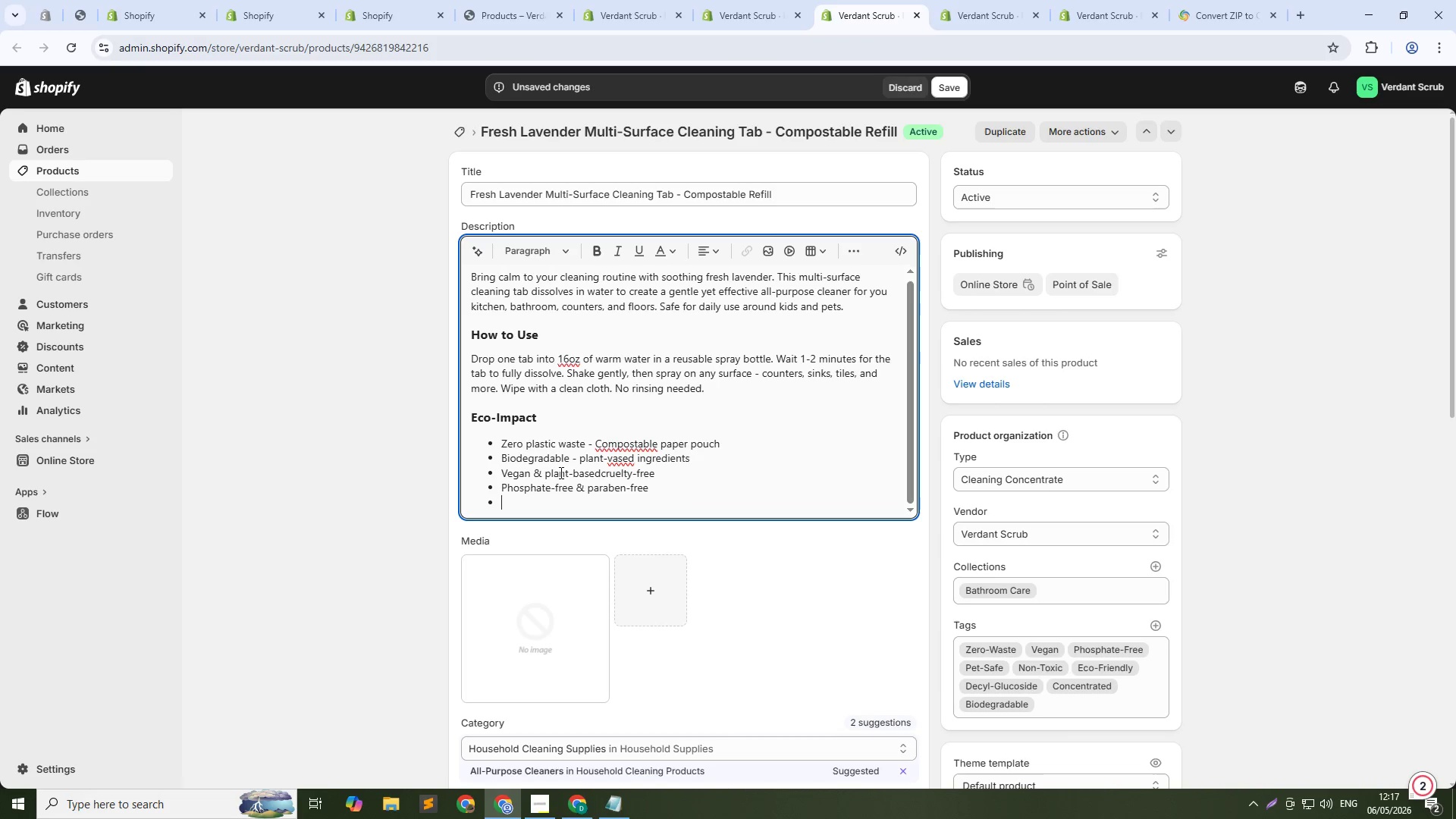 
type(Safe for septic systems)
 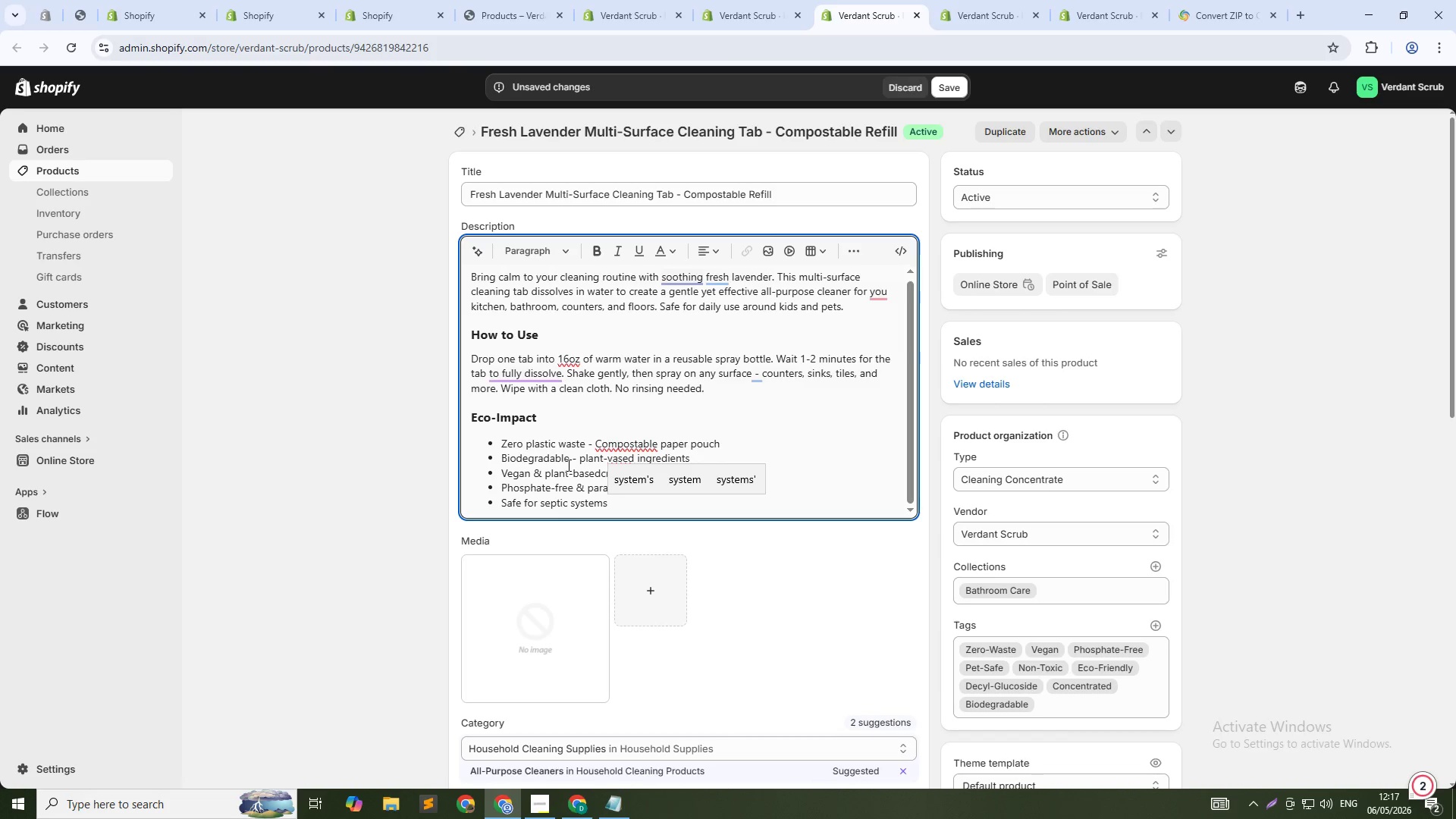 
scroll: coordinate [498, 511], scroll_direction: down, amount: 15.0
 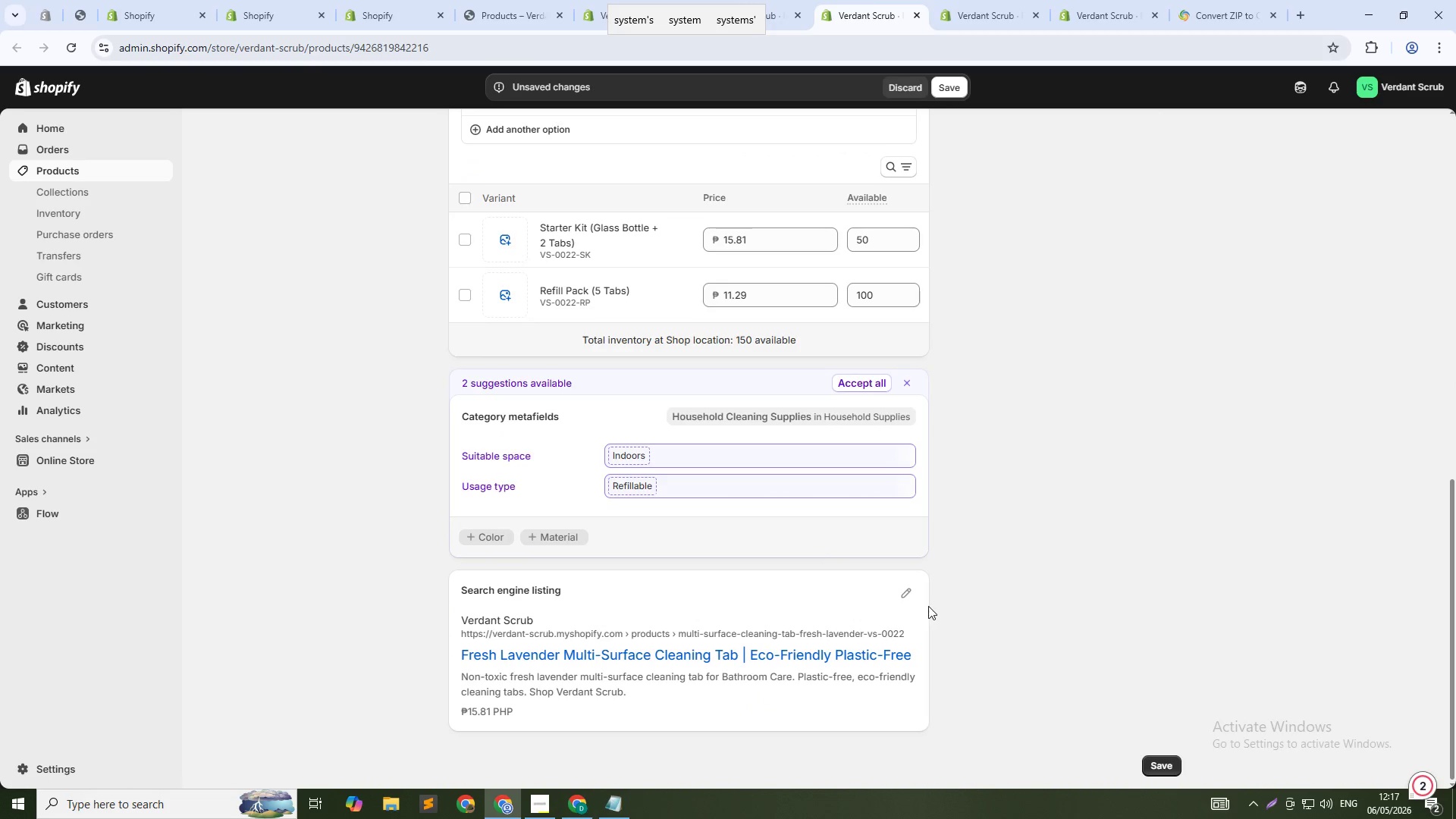 
left_click([907, 594])
 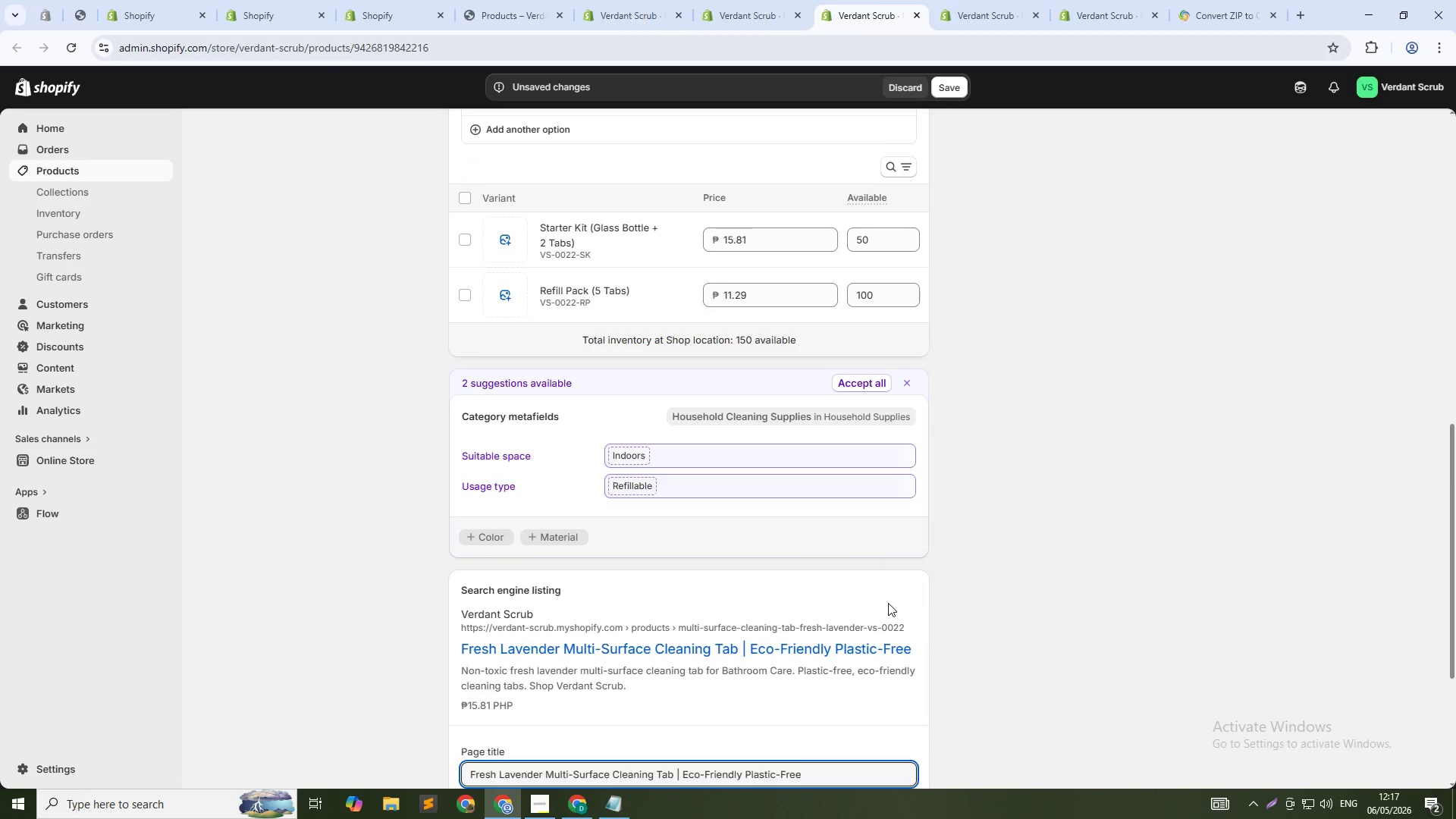 
scroll: coordinate [870, 610], scroll_direction: down, amount: 5.0
 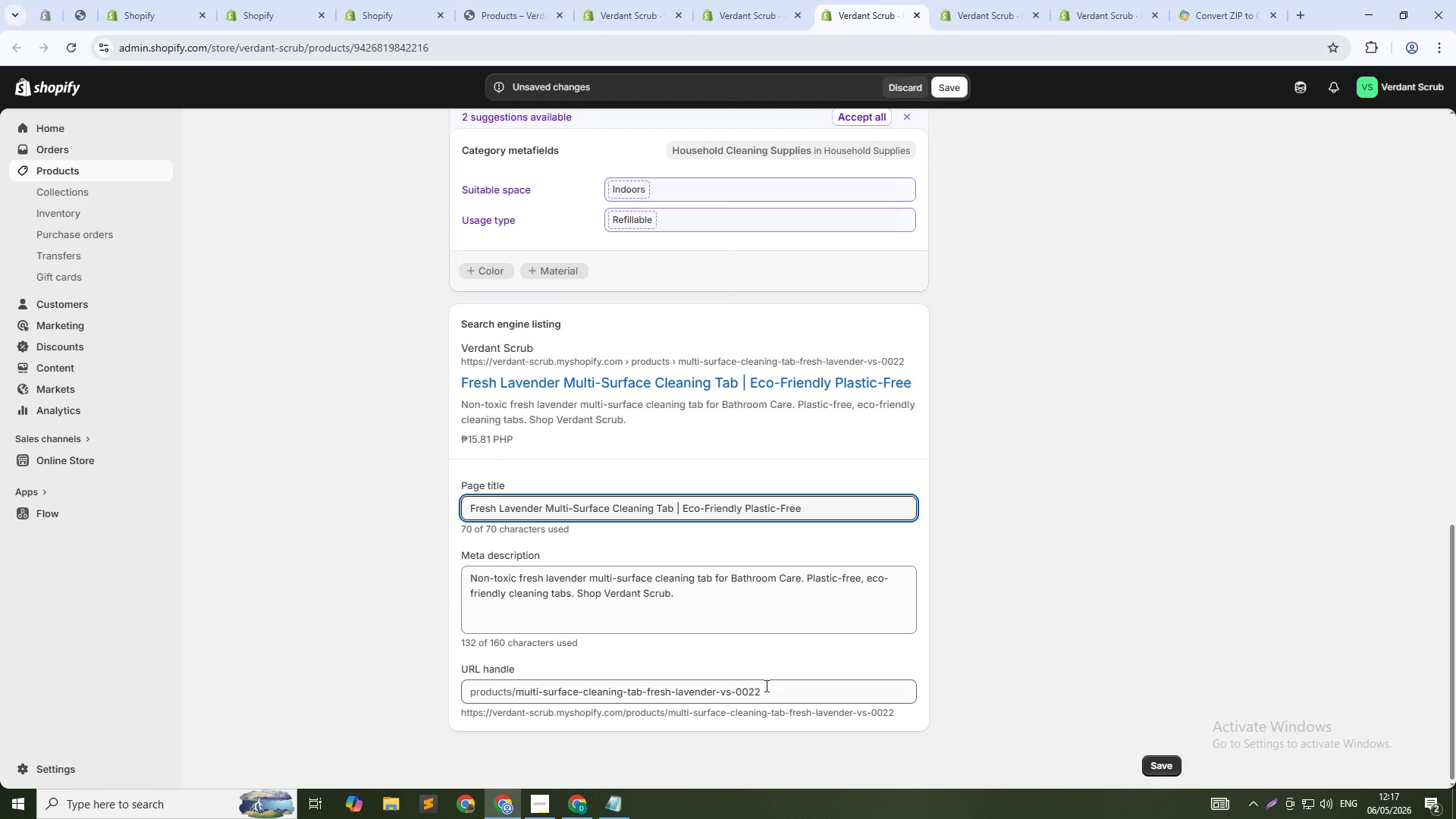 
left_click([765, 686])
 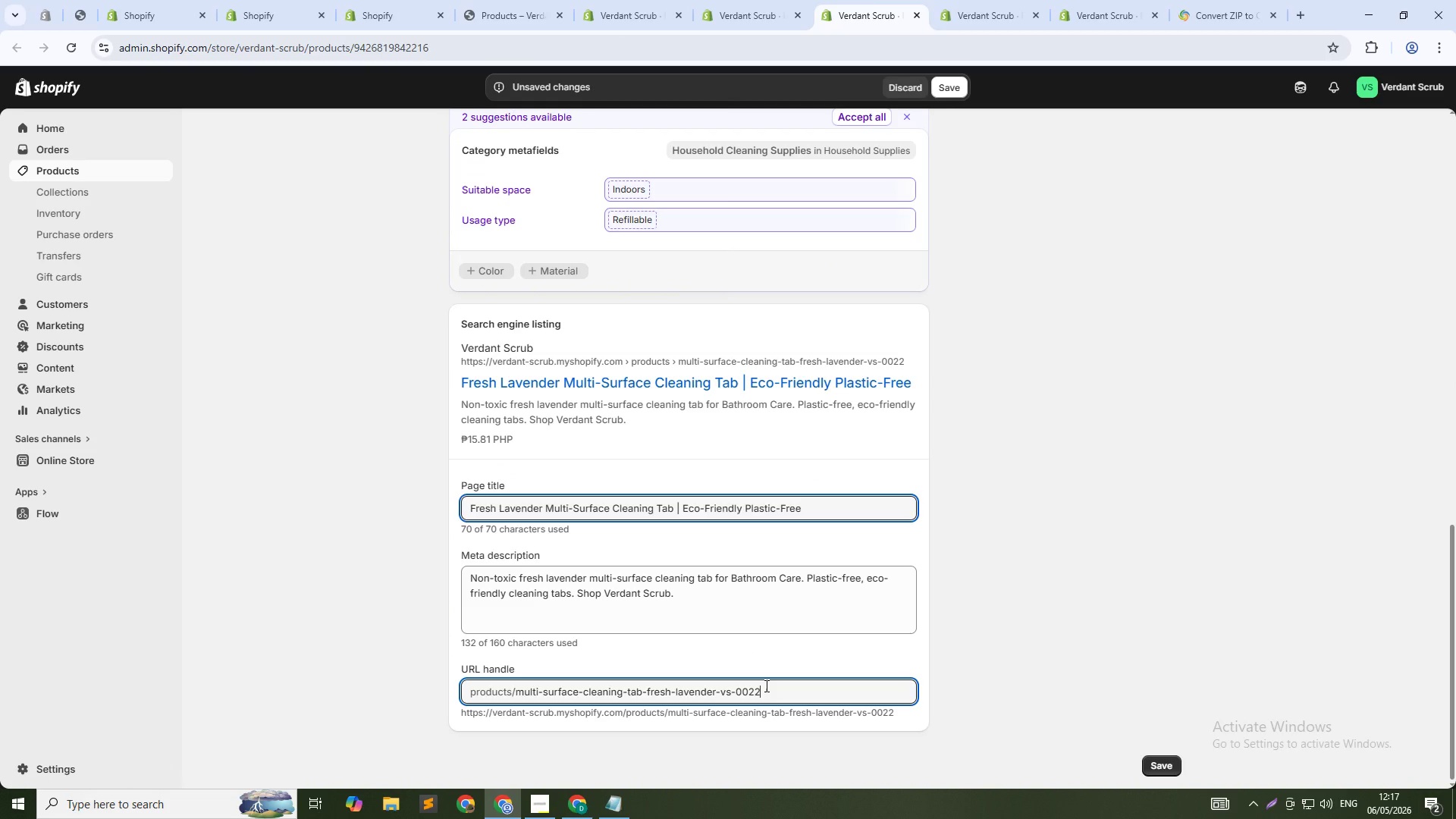 
key(Control+Shift+ArrowLeft)
 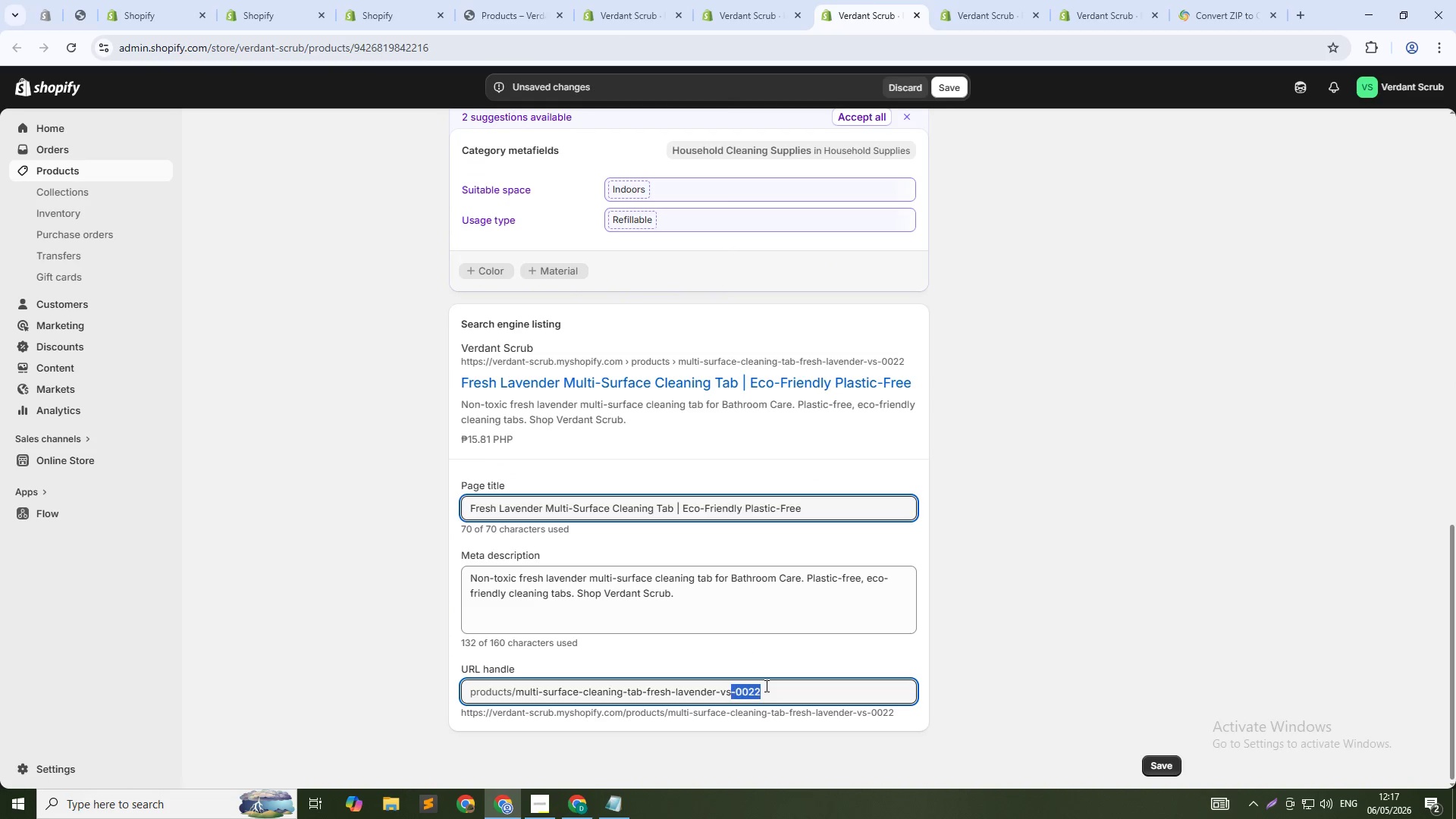 
key(Control+Shift+ArrowLeft)
 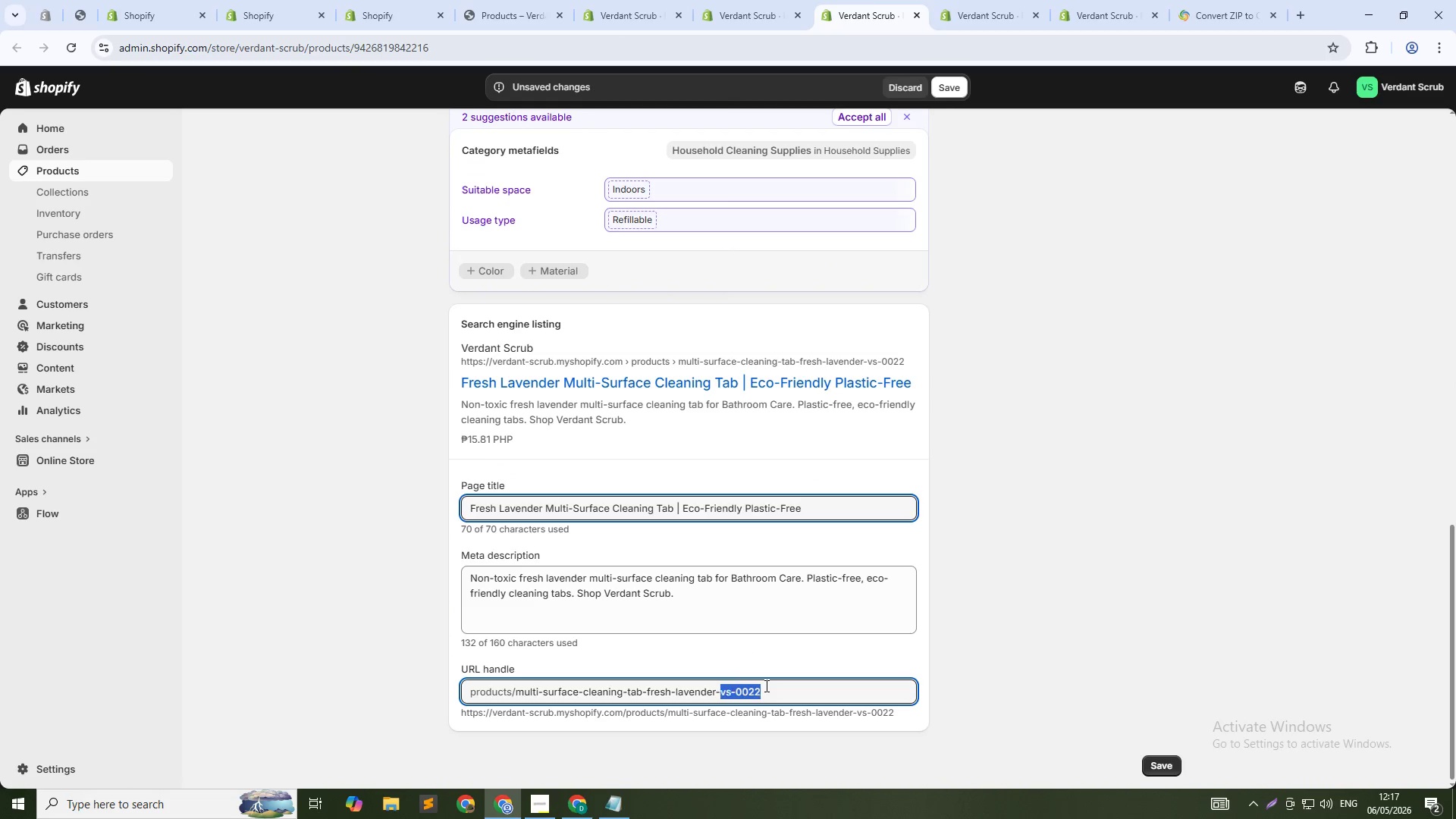 
key(Control+Shift+ArrowLeft)
 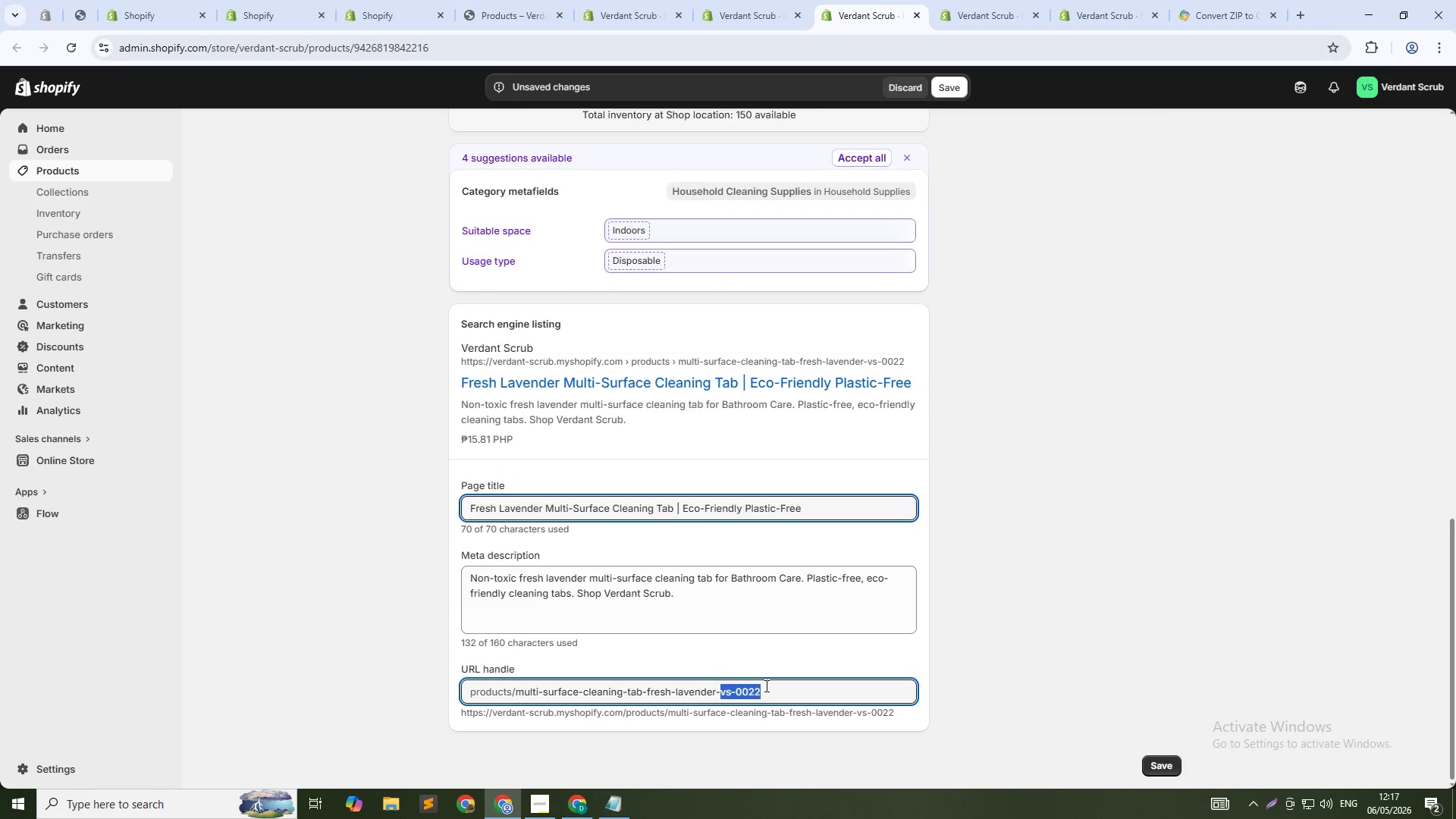 
key(Control+Shift+ArrowLeft)
 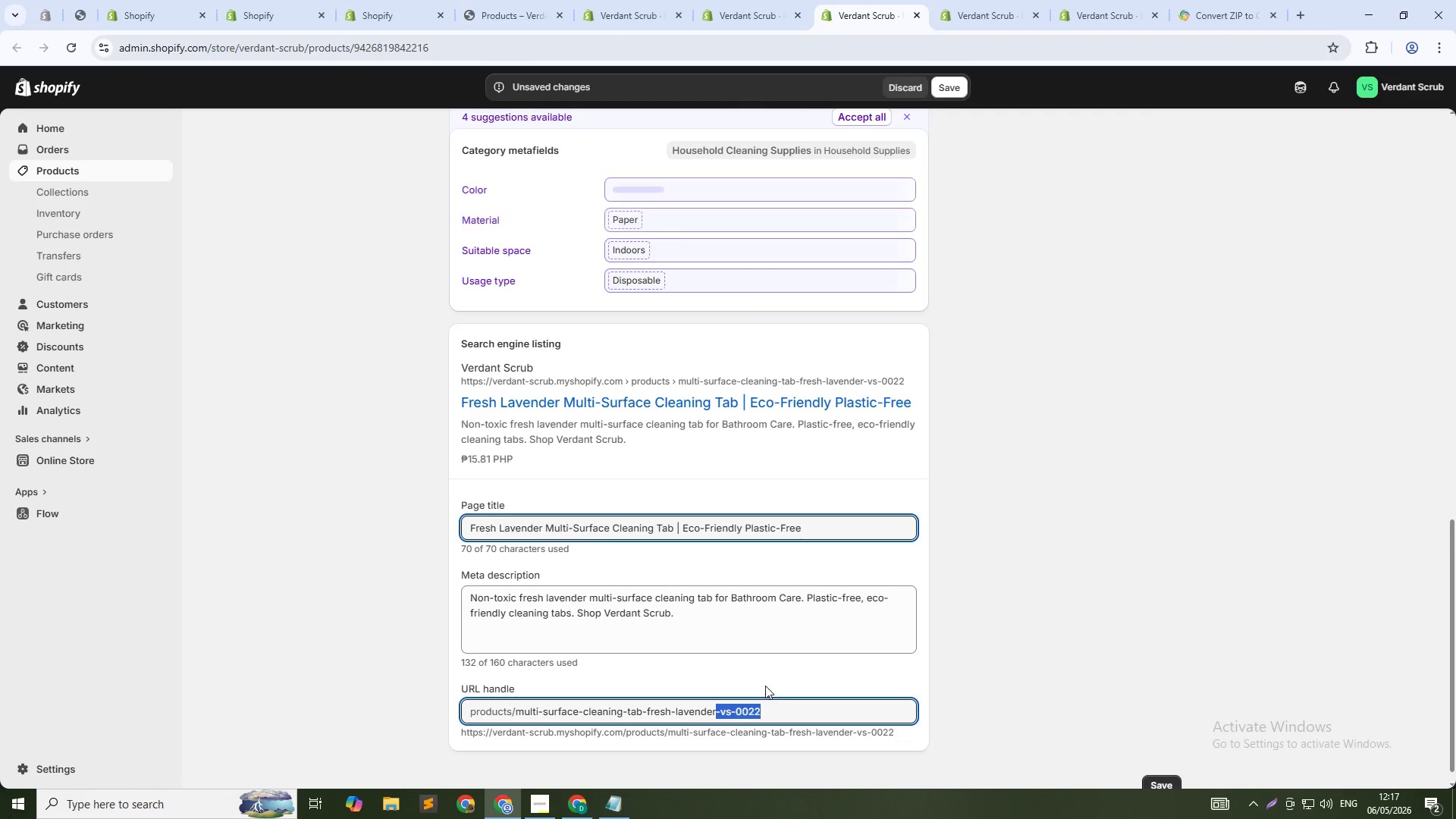 
key(Backspace)
 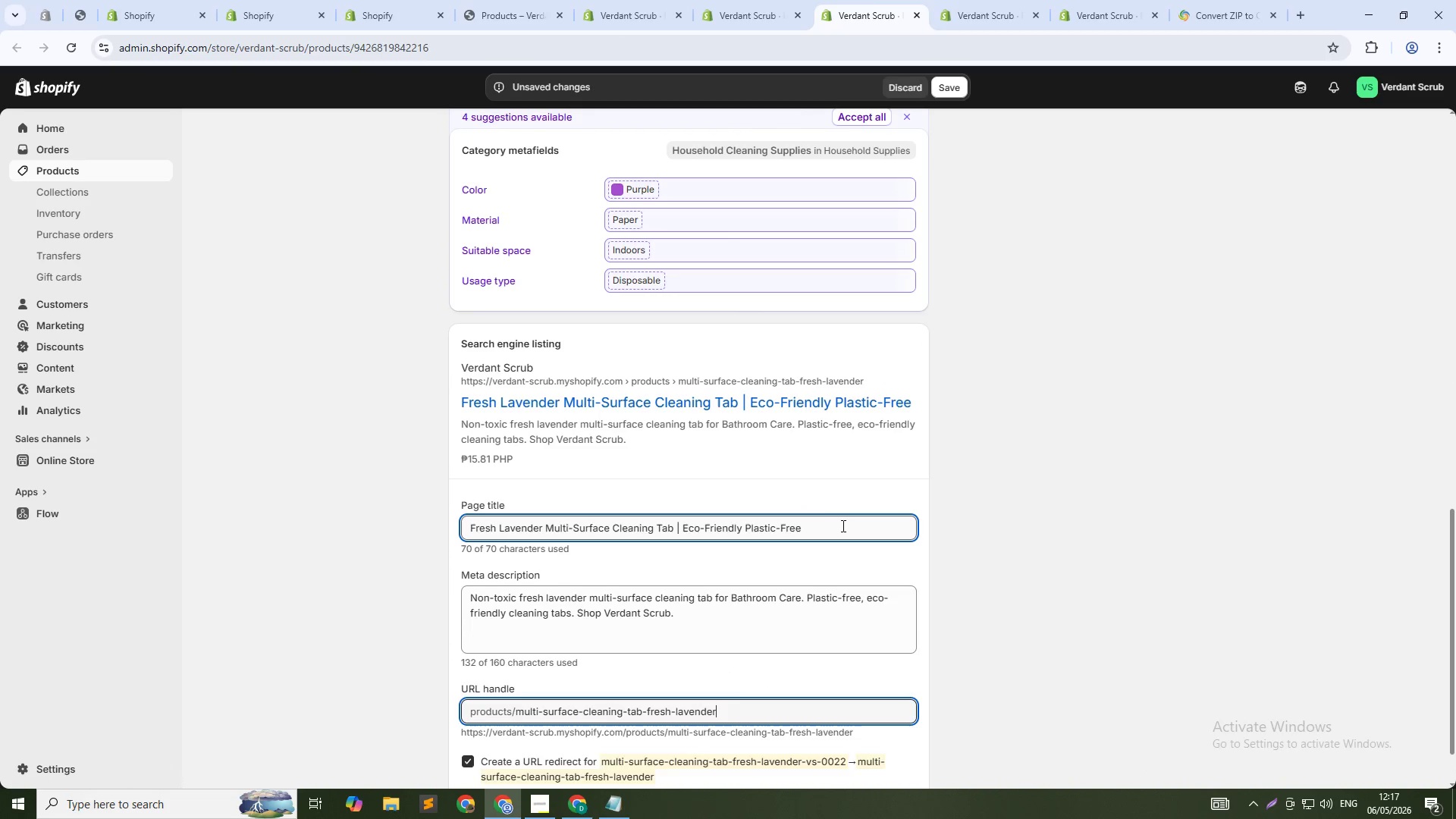 
left_click_drag(start_coordinate=[833, 527], to_coordinate=[673, 539])
 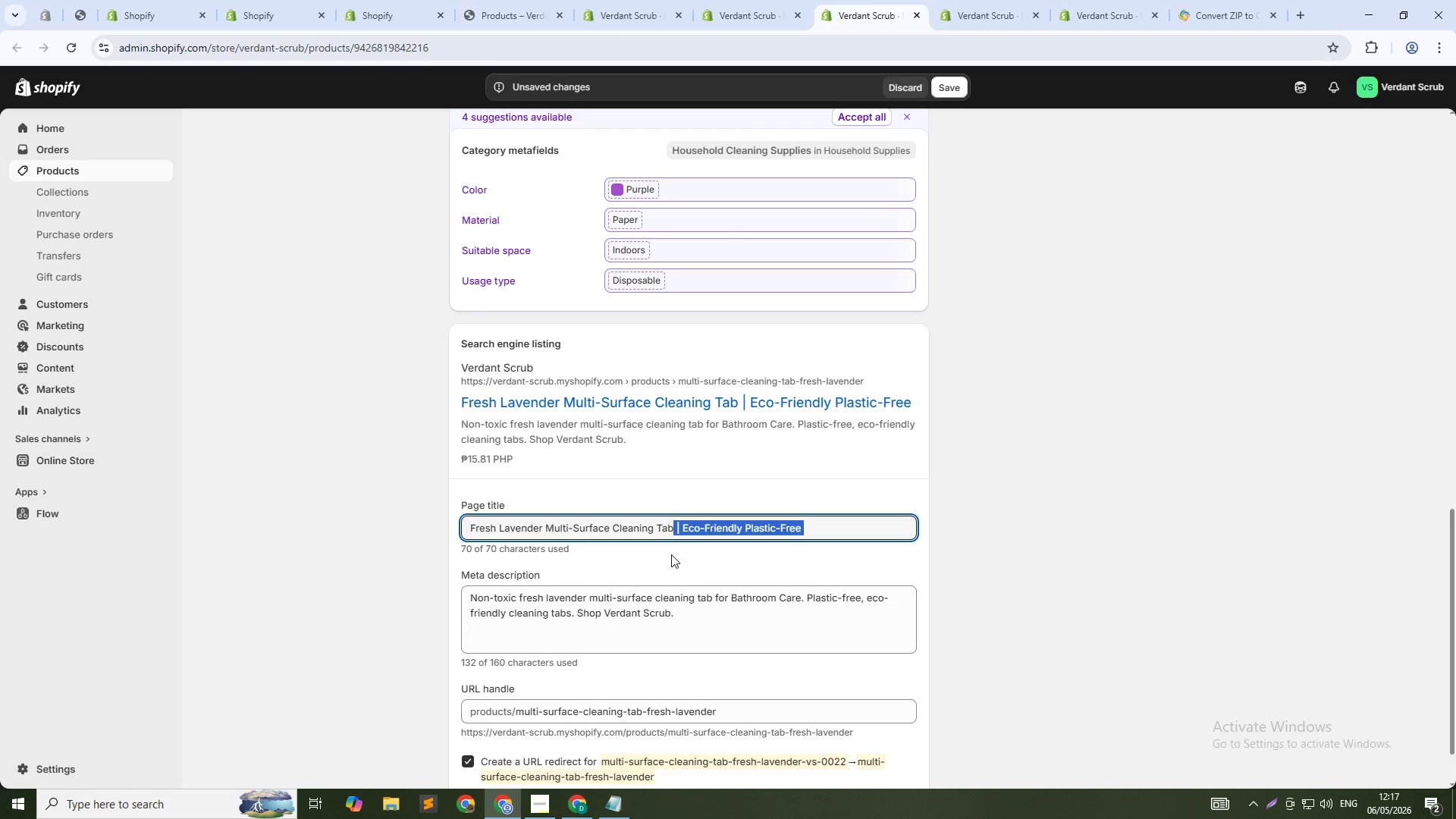 
key(Backspace)
 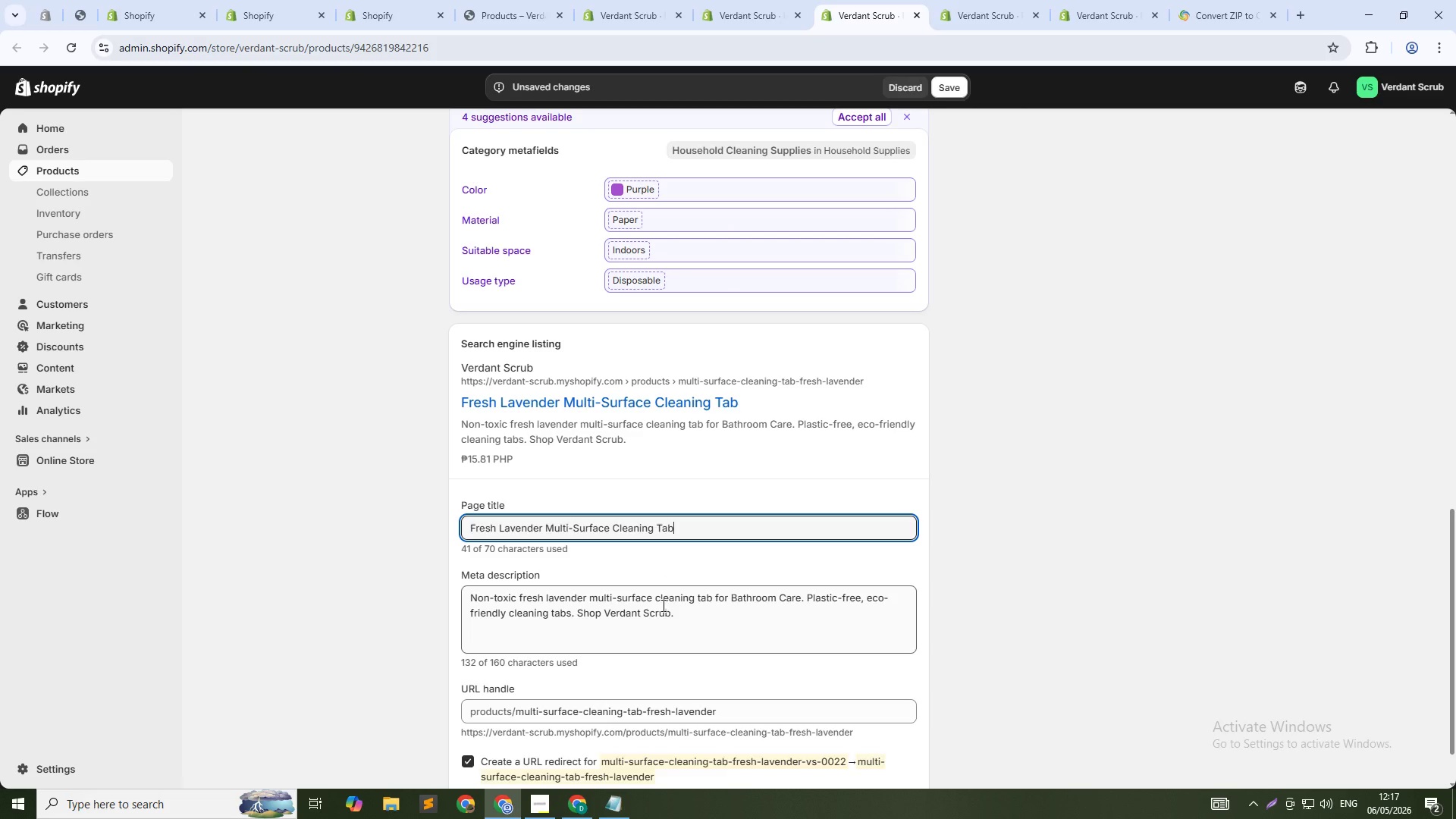 
left_click([662, 605])
 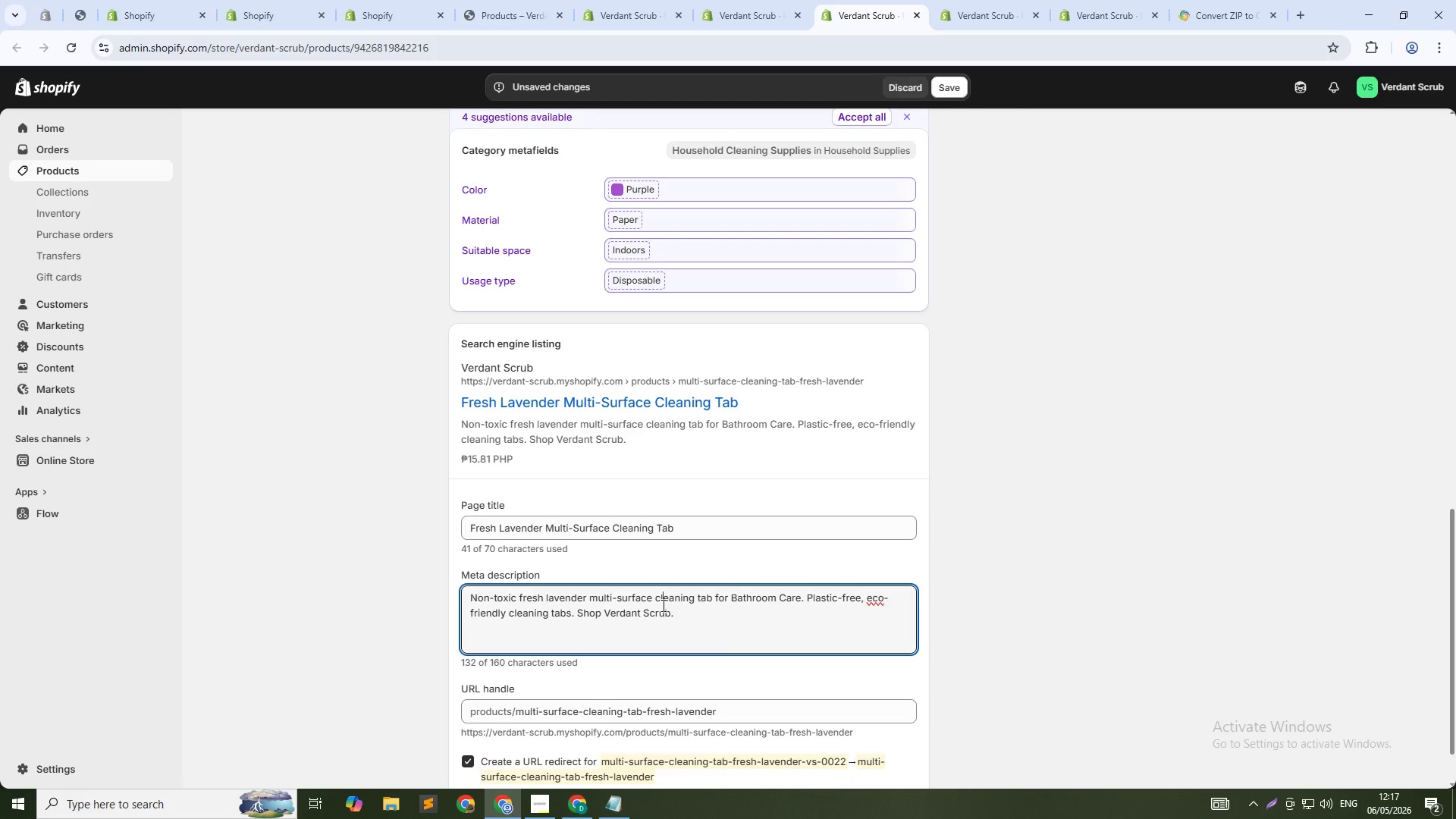 
key(Control+A)
 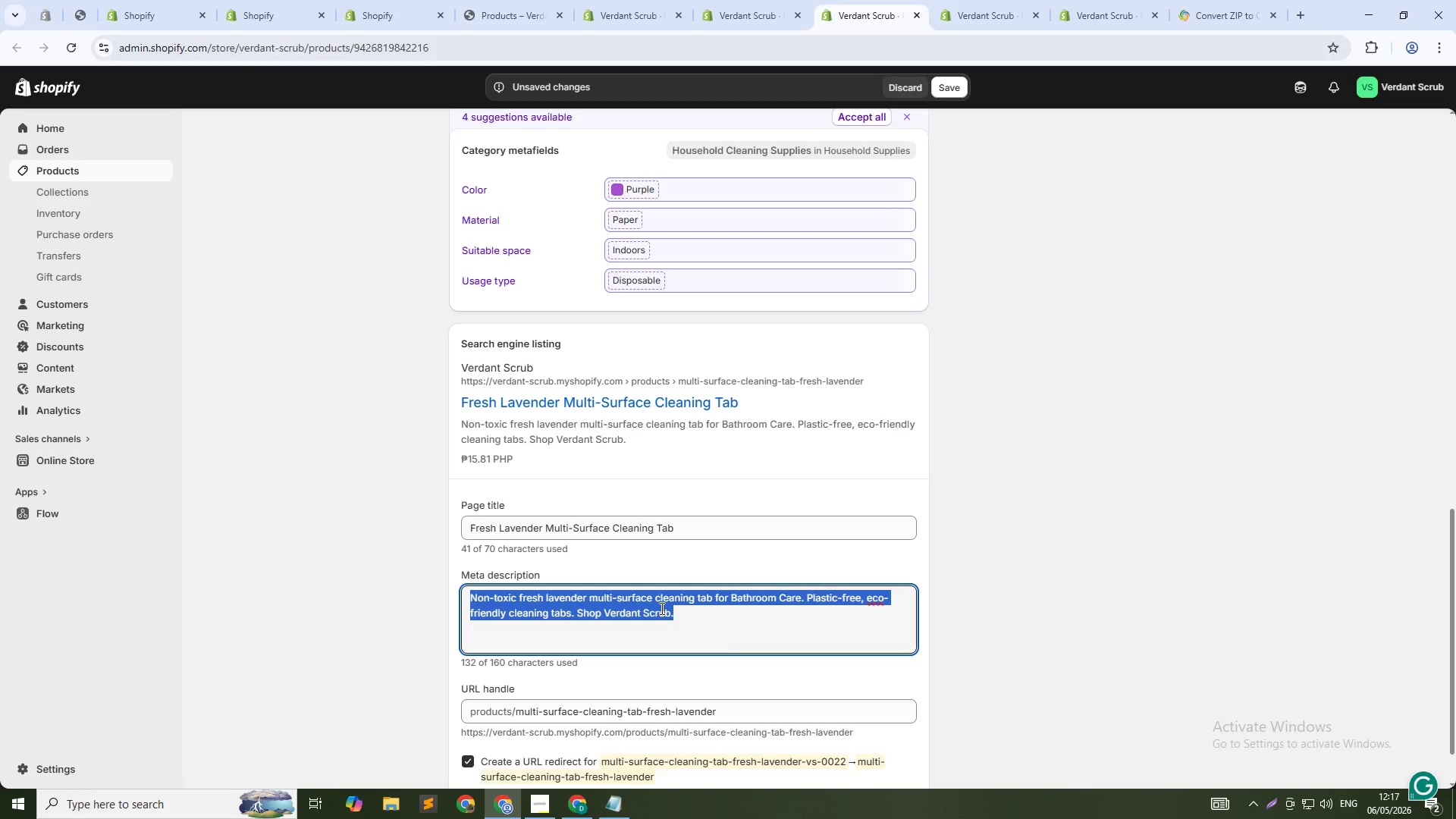 
type(Calming fresh lavender multi-surface cleaning tablet. Non-toxic, vegan, pet-safe, and plastic-free. Compostable pouch. Zero waste. Shop noe)
 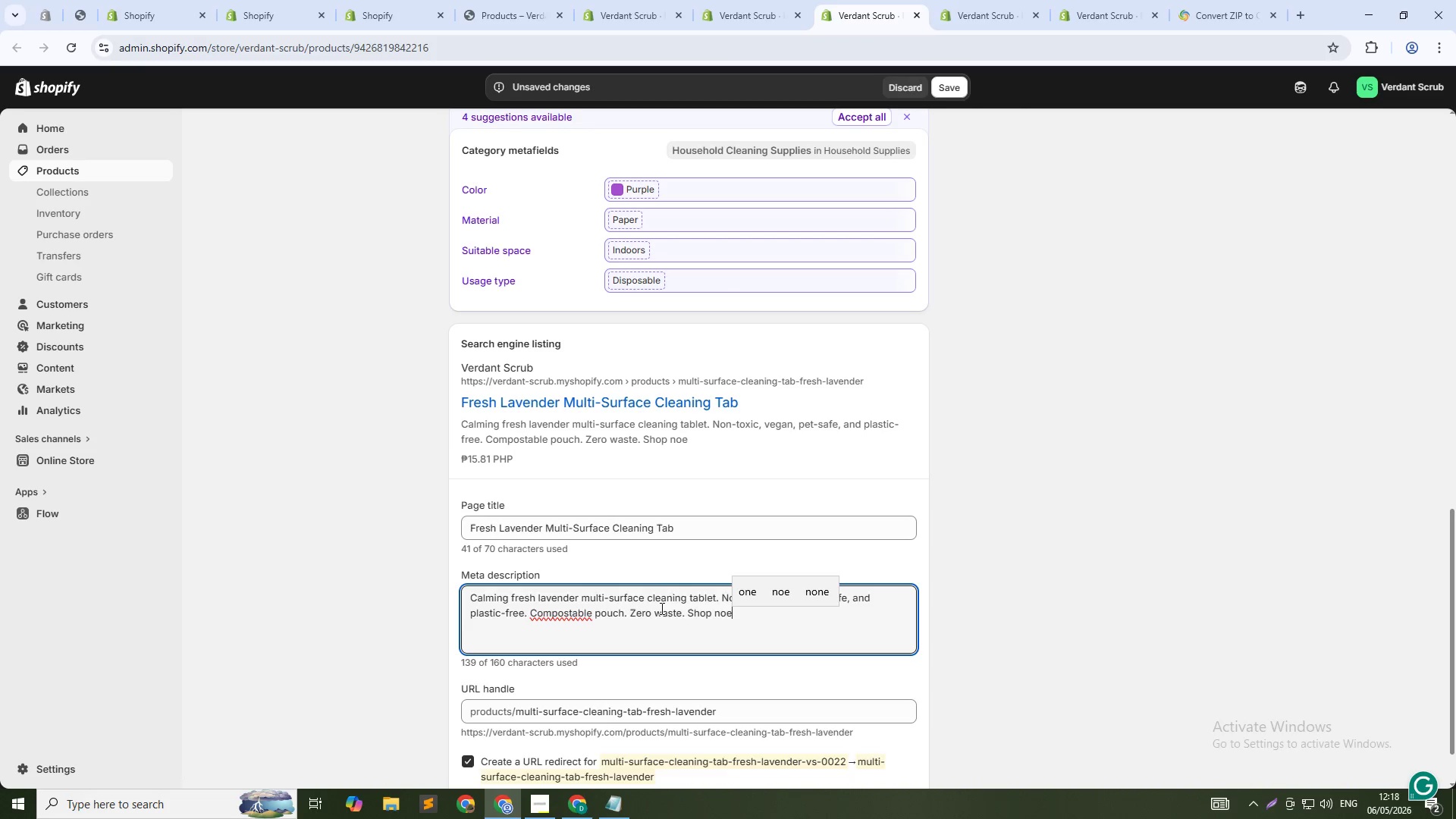 
key(Period)
 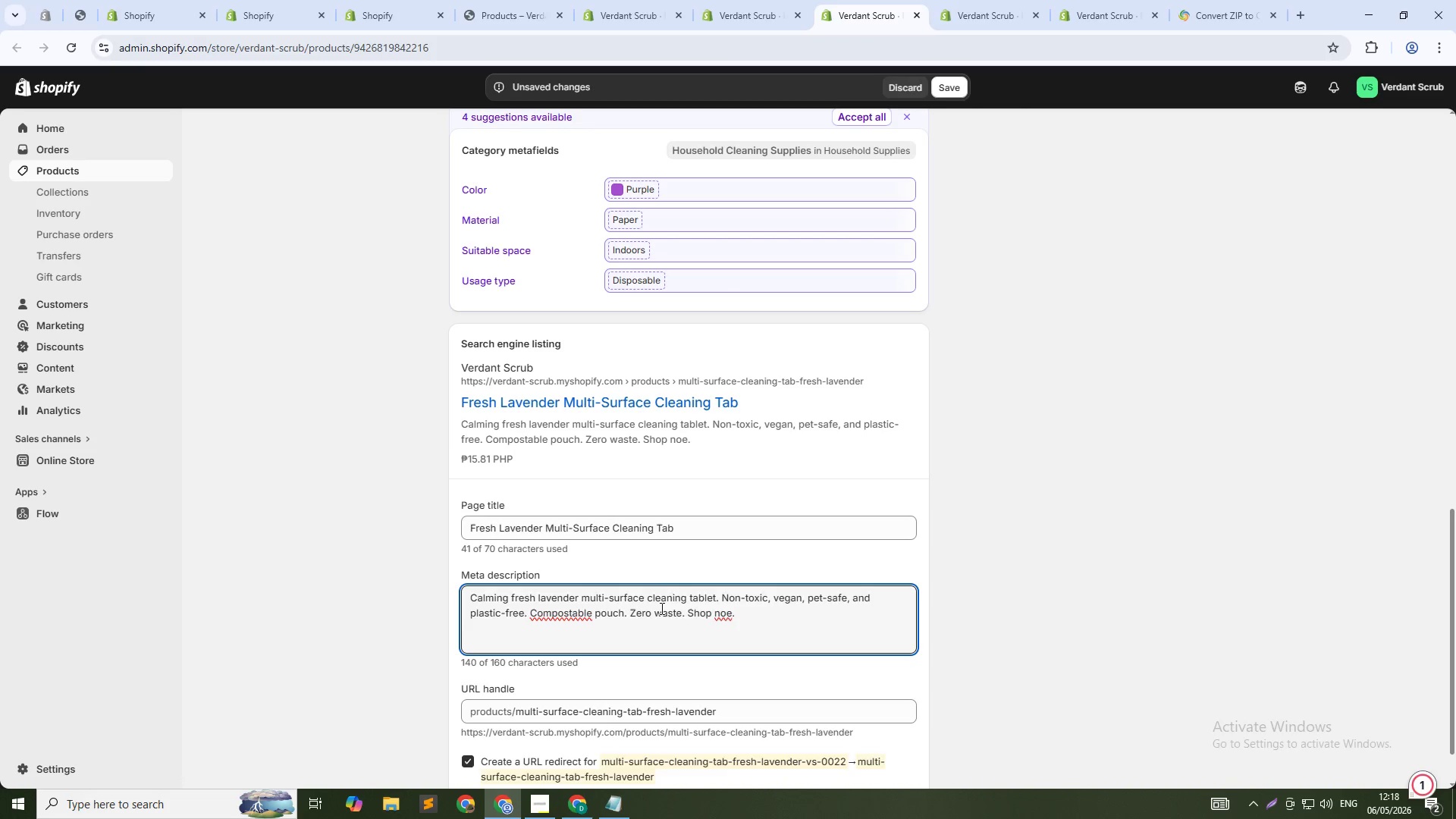 
scroll: coordinate [704, 572], scroll_direction: up, amount: 12.0
 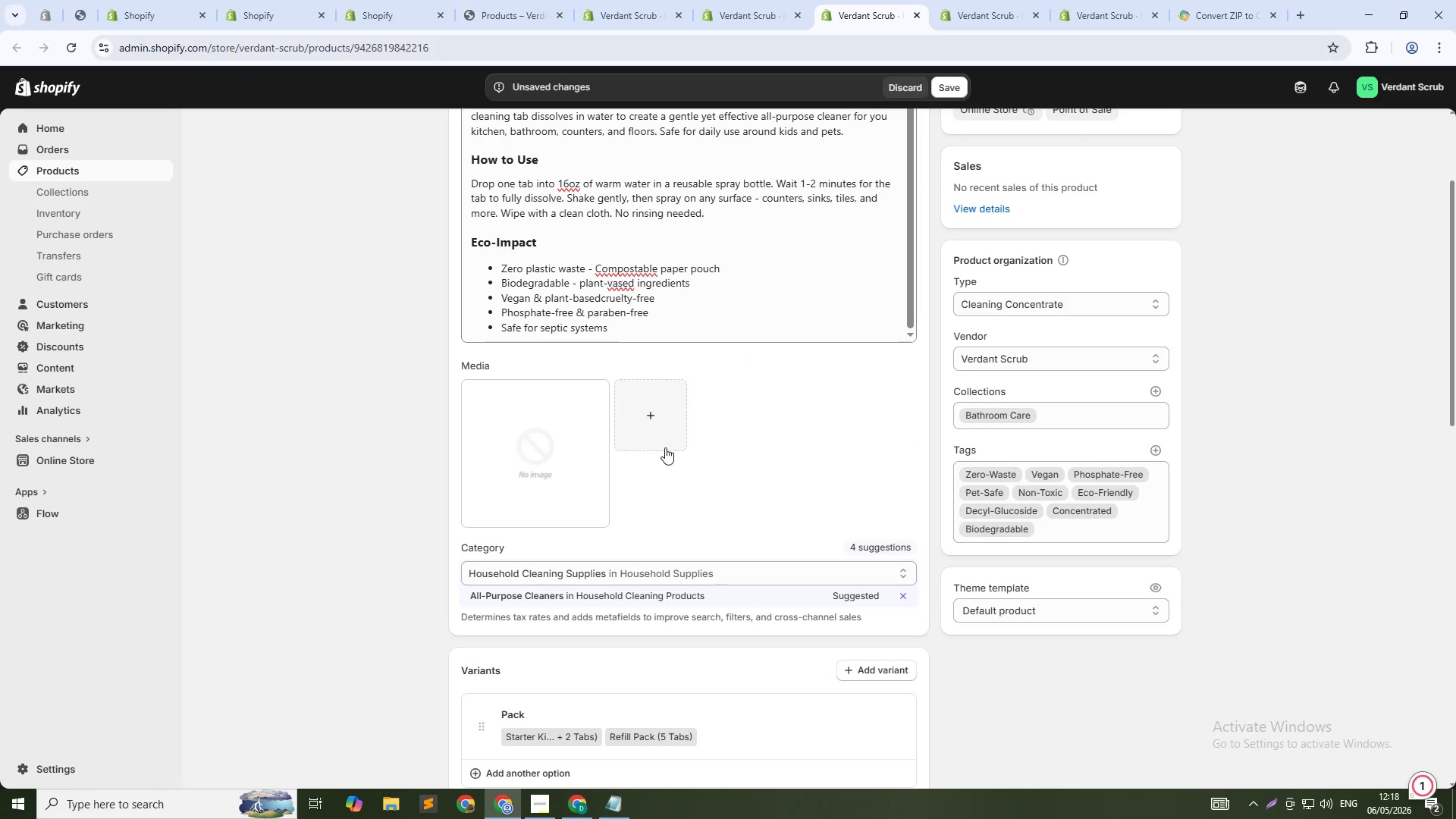 
left_click([662, 430])
 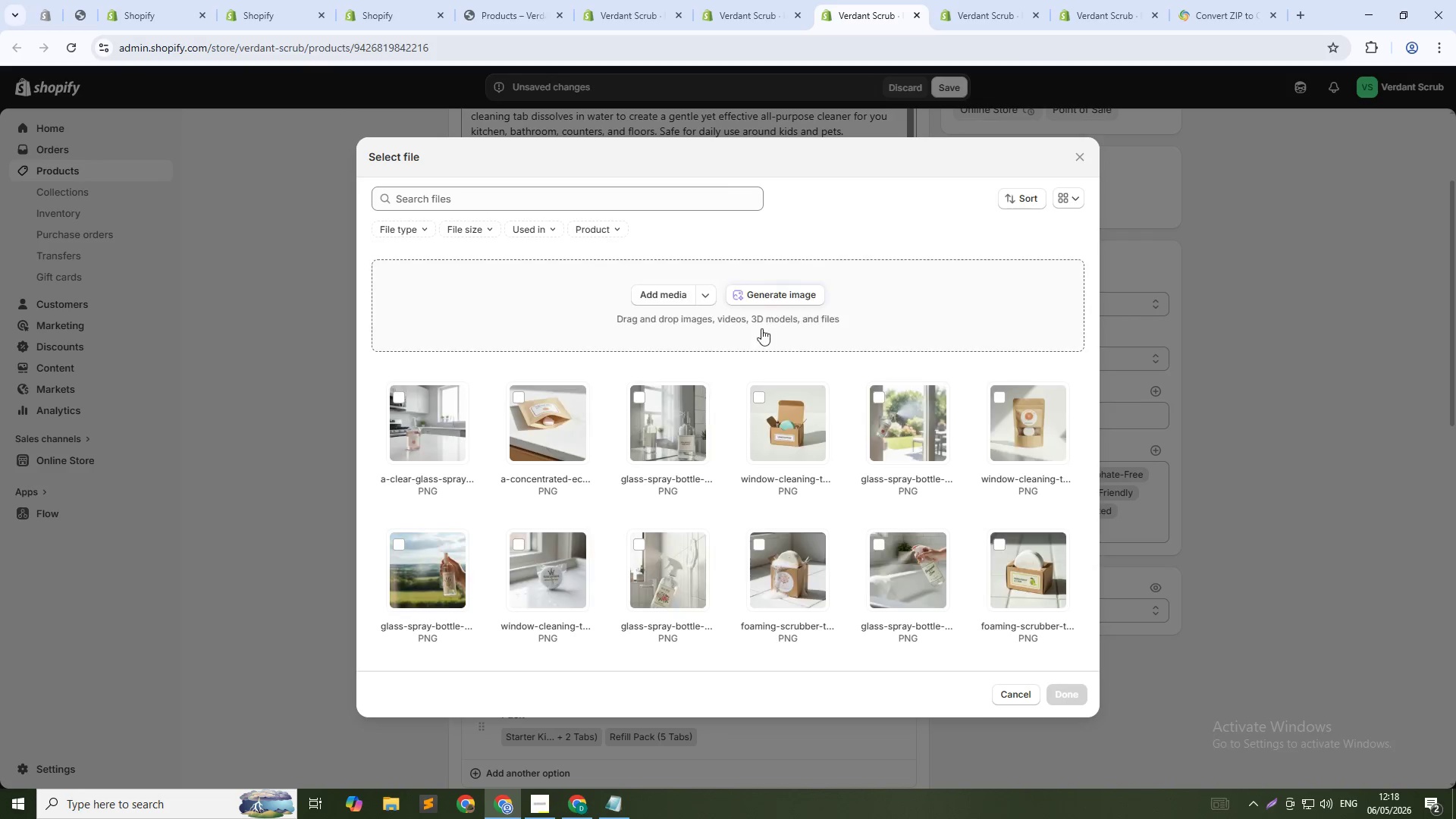 
left_click([782, 294])
 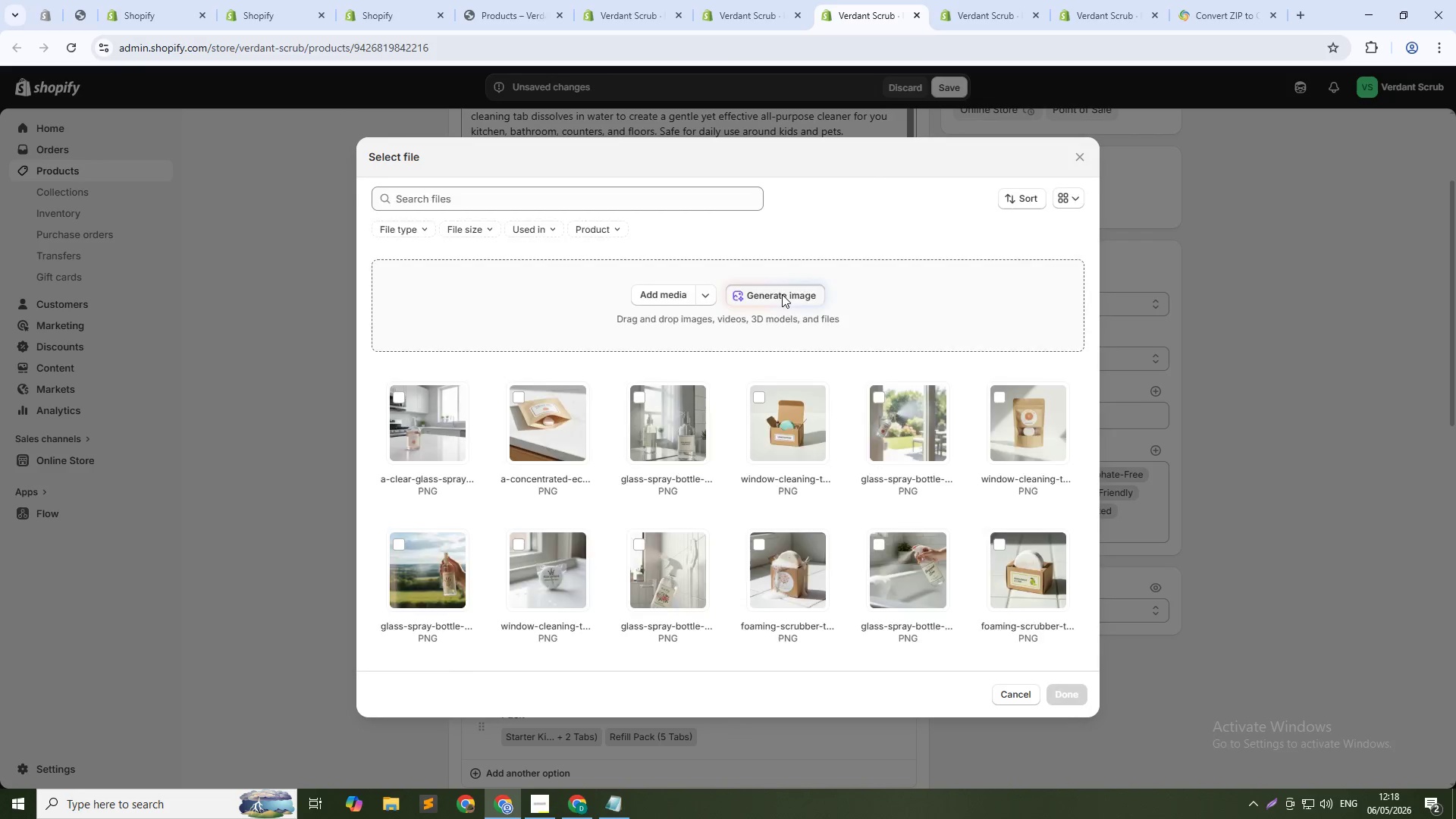 
type(A ligh puprle cleaning ablet inside o)
key(Backspace)
type(an open compostable paper pouch labeled "")
 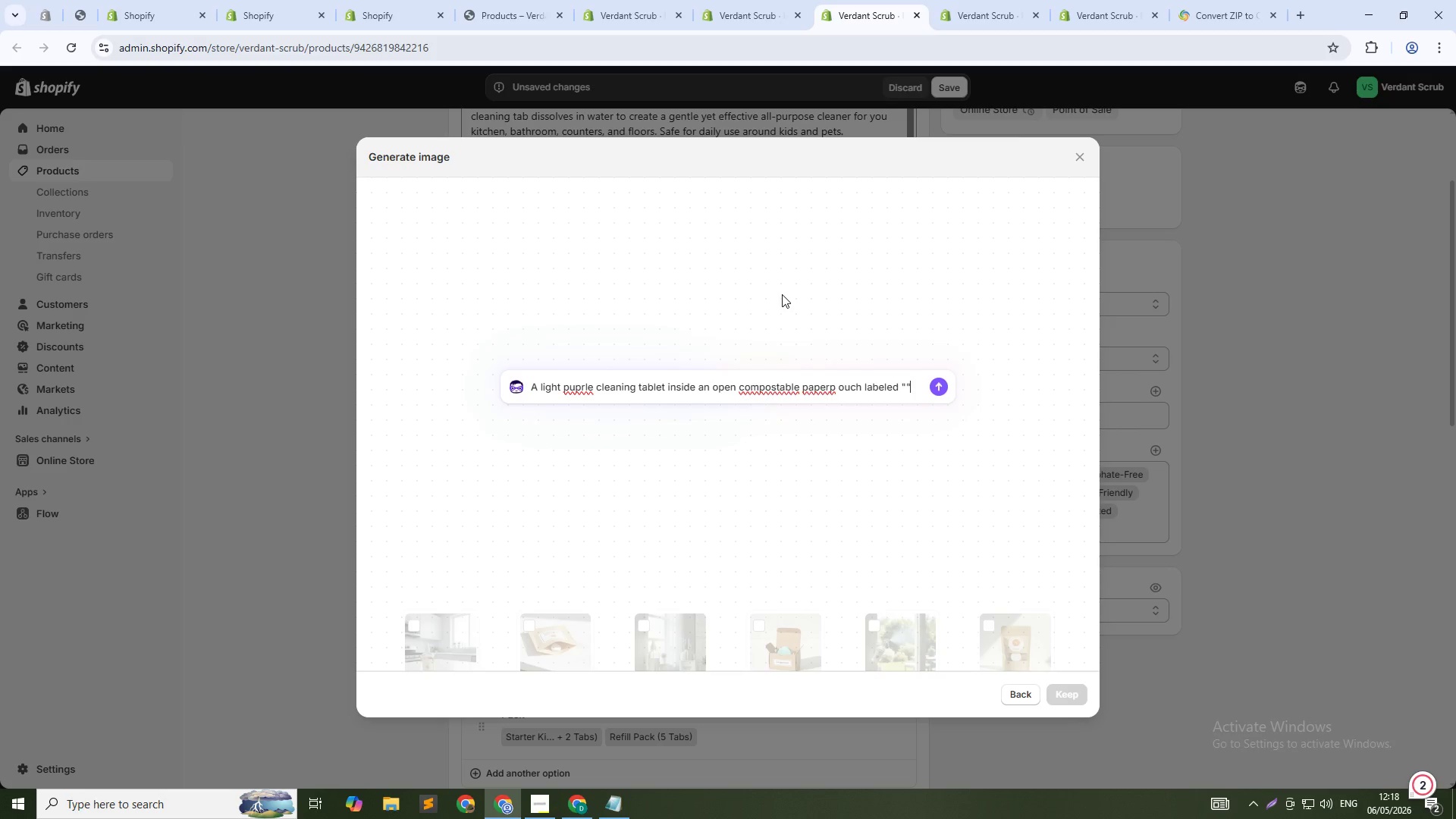 
key(ArrowLeft)
 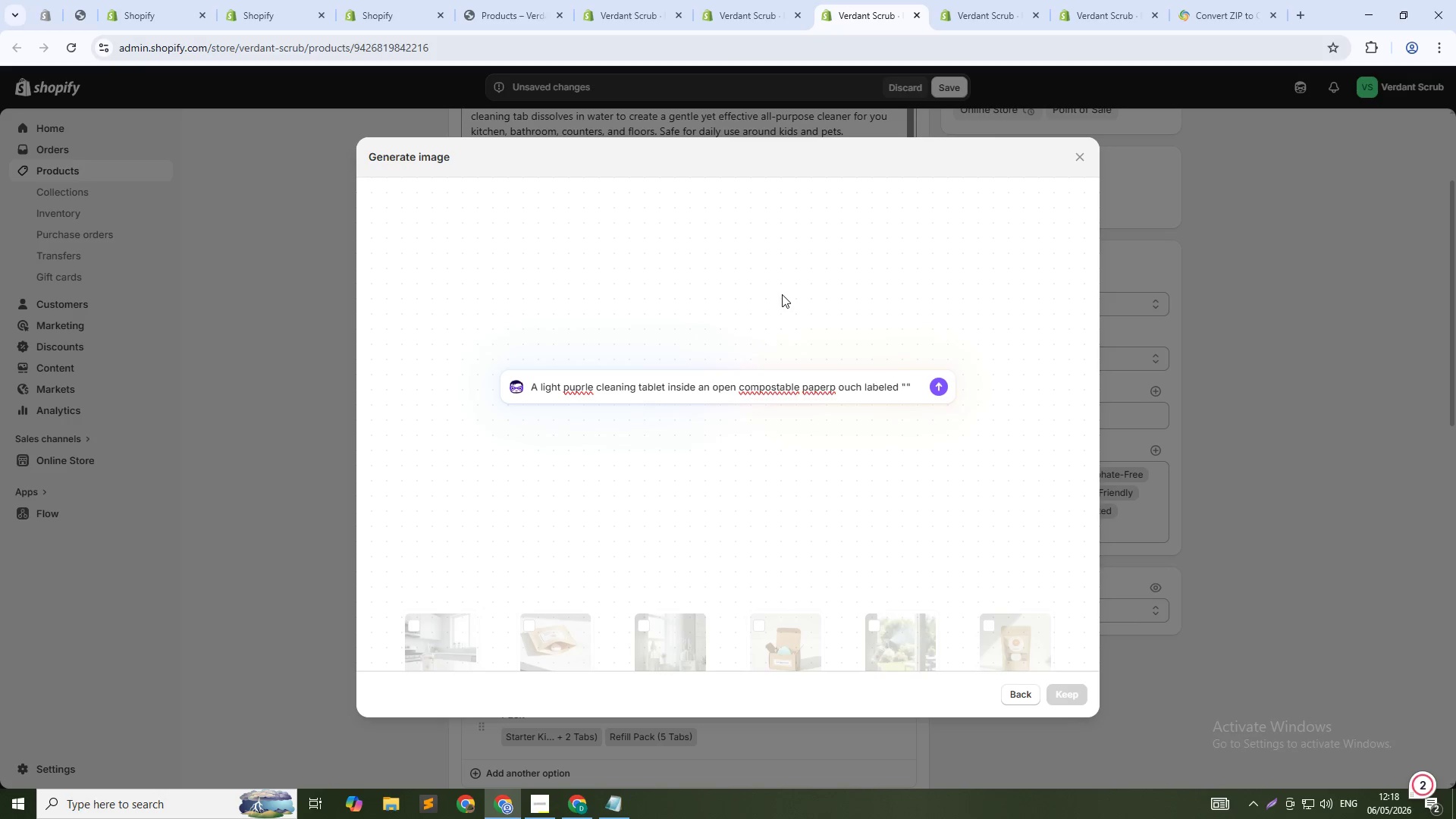 
hold_key(key=ArrowLeft, duration=0.98)
 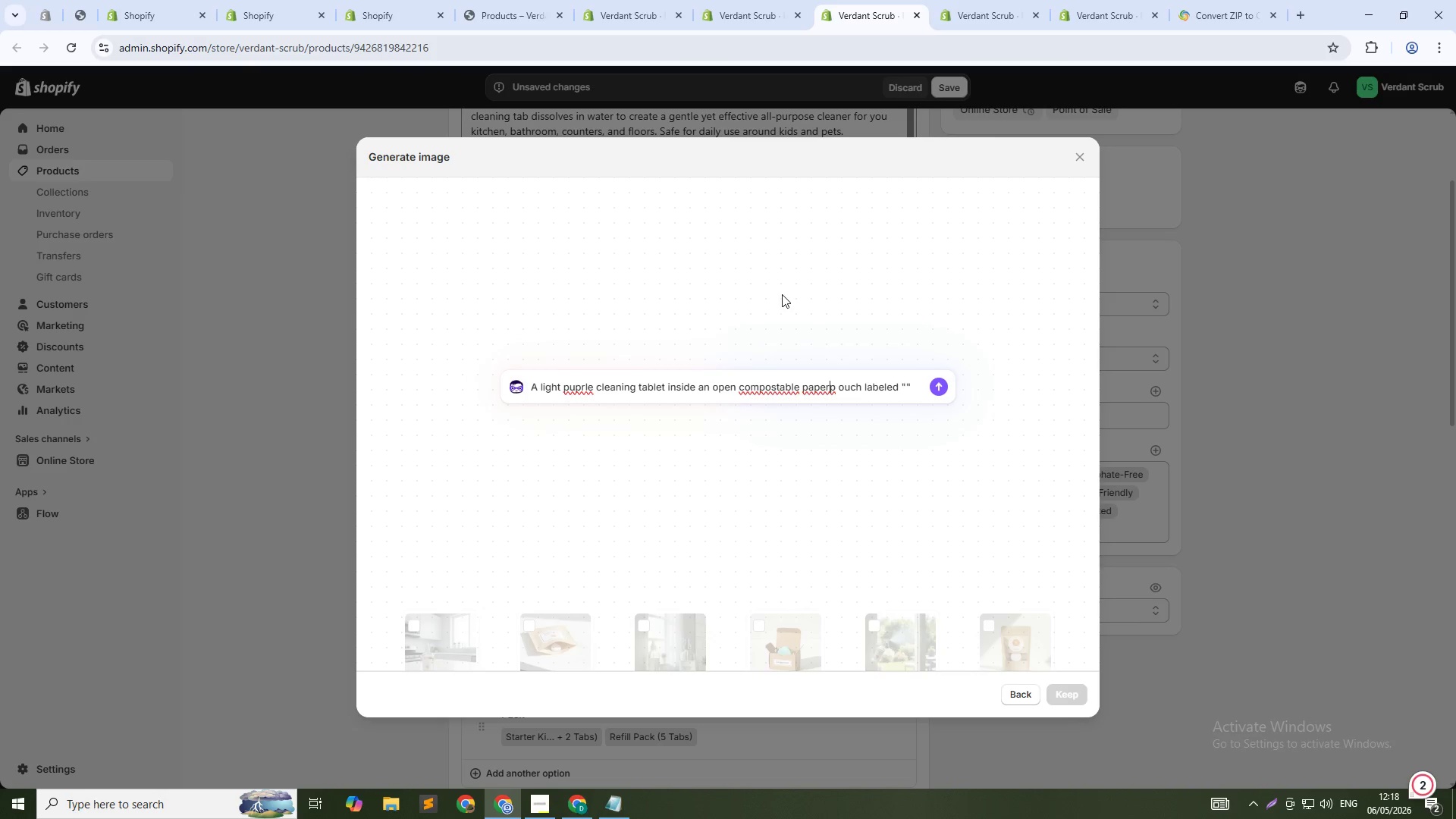 
hold_key(key=ArrowLeft, duration=1.41)
 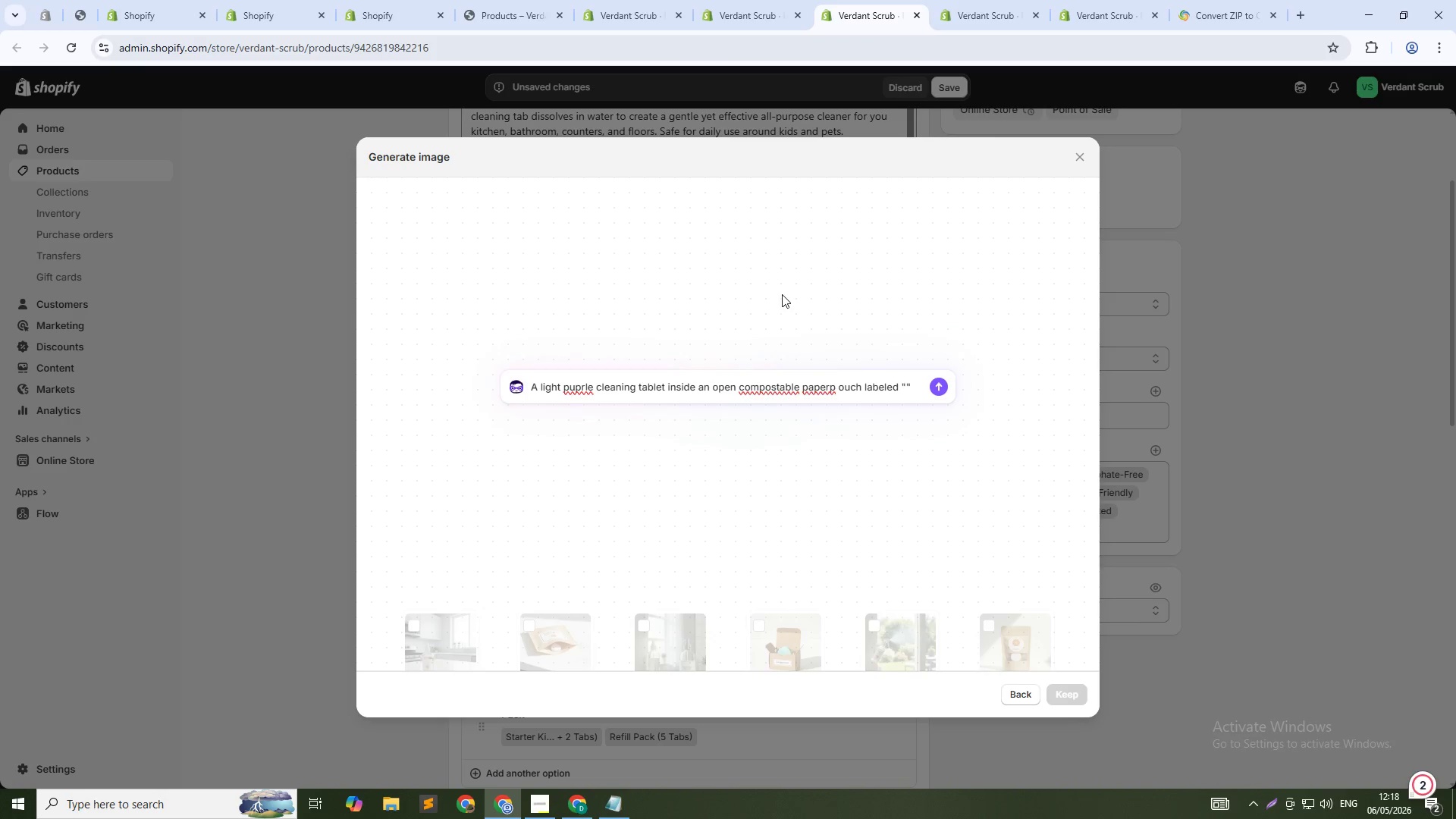 
key(ArrowRight)
 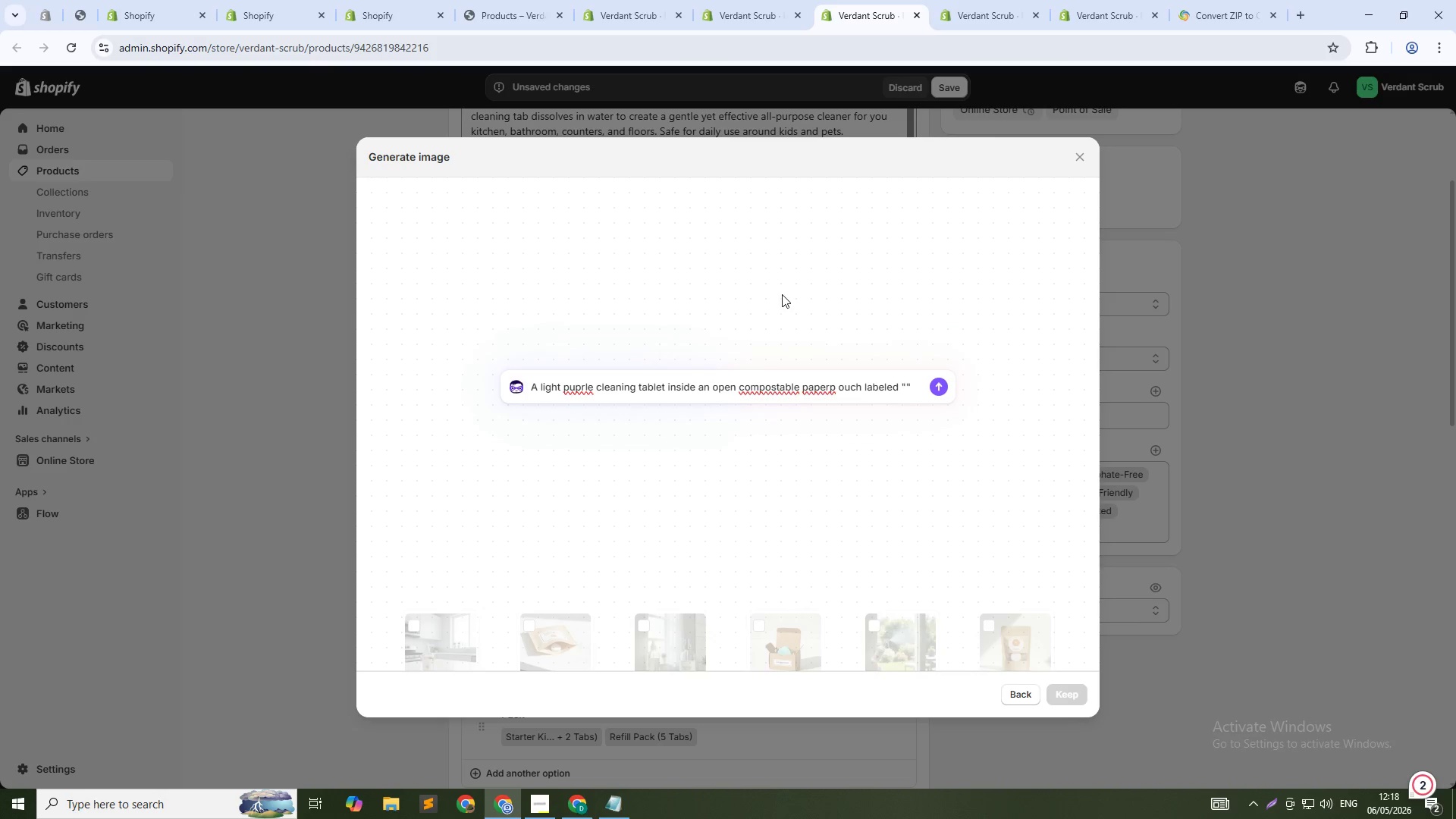 
key(Space)
 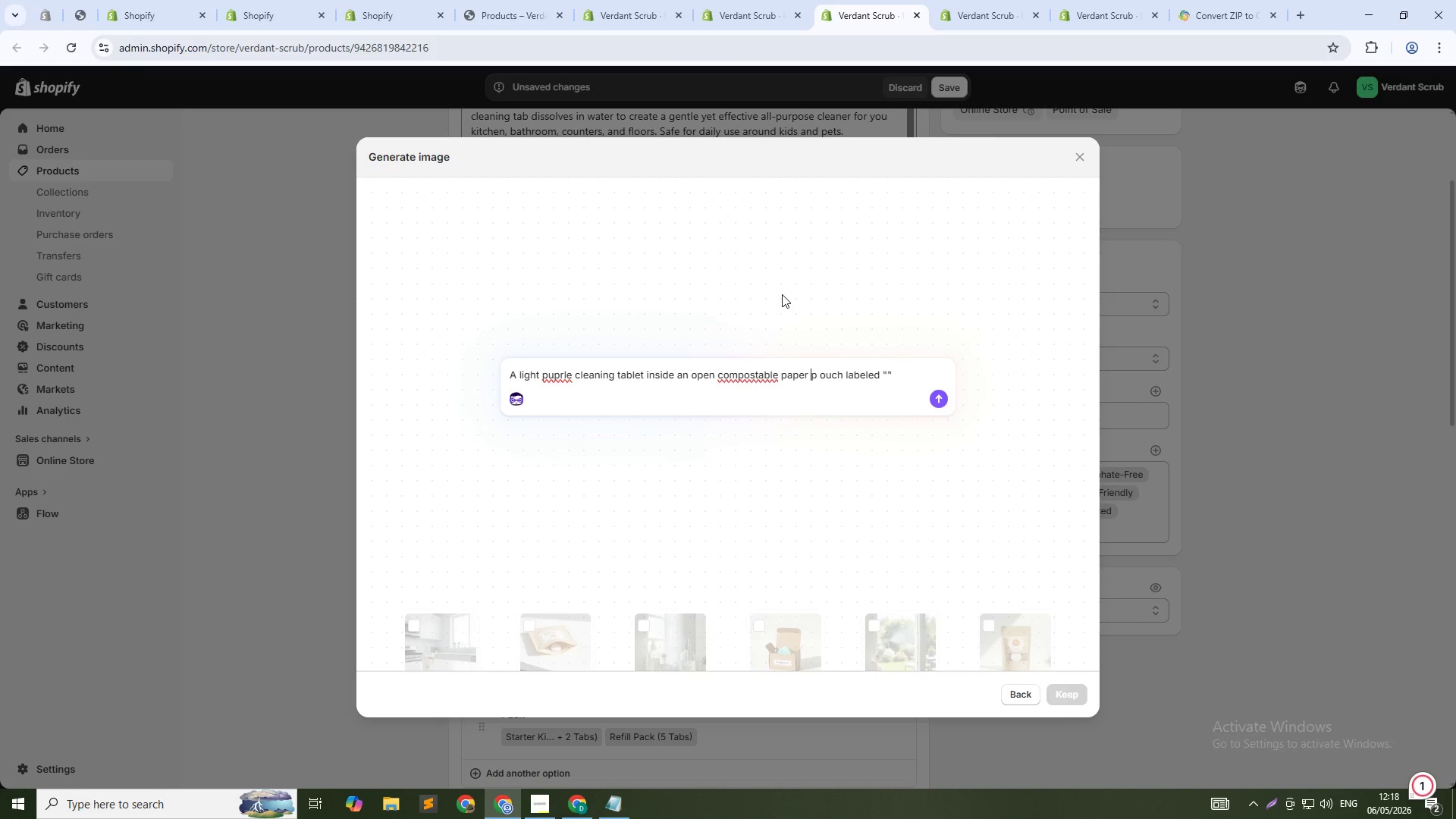 
key(ArrowRight)
 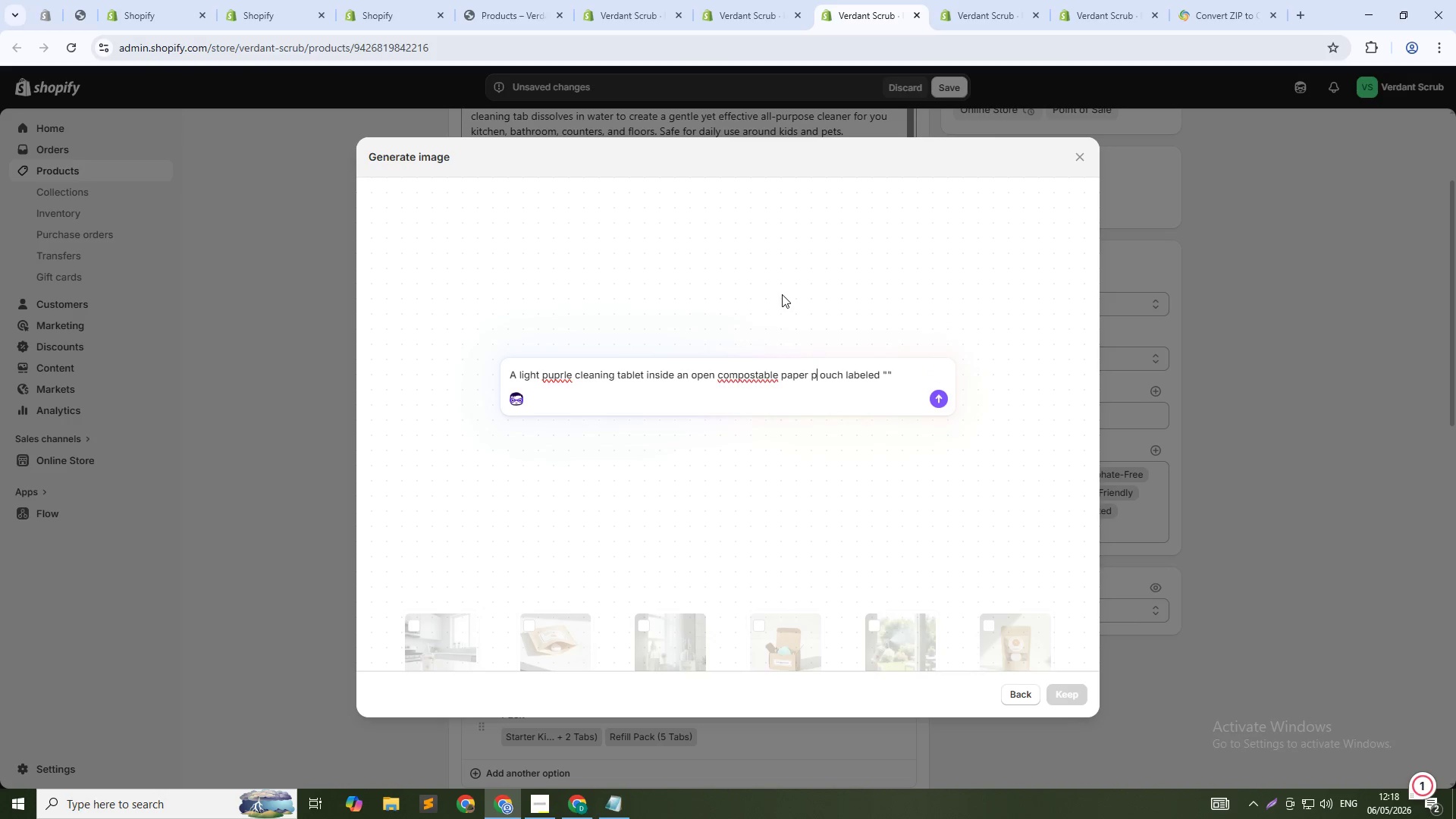 
key(ArrowRight)
 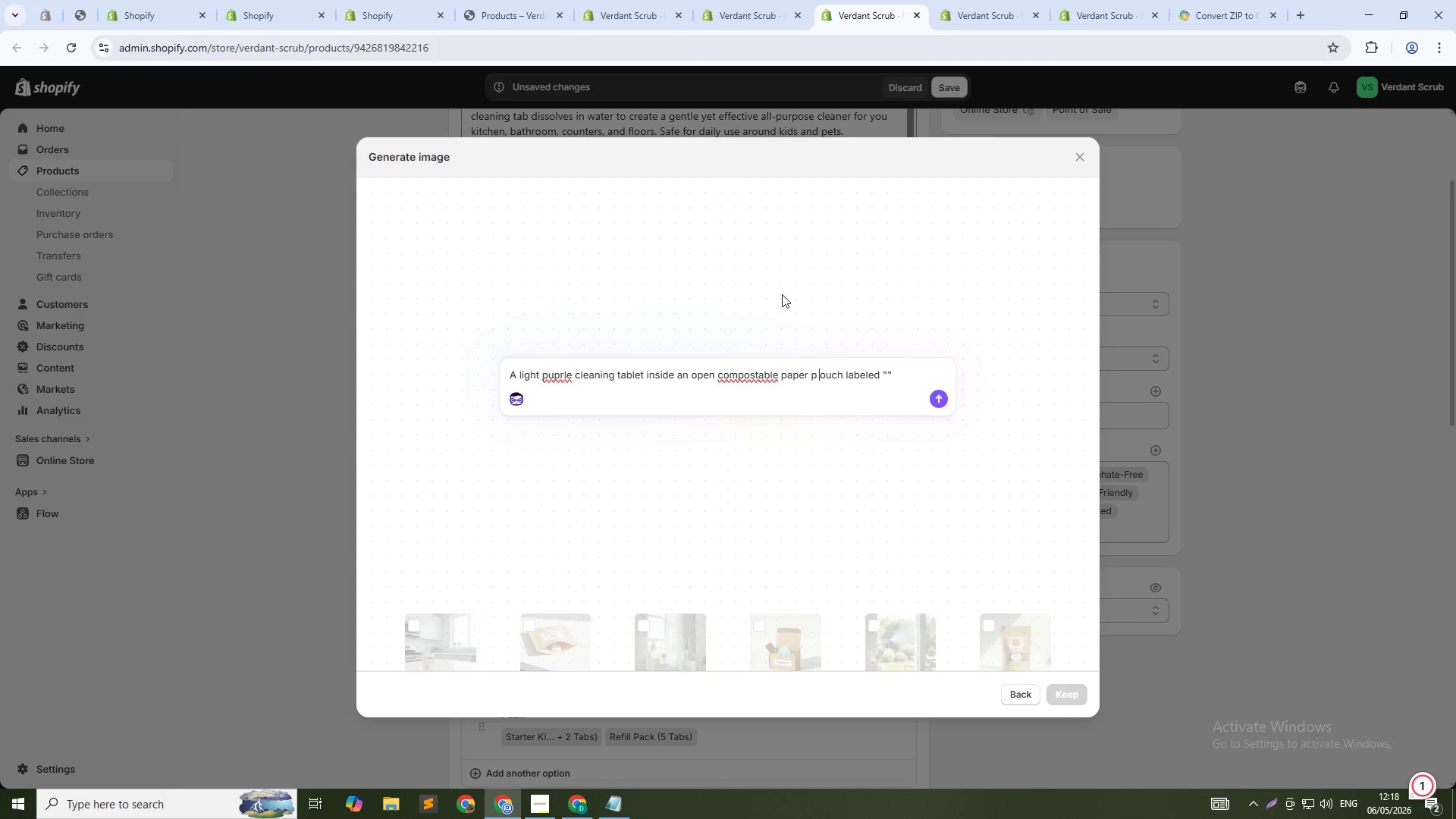 
key(Backspace)
 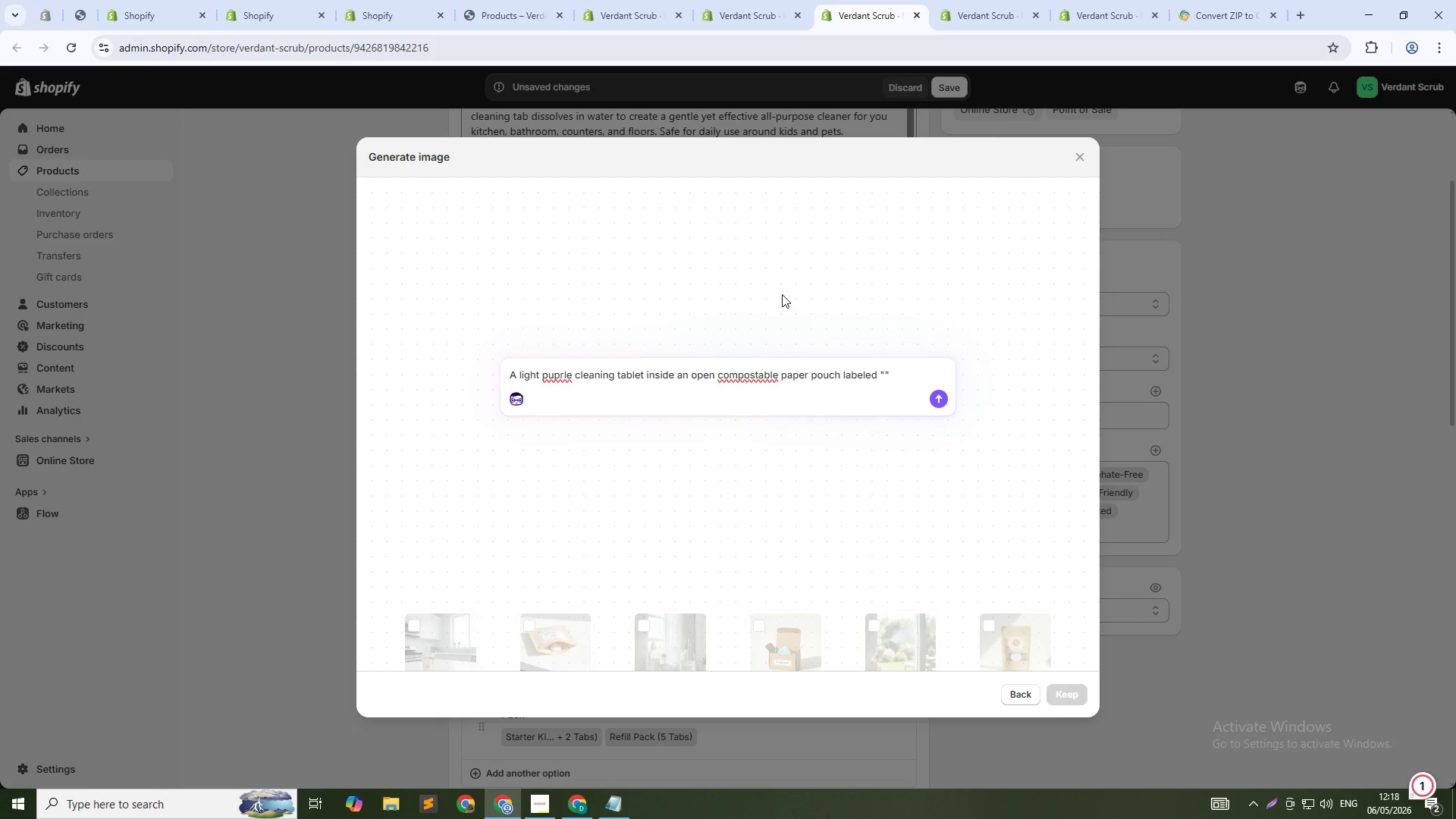 
key(ArrowDown)
 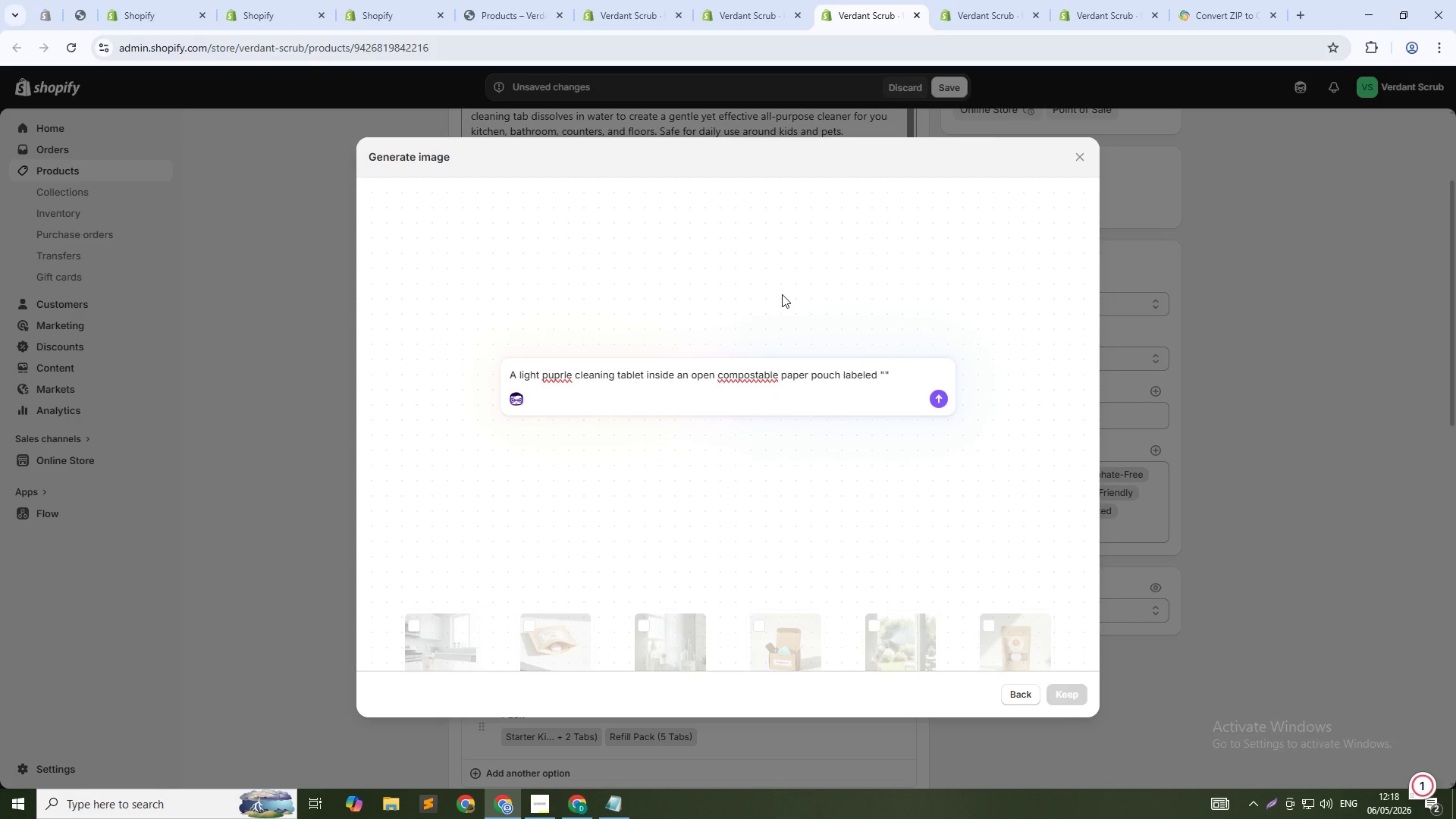 
key(ArrowLeft)
 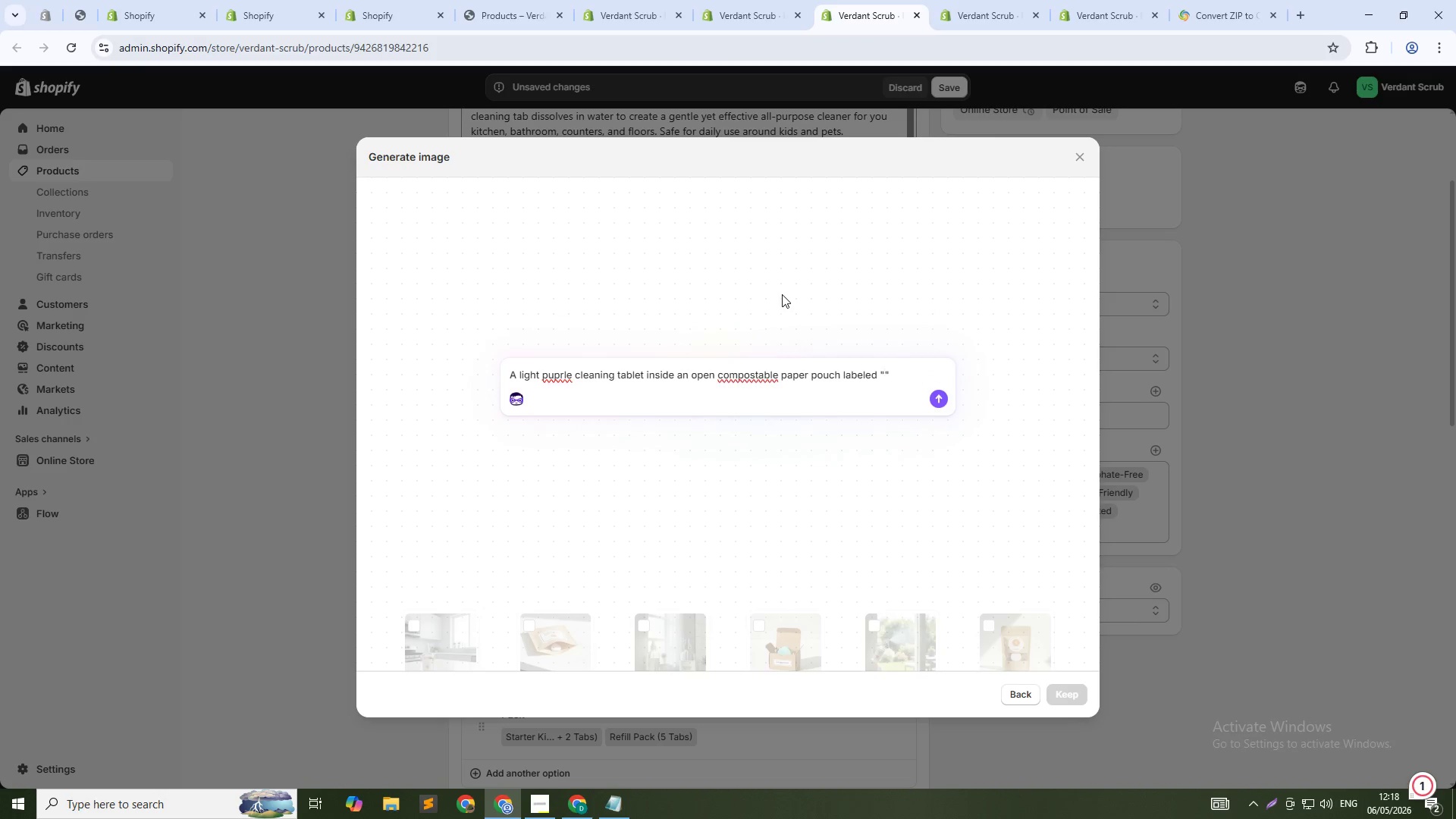 
type(Freh)
key(Backspace)
type(sh Lavender)
 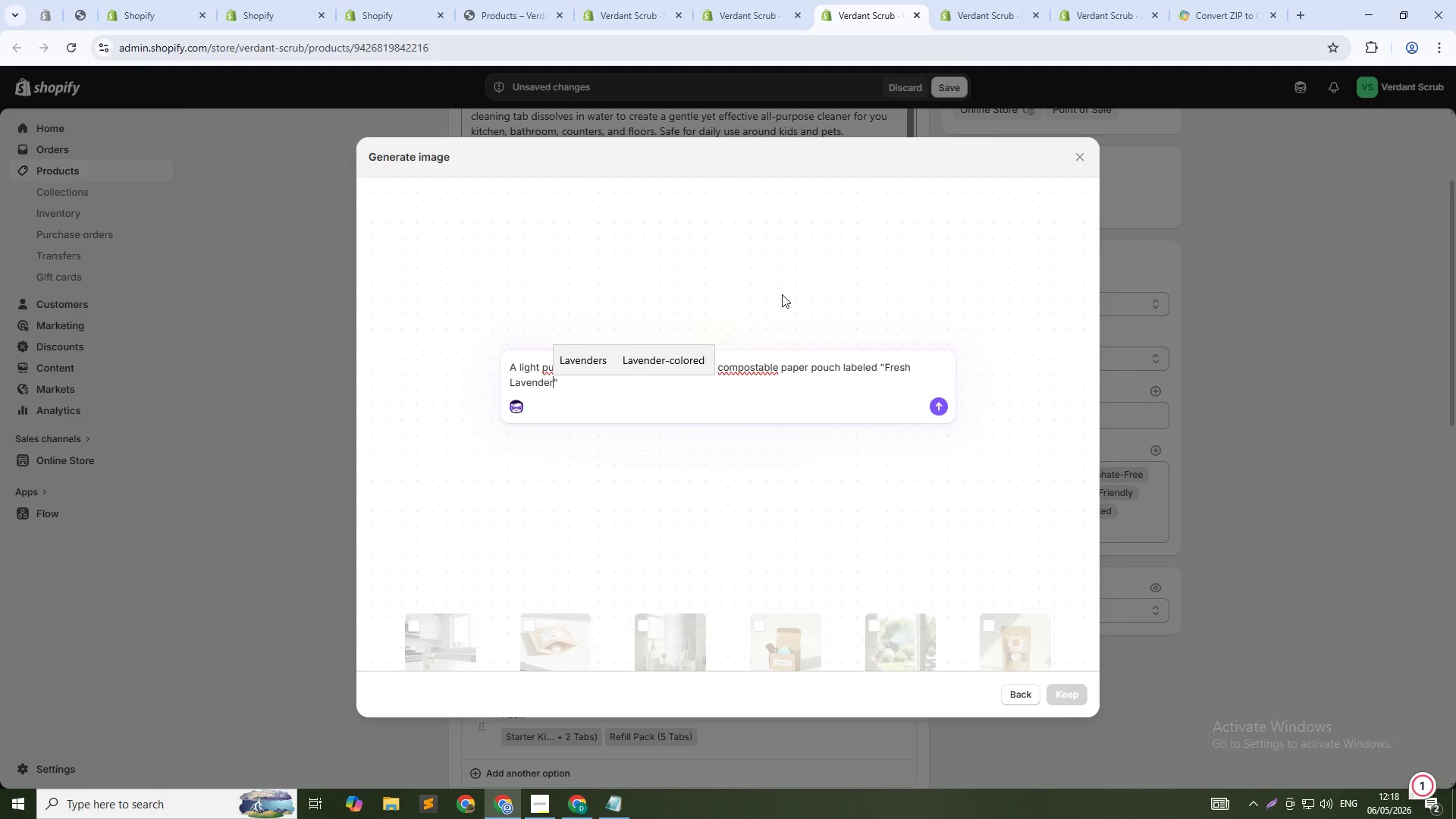 
key(ArrowDown)
 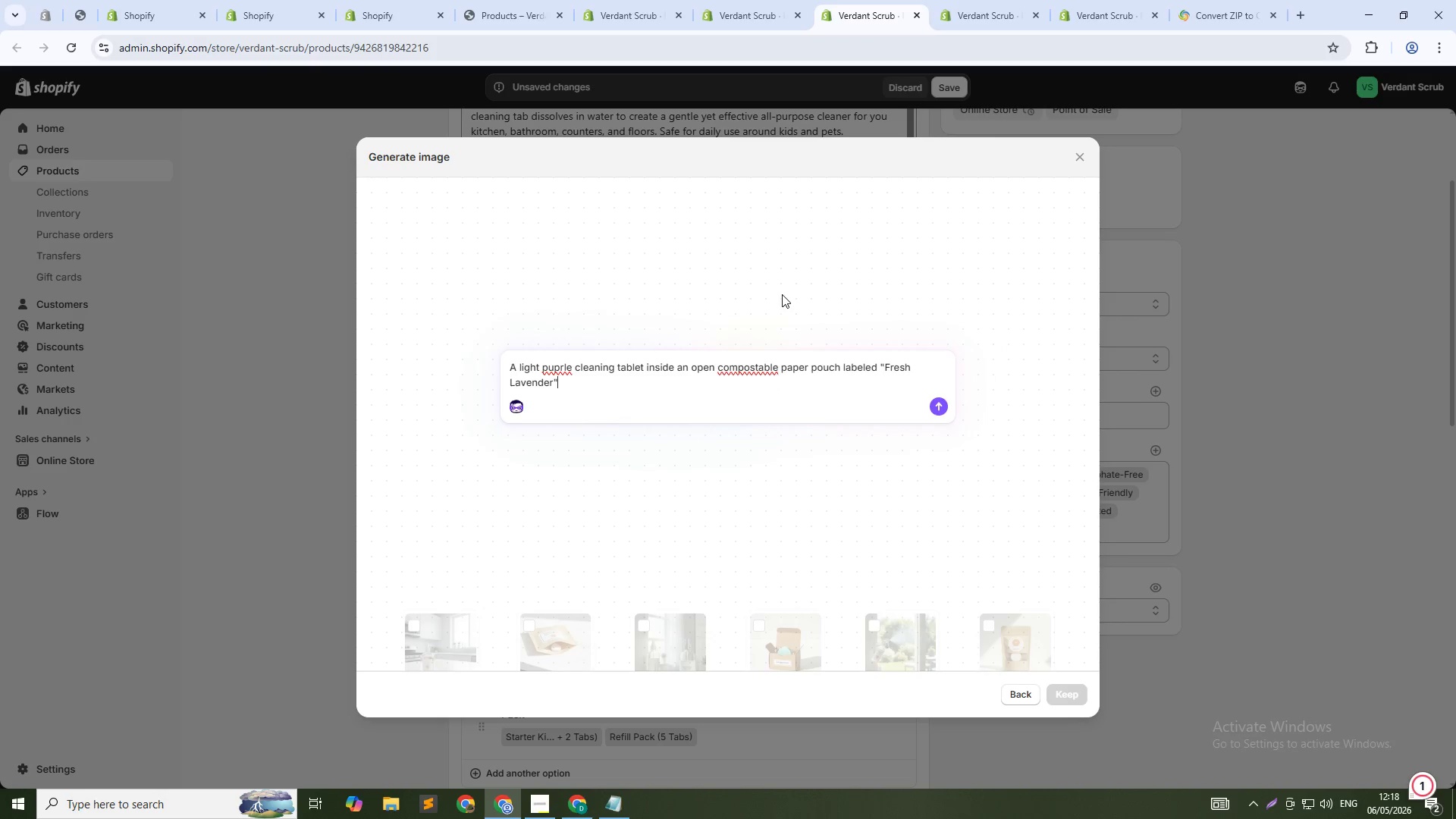 
type(. {OP)
key(Backspace)
key(Backspace)
type(ouch on a clean white surface. Soft natural daylight. MInimalist product photography. Square 1:1)
 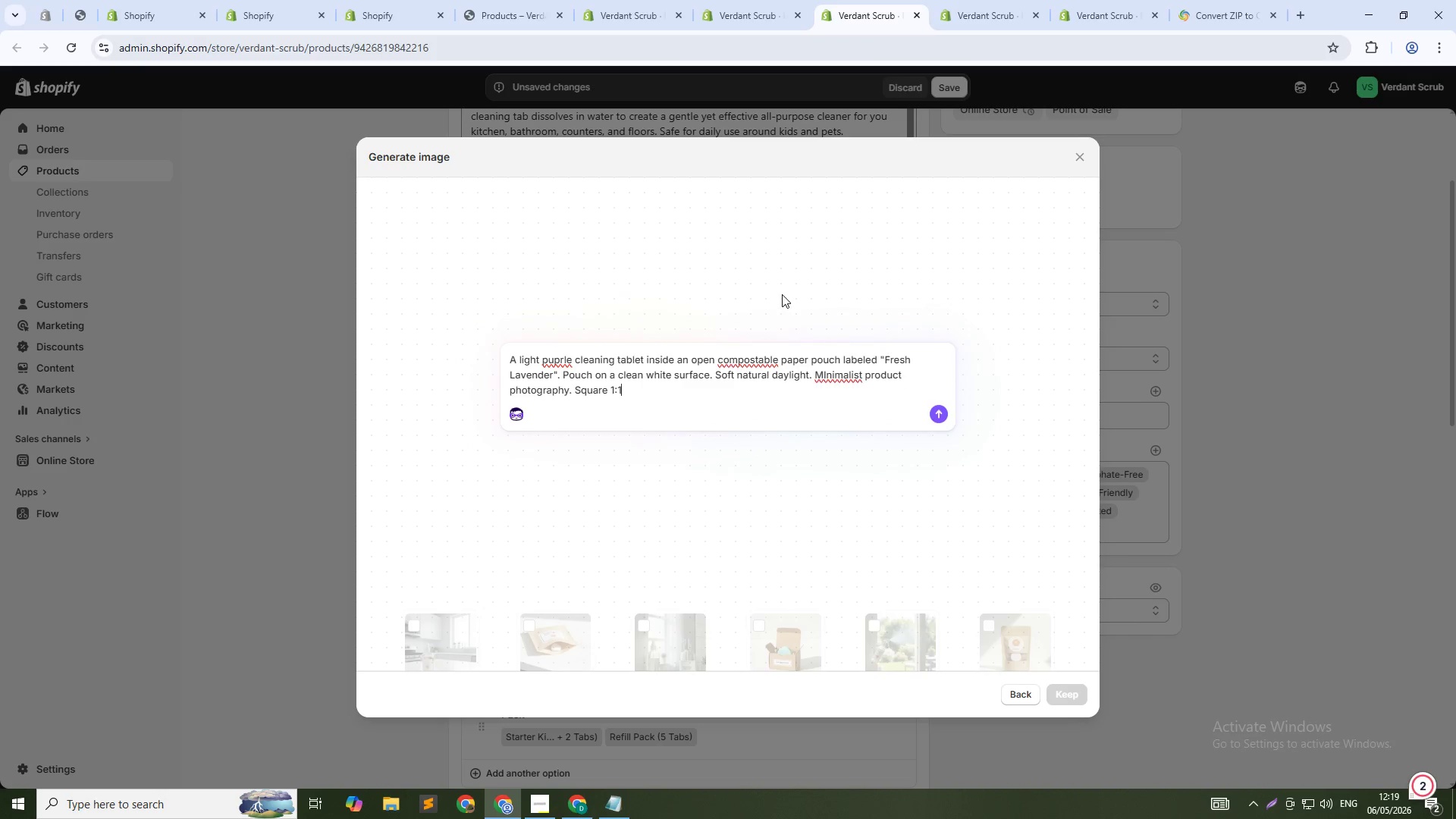 
key(Enter)
 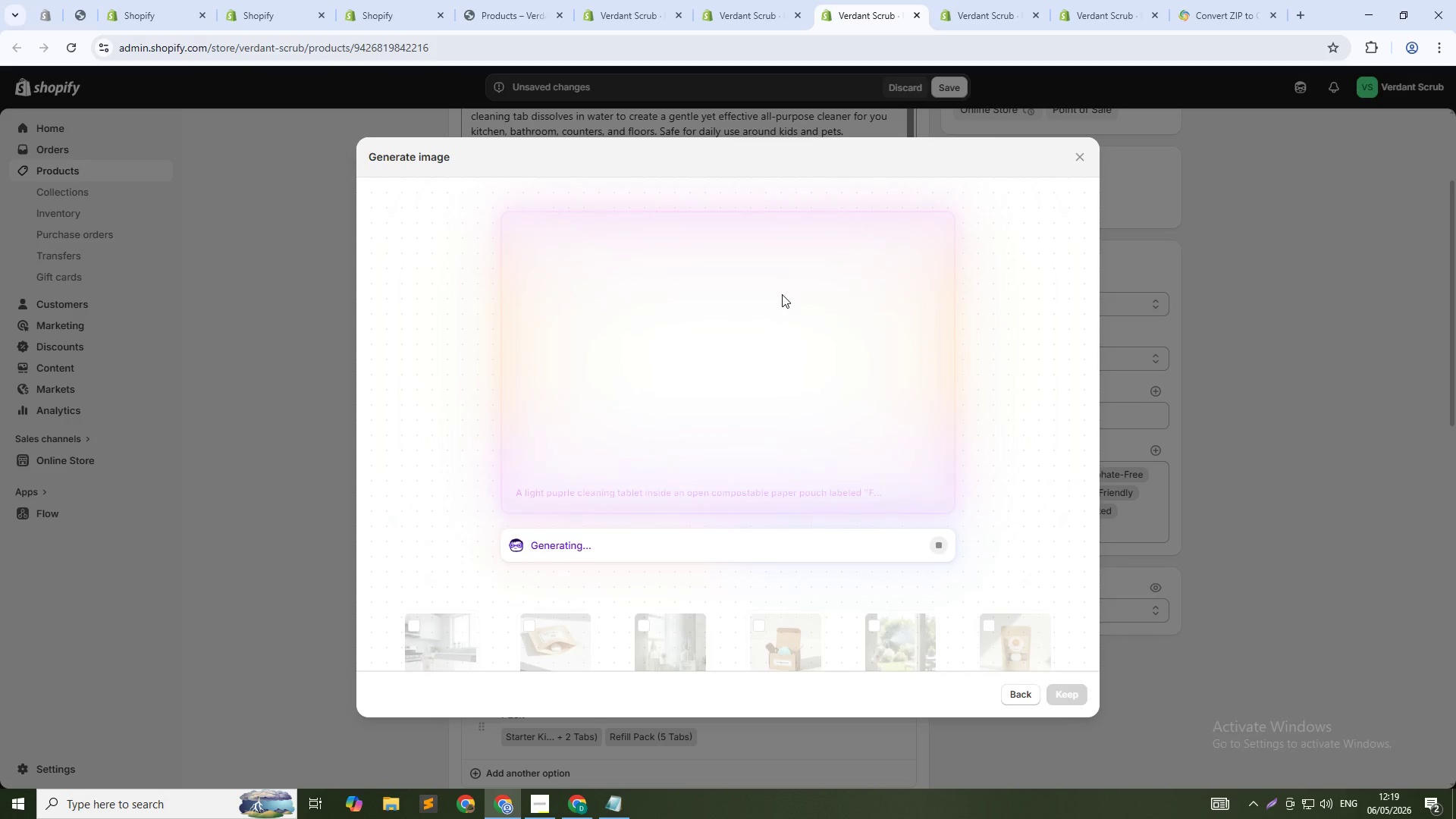 
wait(29.3)
 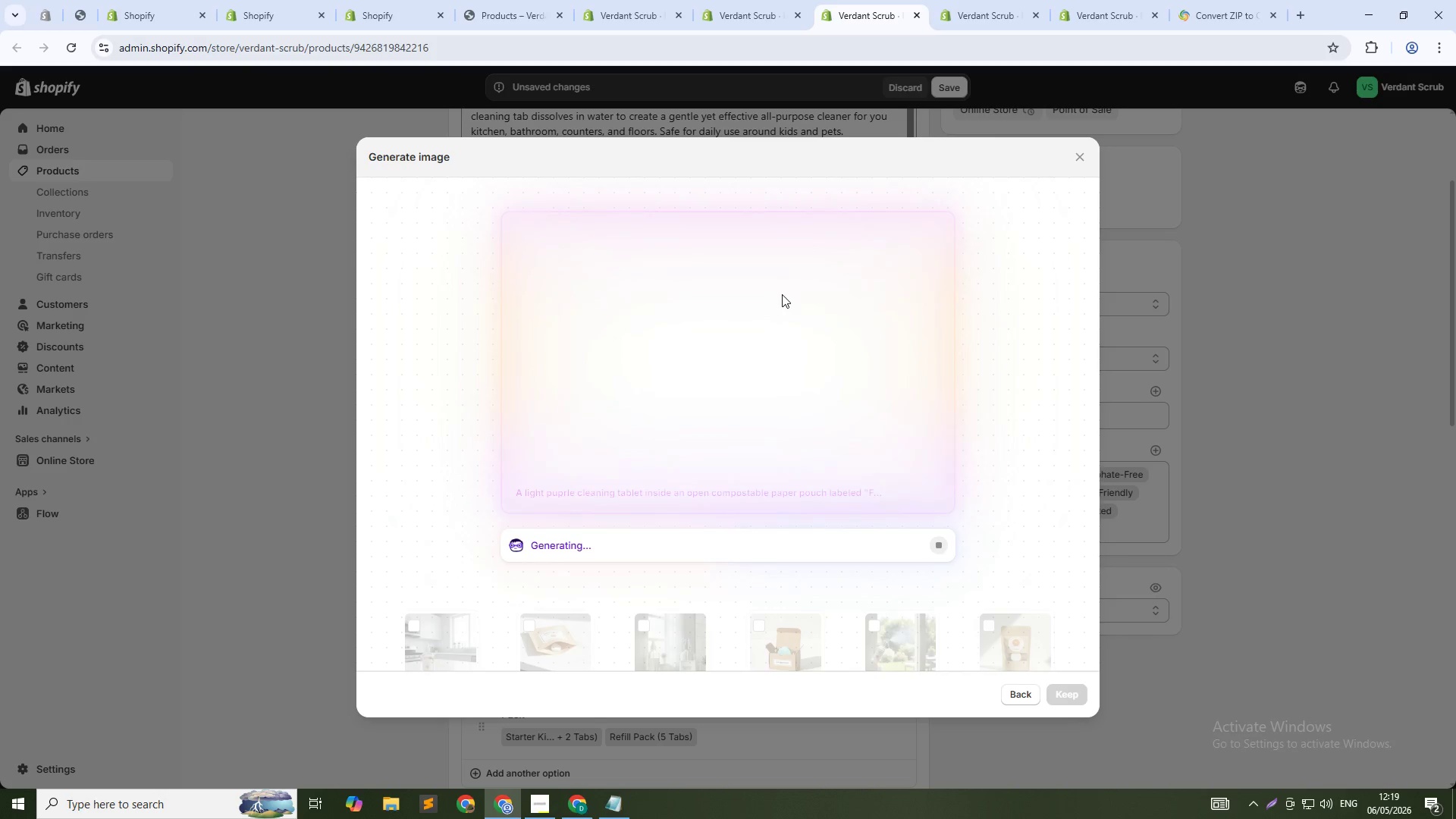 
left_click([1064, 695])
 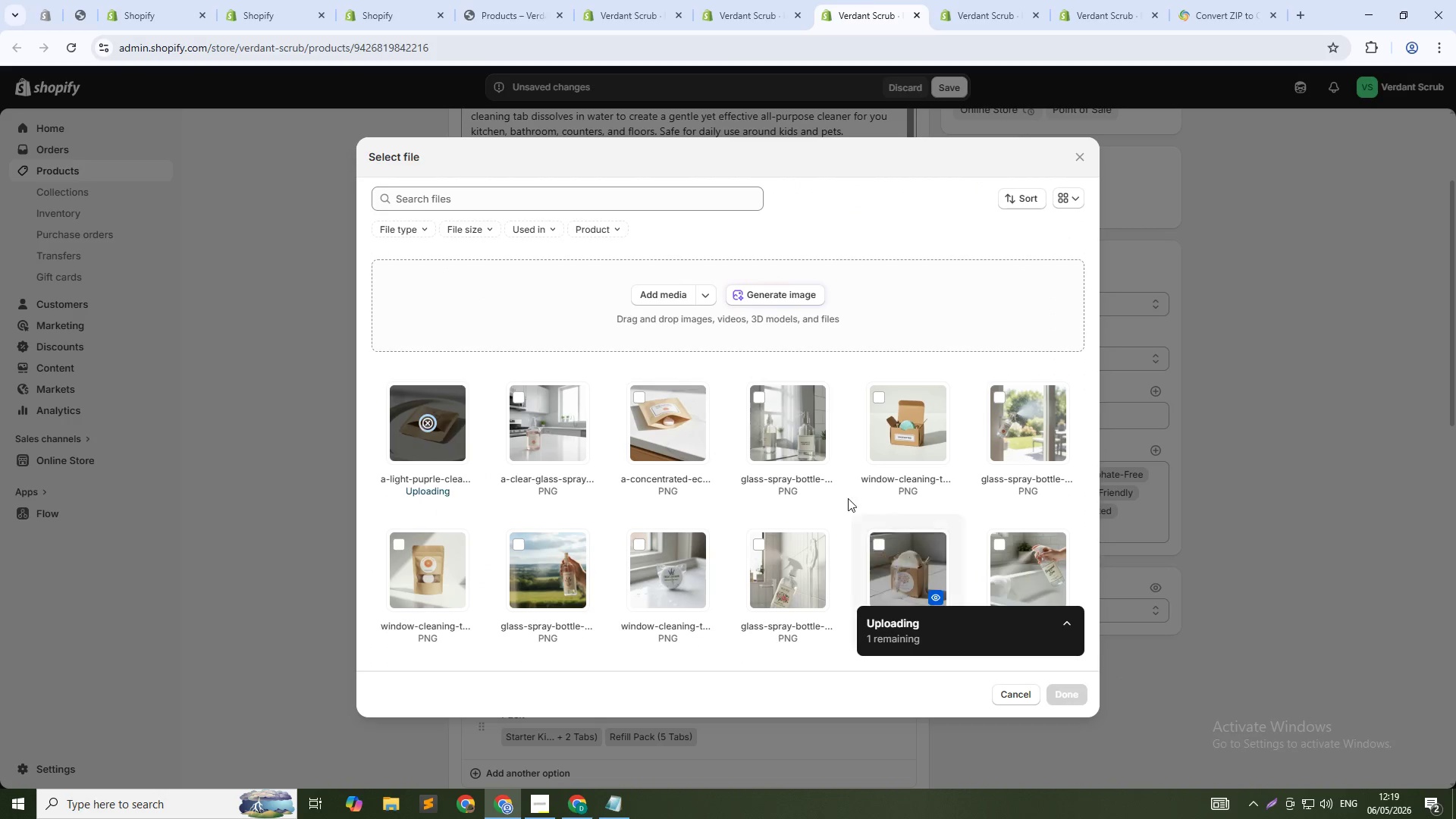 
left_click([774, 299])
 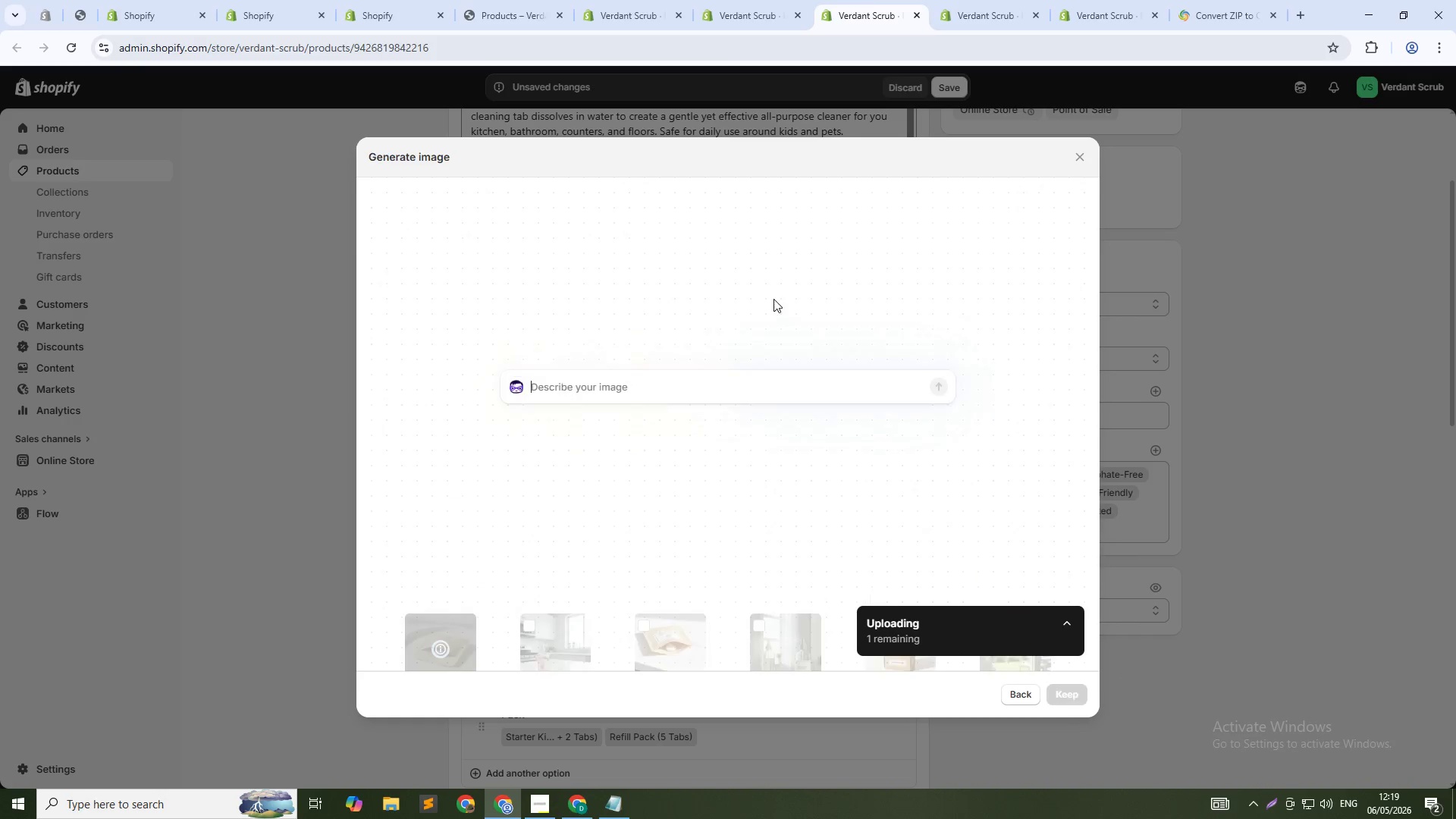 
type(A clear glass spray bottle with ligt)
key(Backspace)
type(ht puprle liwuid sitting on a white kith)
key(Backspace)
type(chen)
 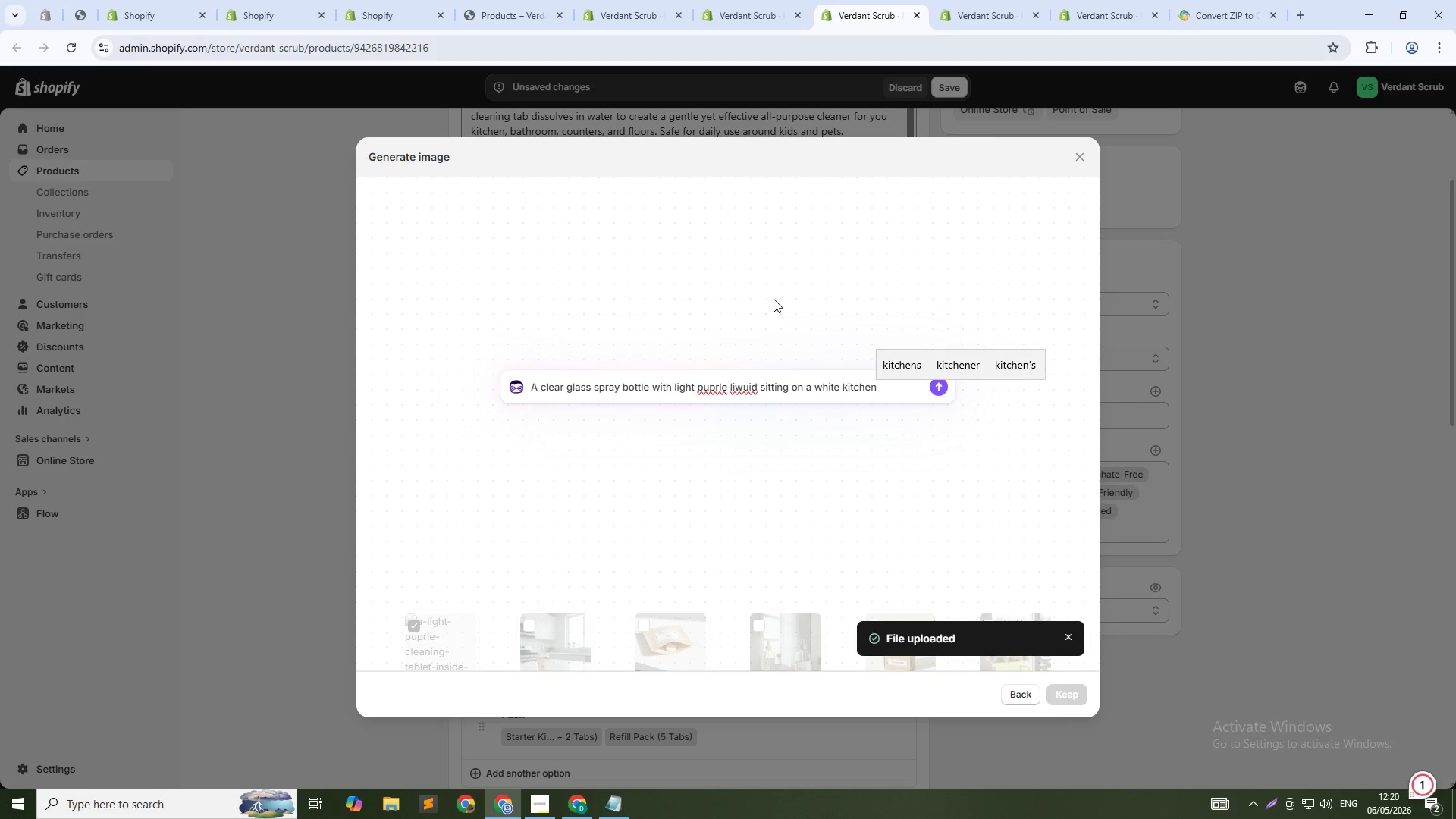 
hold_key(key=ArrowLeft, duration=1.41)
 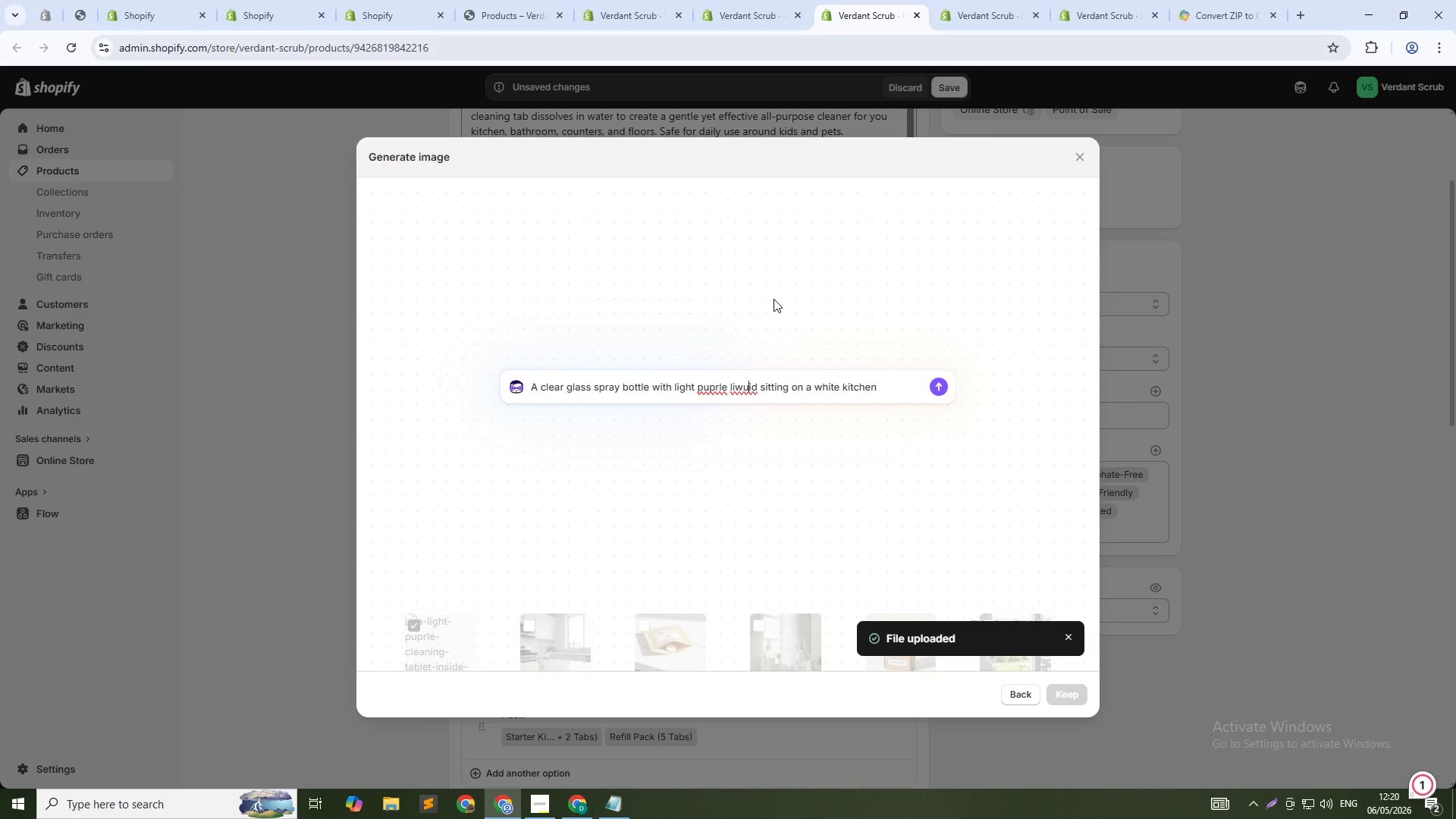 
key(ArrowLeft)
 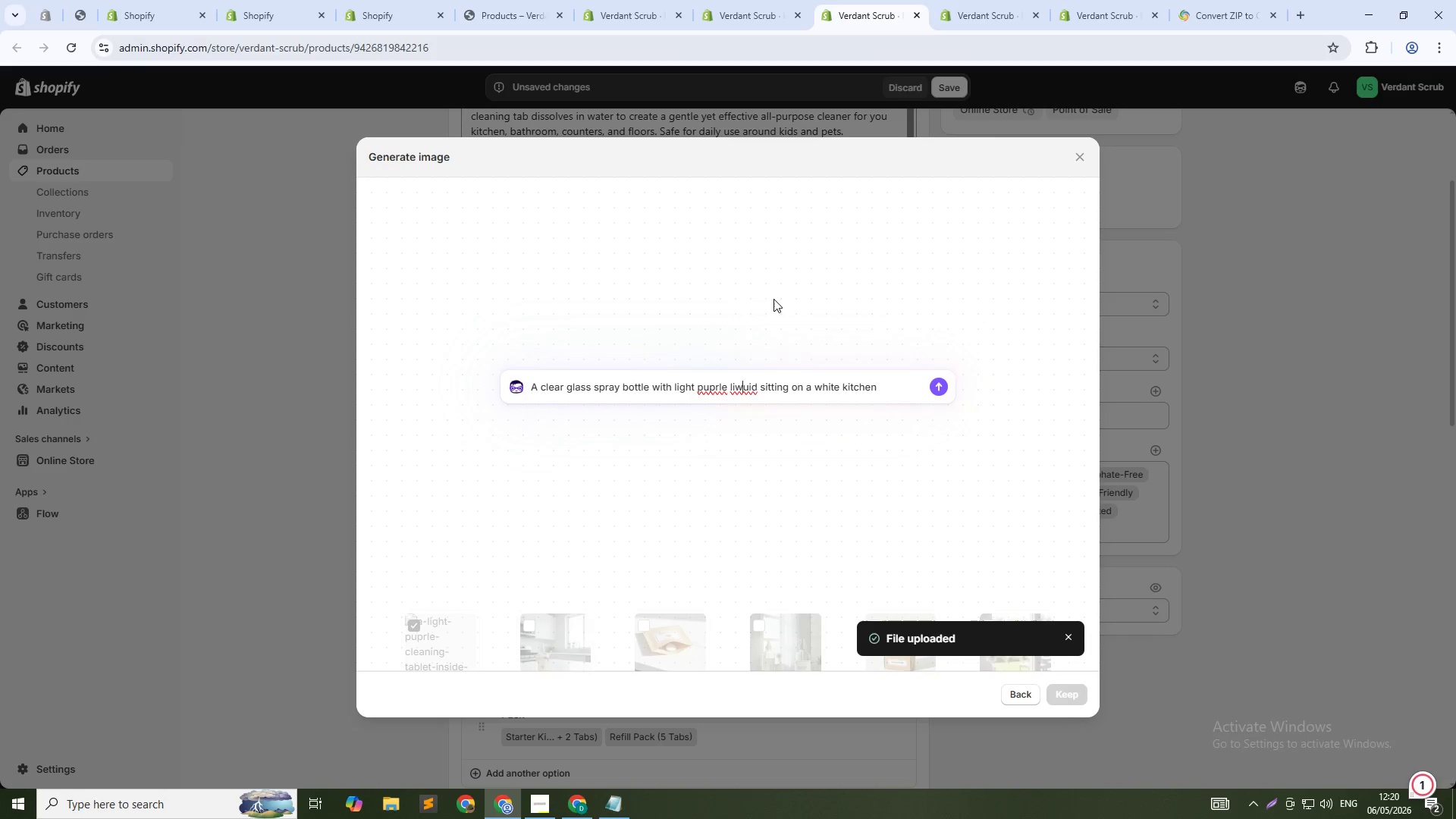 
key(Backspace)
 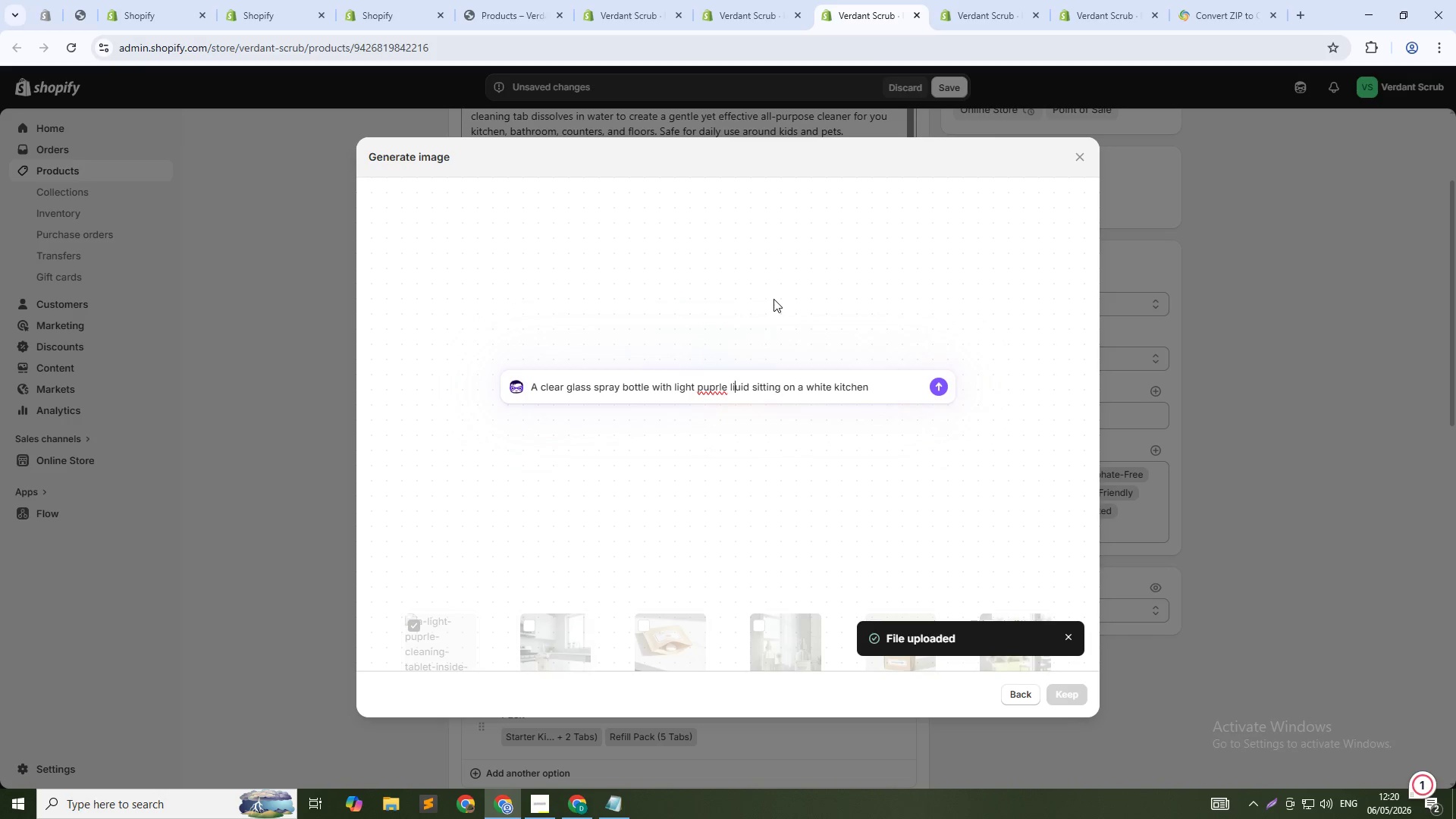 
key(Q)
 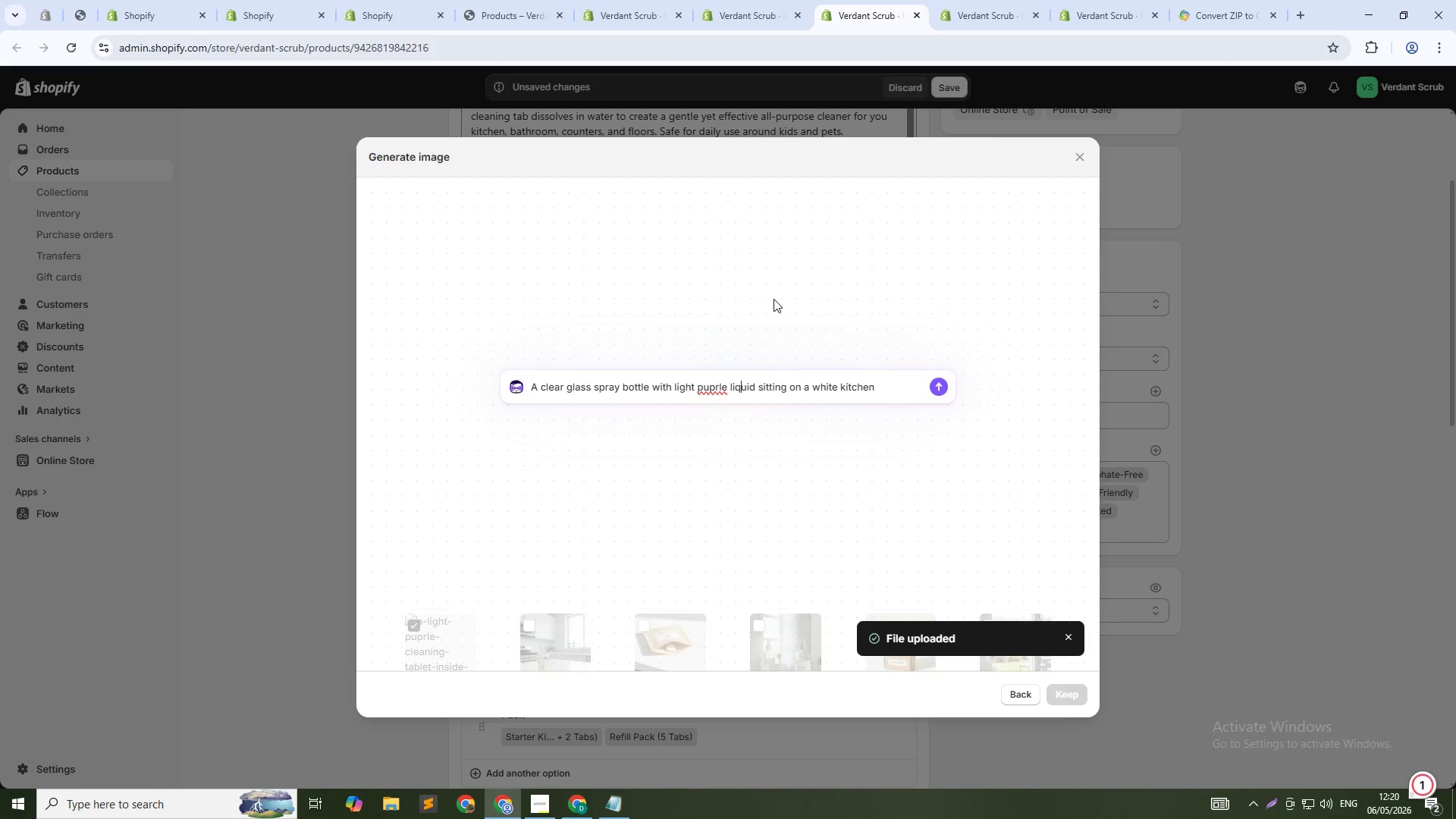 
hold_key(key=ArrowLeft, duration=0.78)
 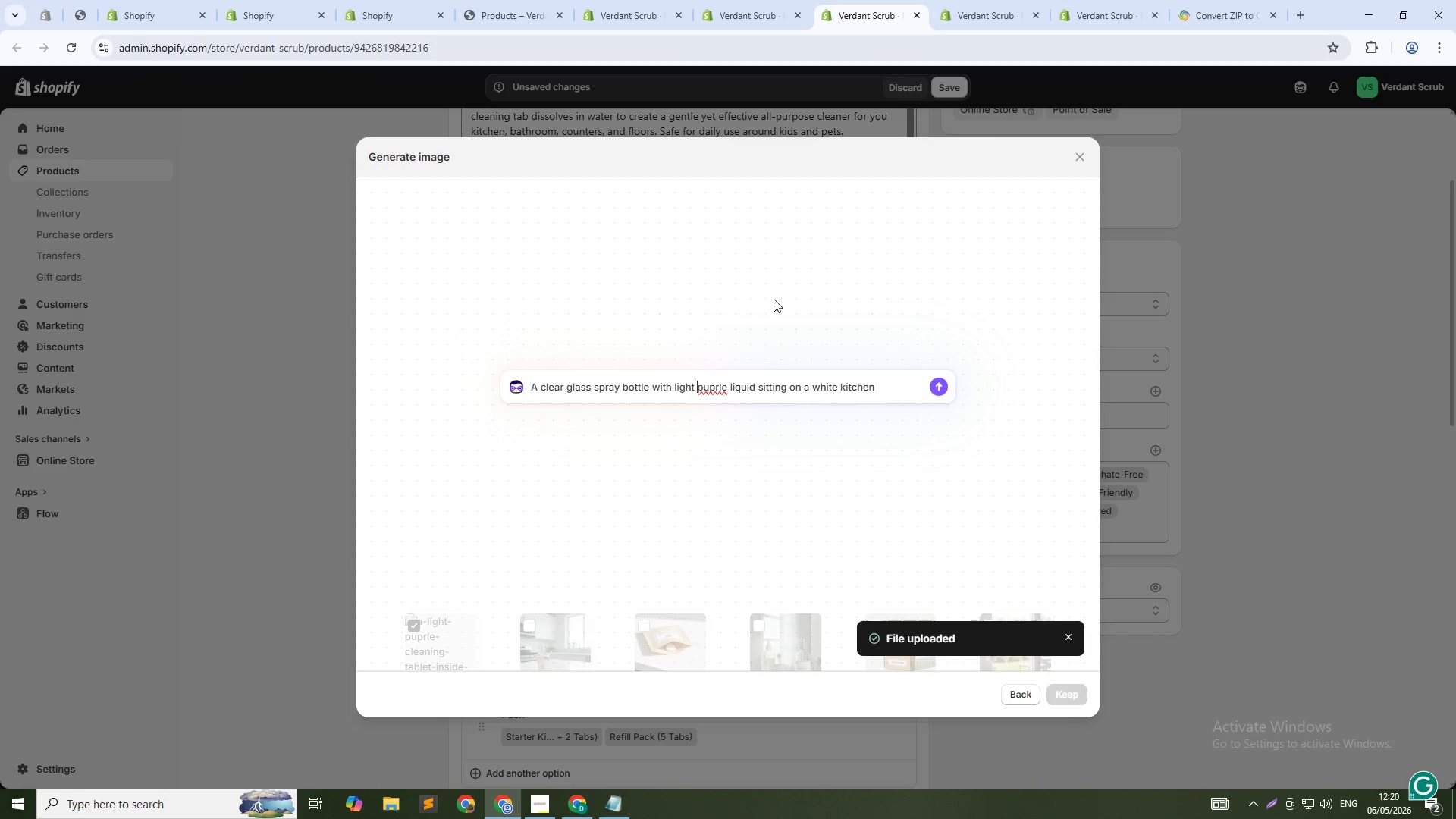 
key(ArrowRight)
 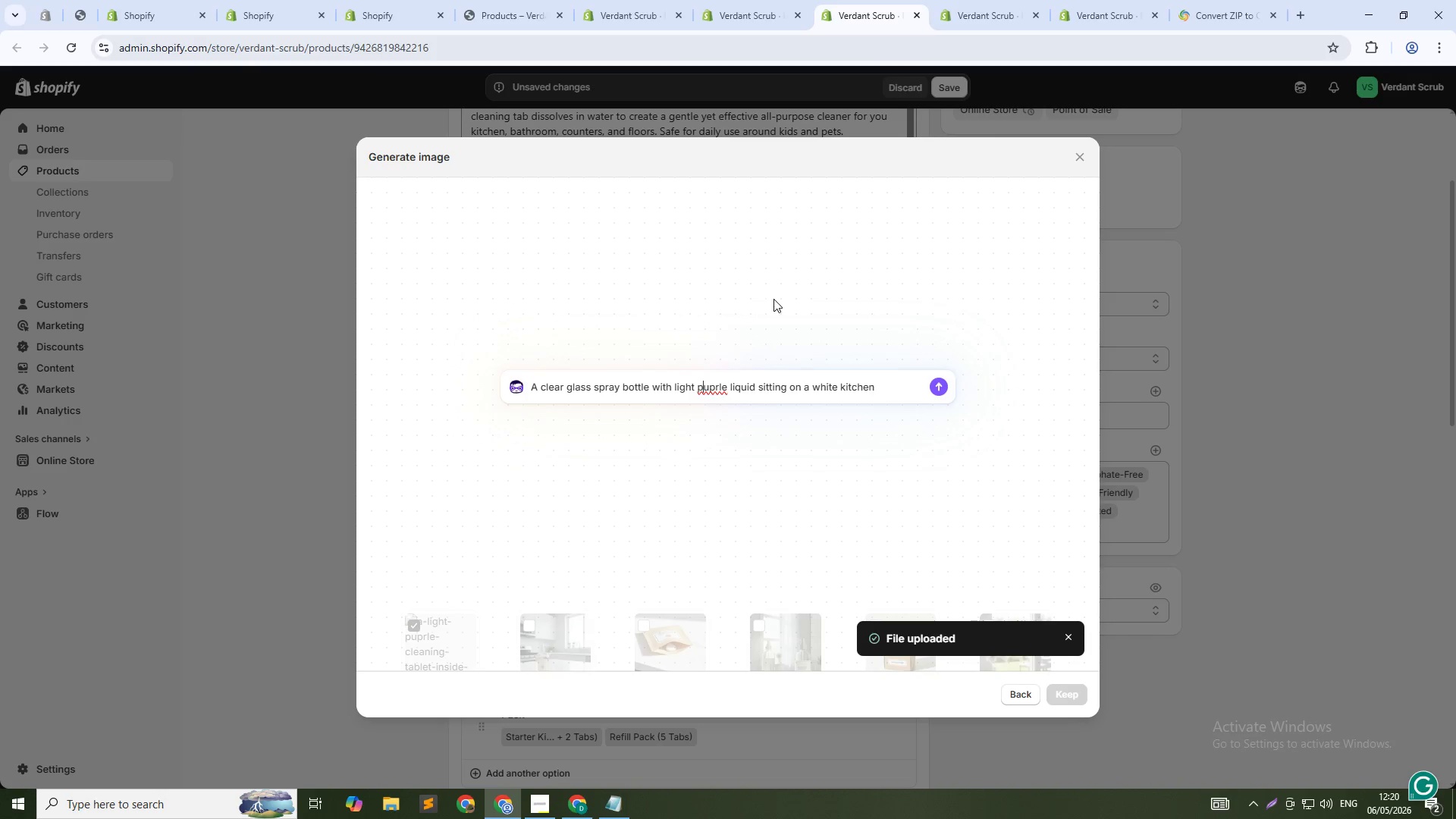 
key(ArrowRight)
 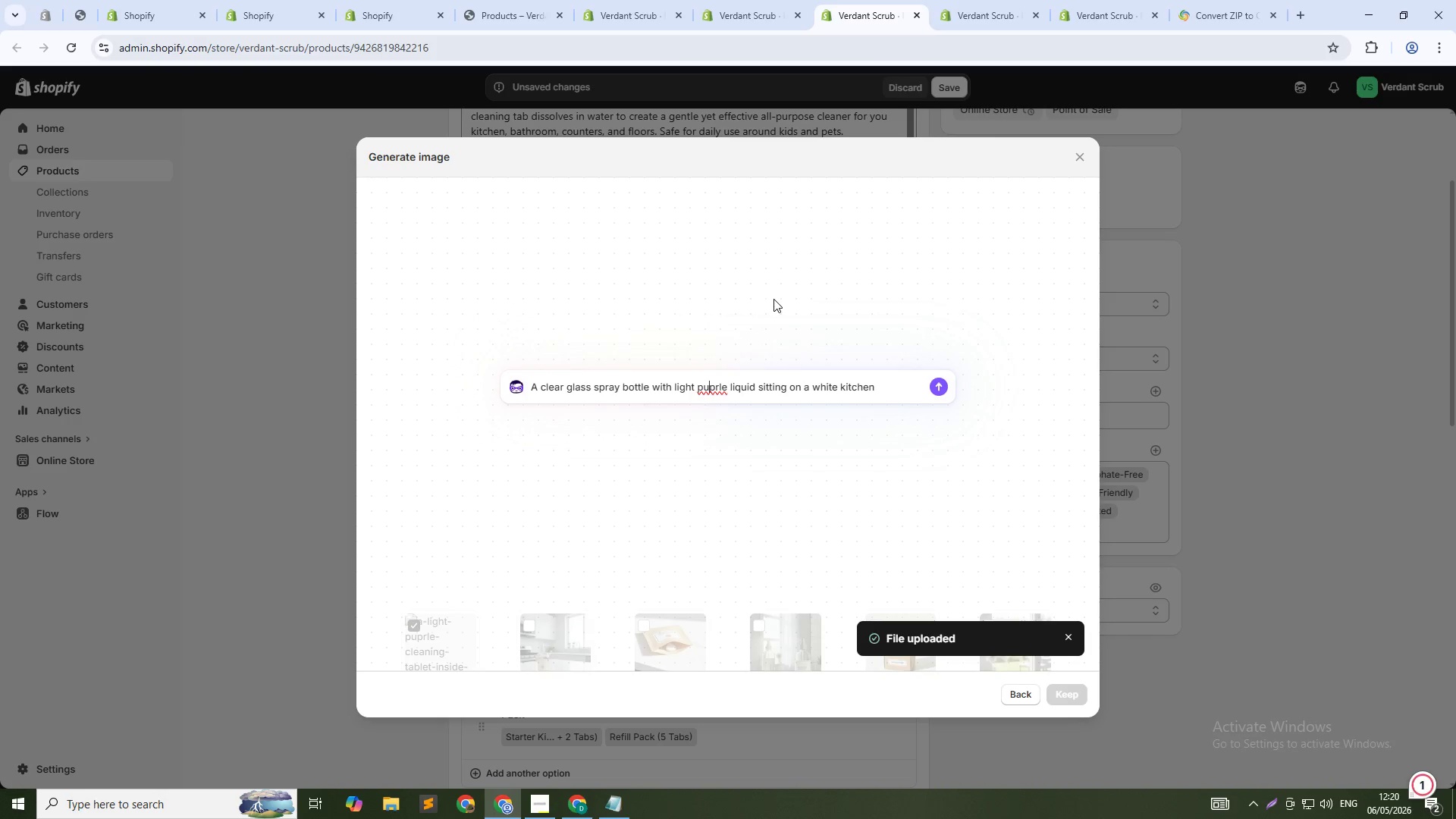 
key(R)
 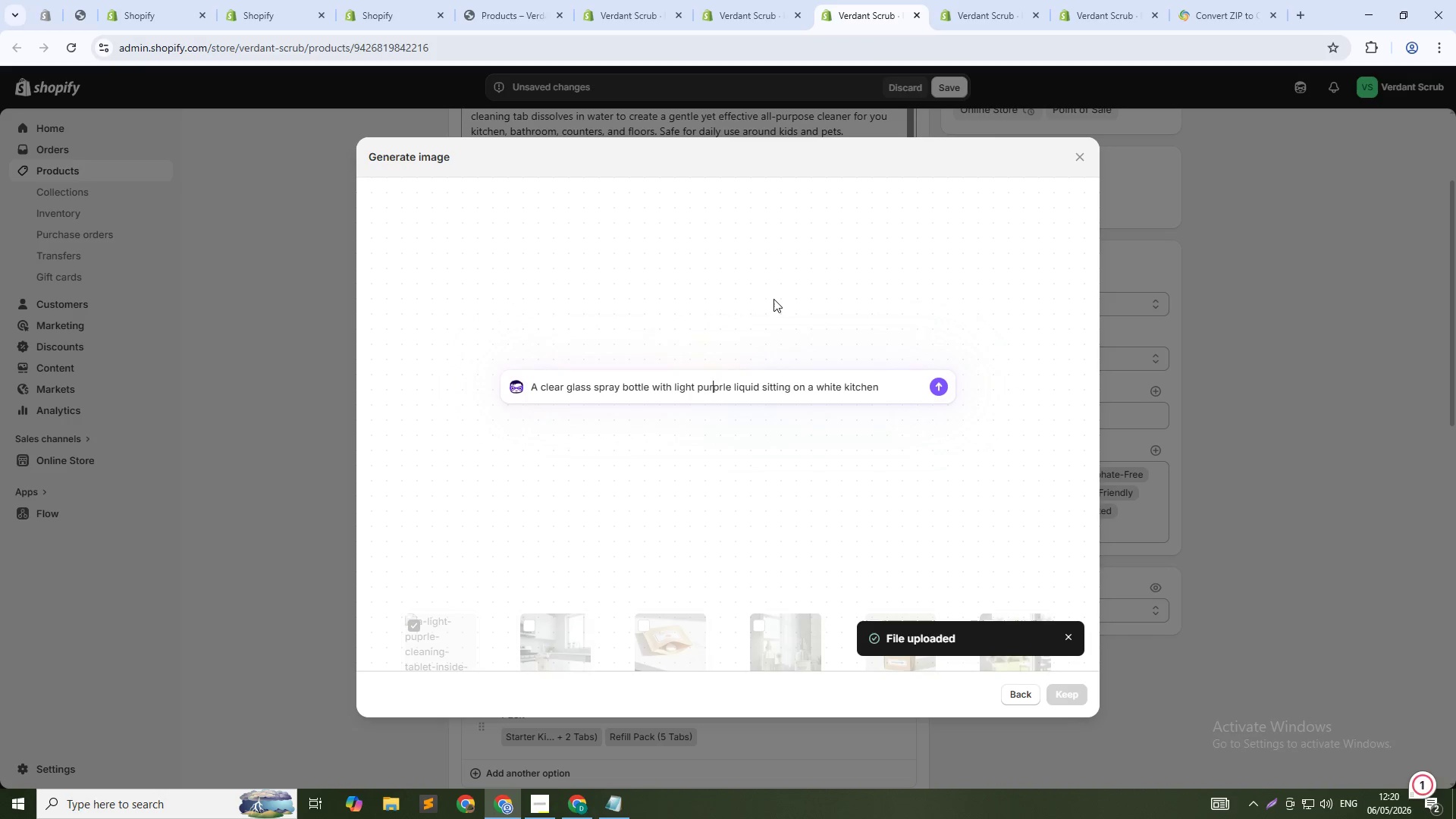 
key(ArrowRight)
 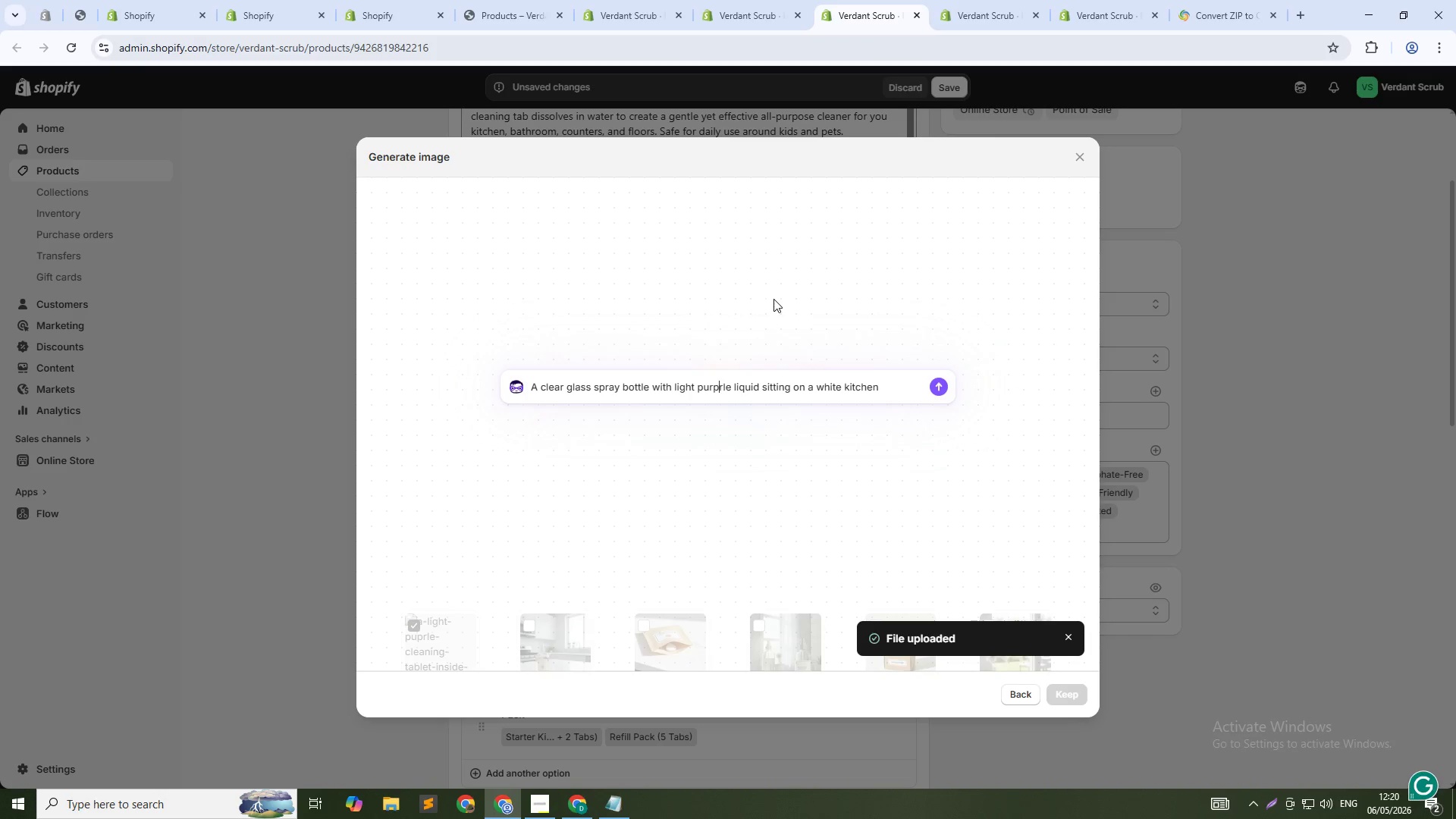 
key(ArrowRight)
 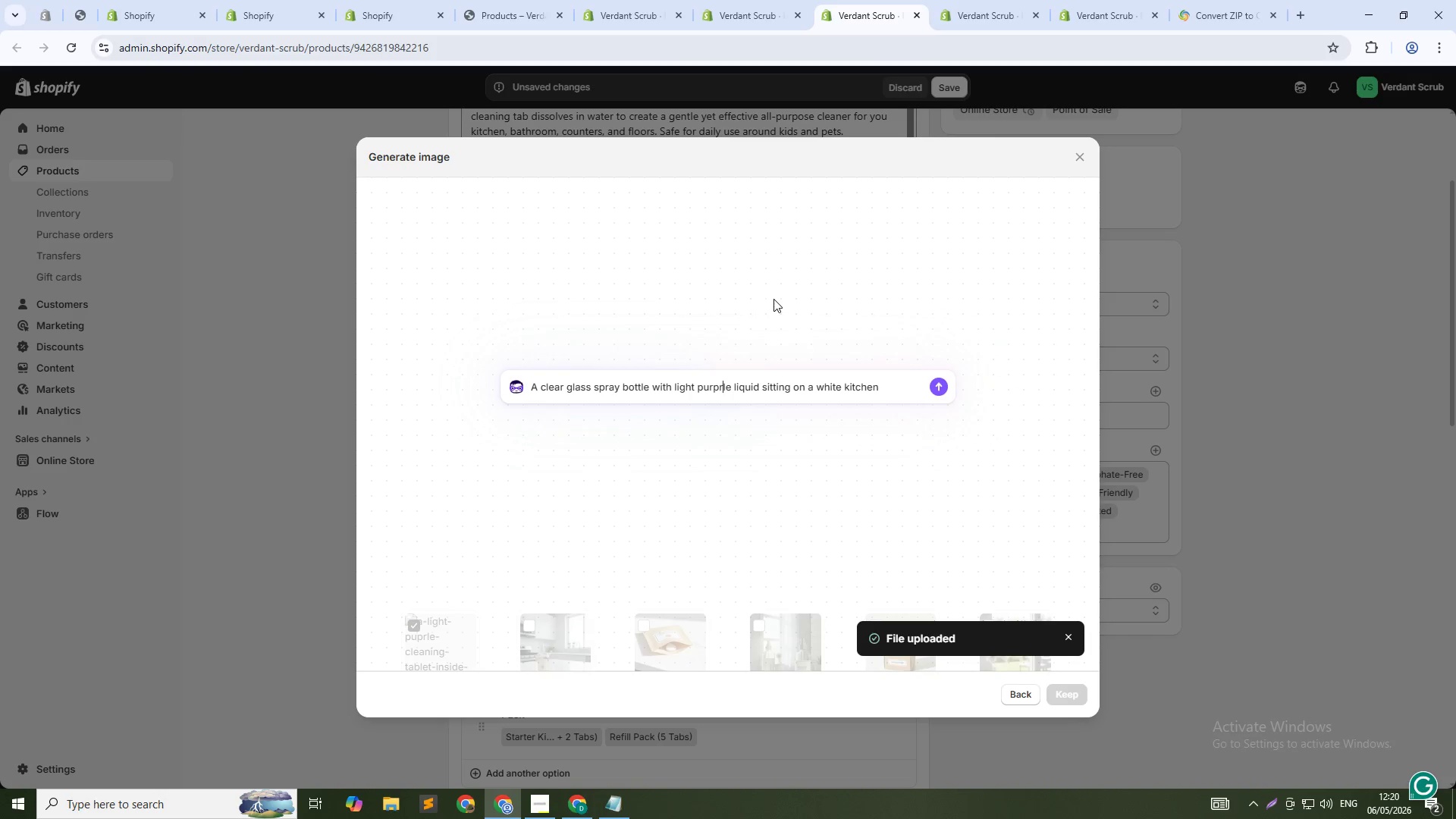 
key(Backspace)
 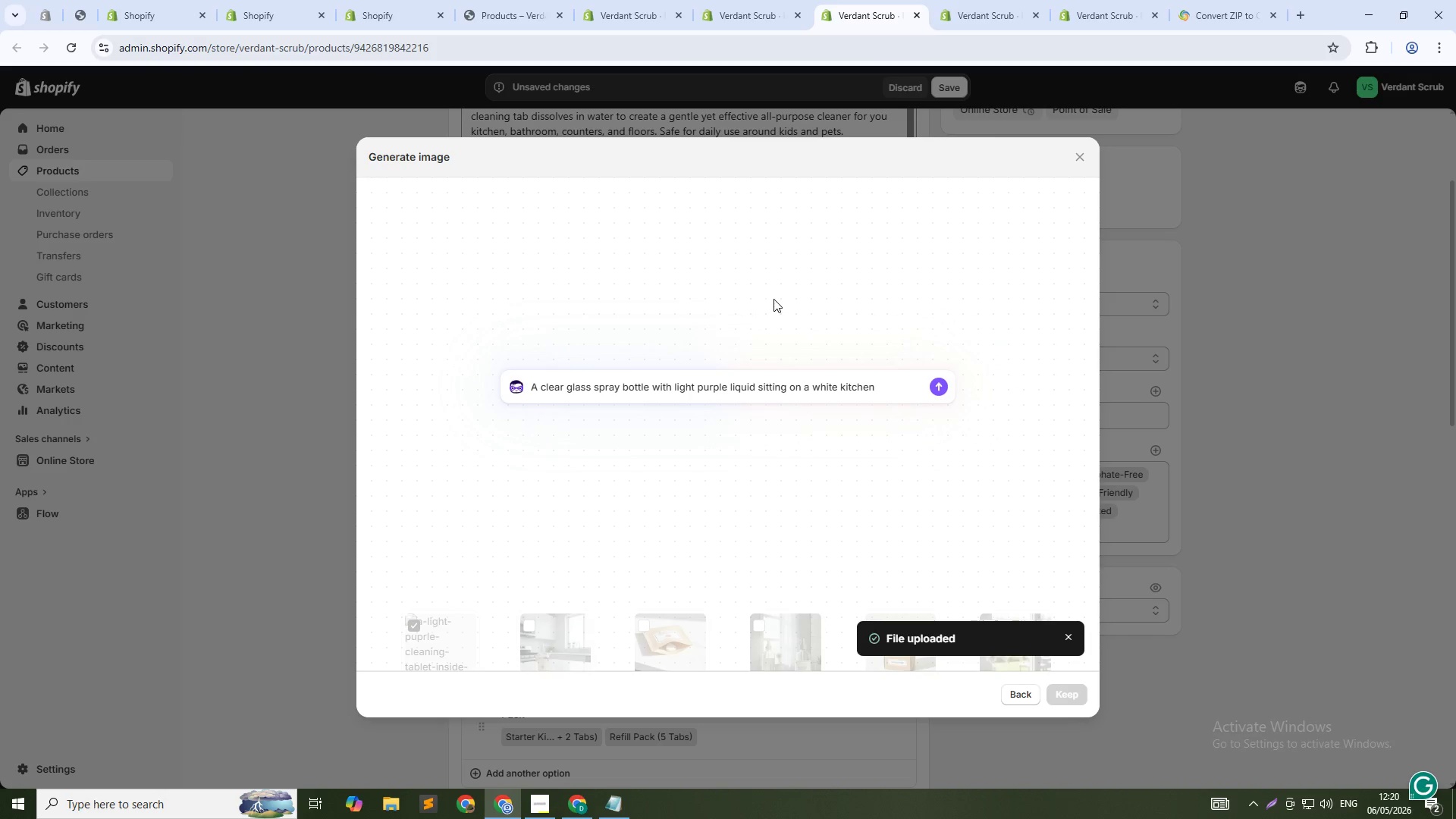 
key(ArrowDown)
 